 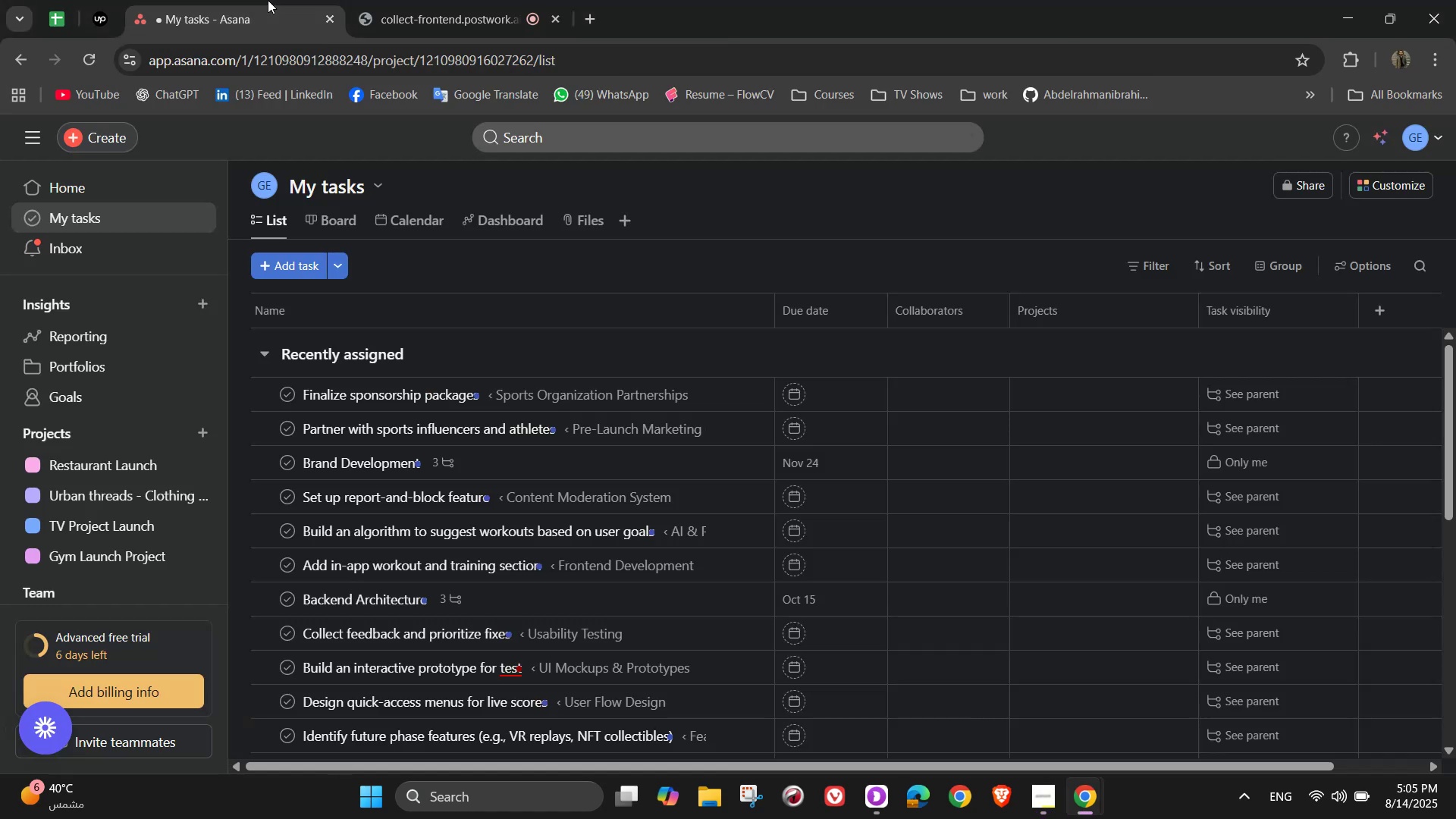 
left_click([124, 135])
 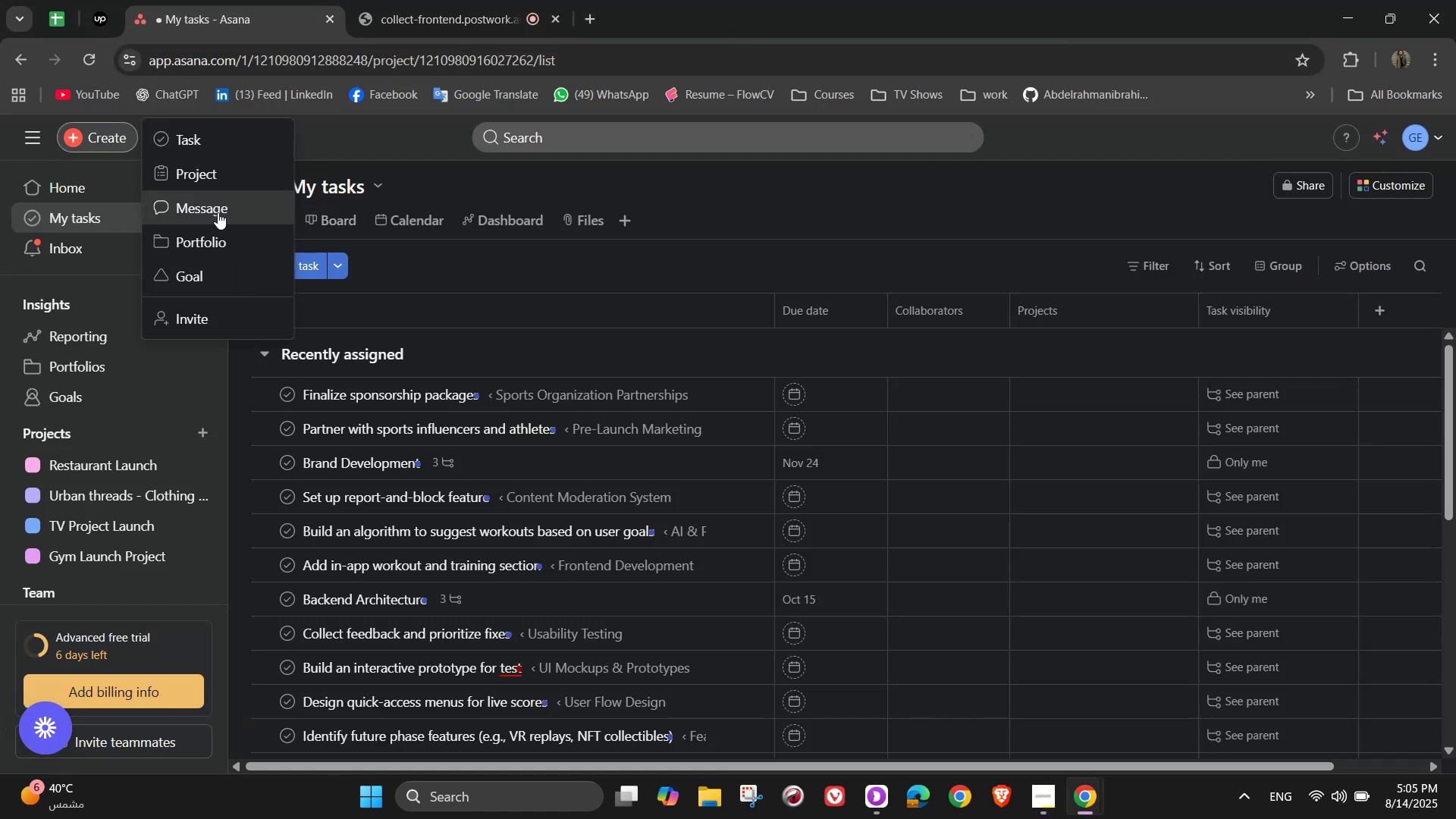 
left_click([224, 181])
 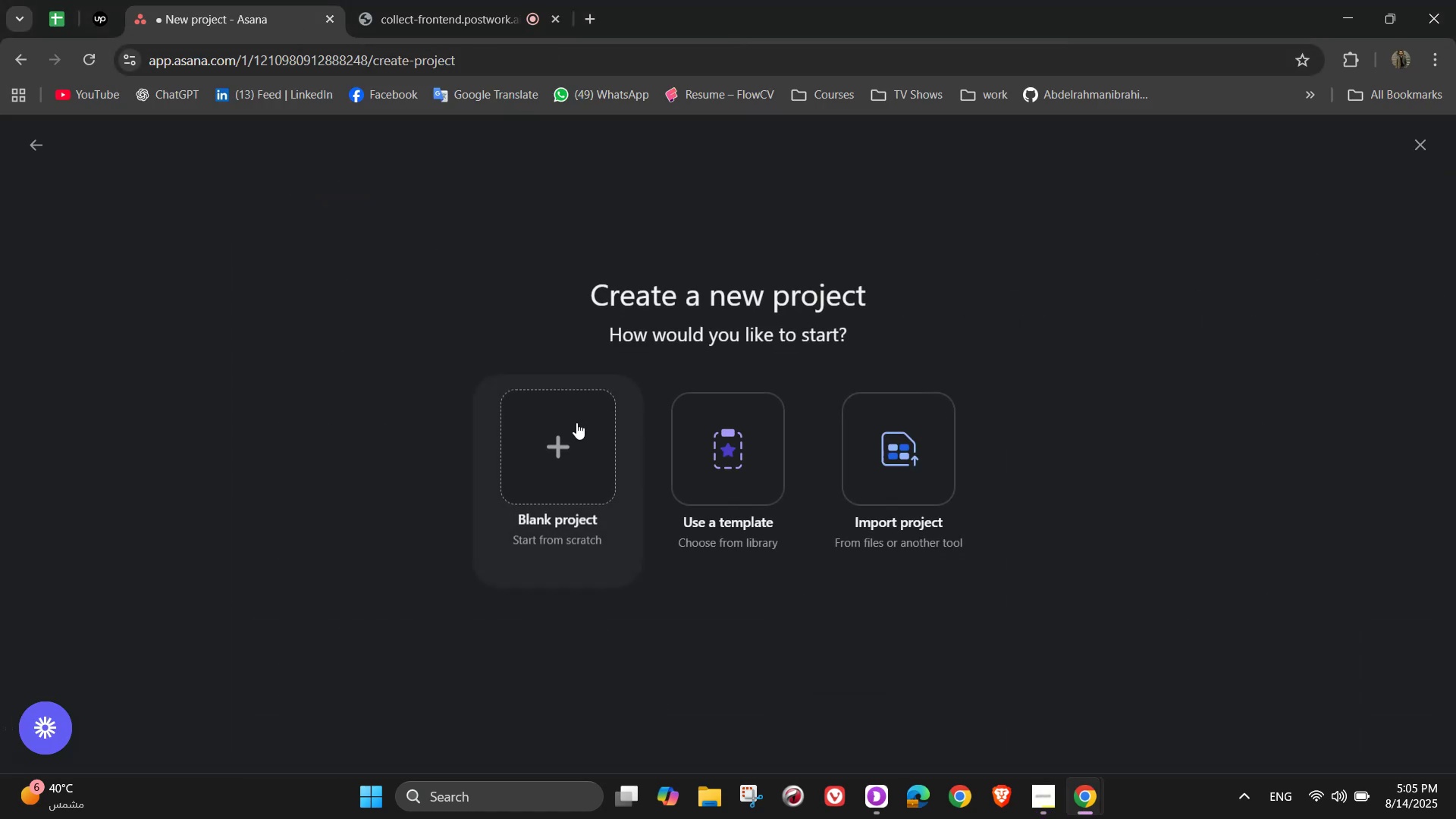 
left_click([565, 420])
 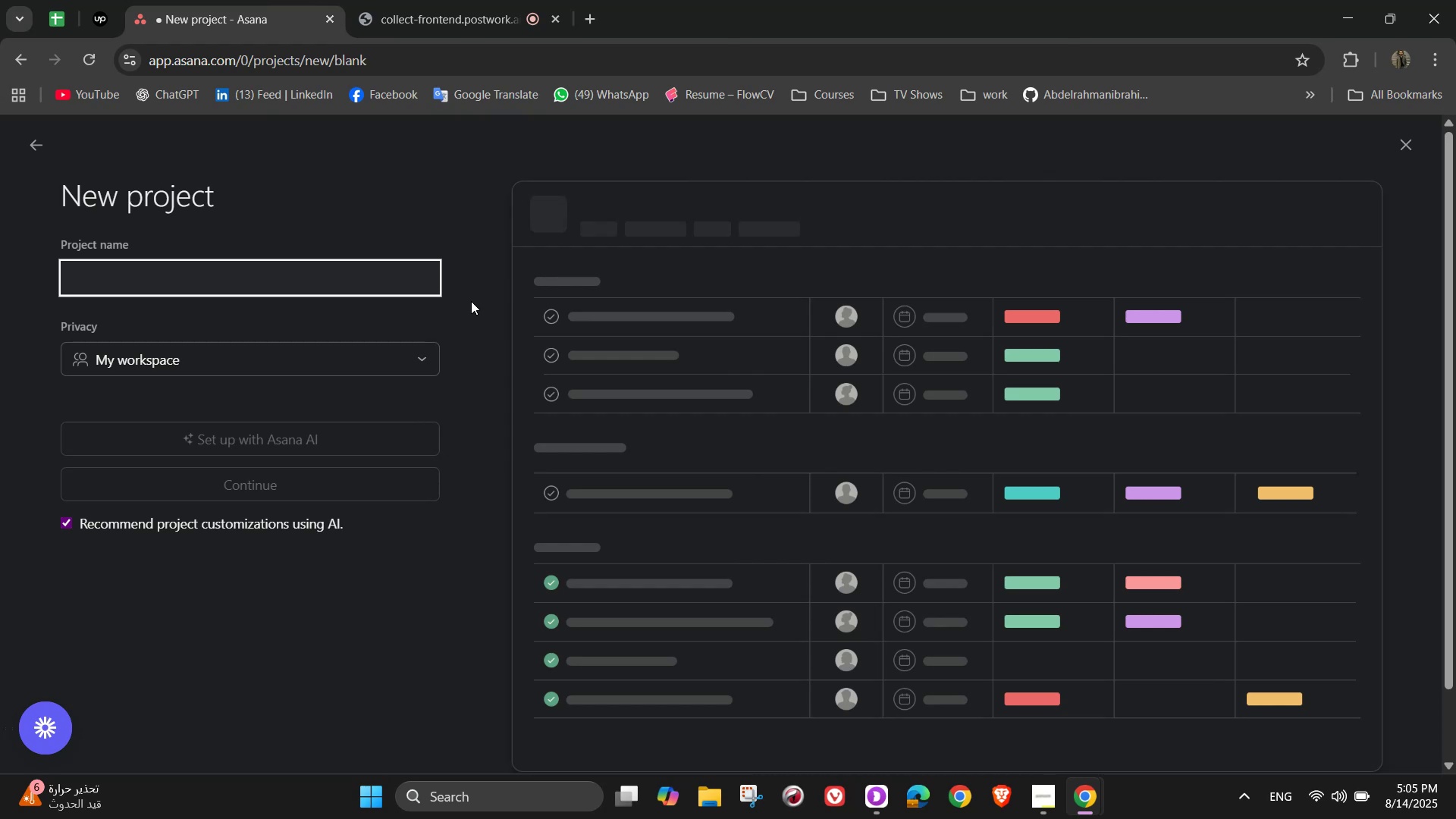 
wait(9.54)
 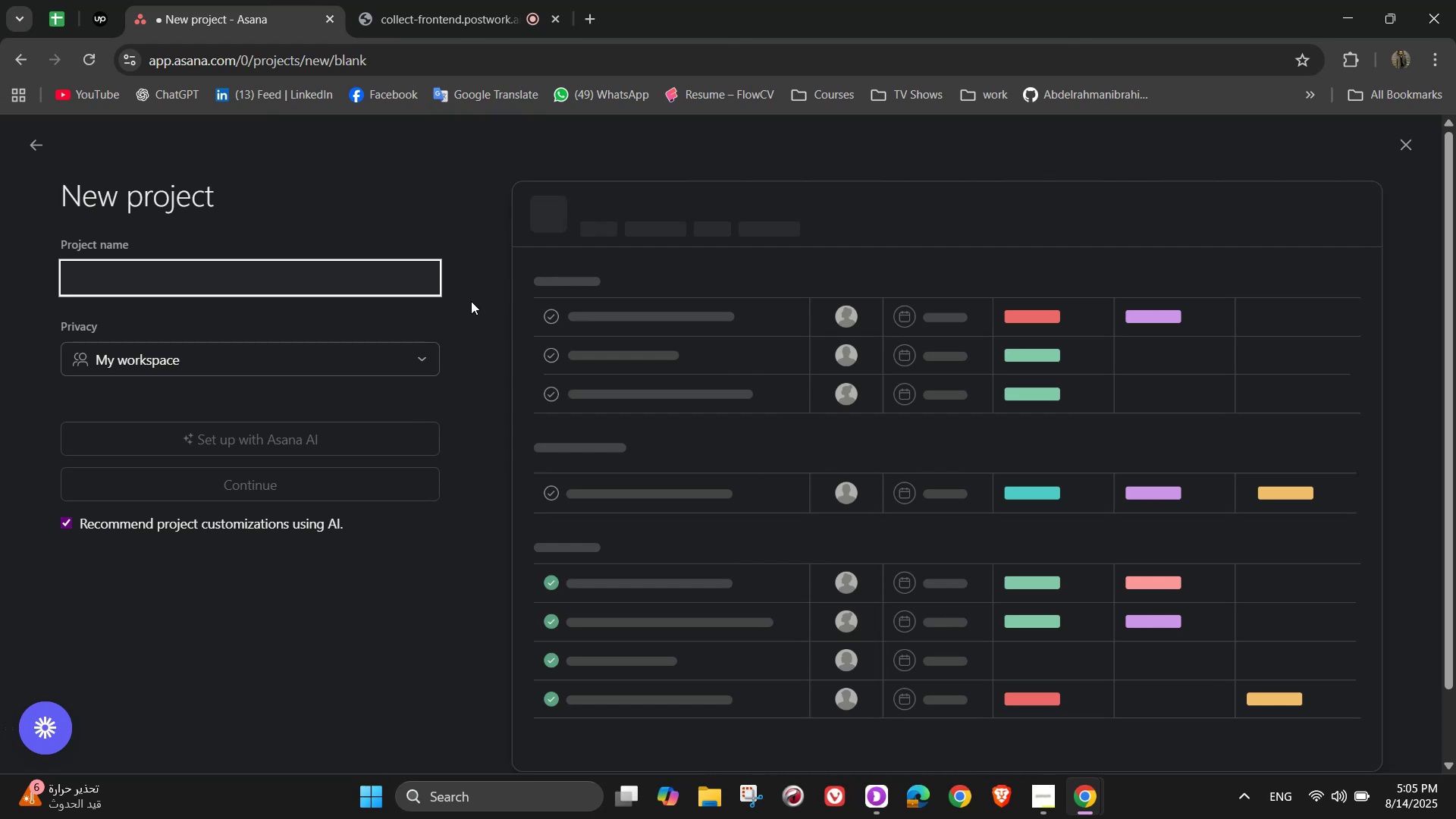 
type(LinkUp-Smart Networking & Event Connection App)
 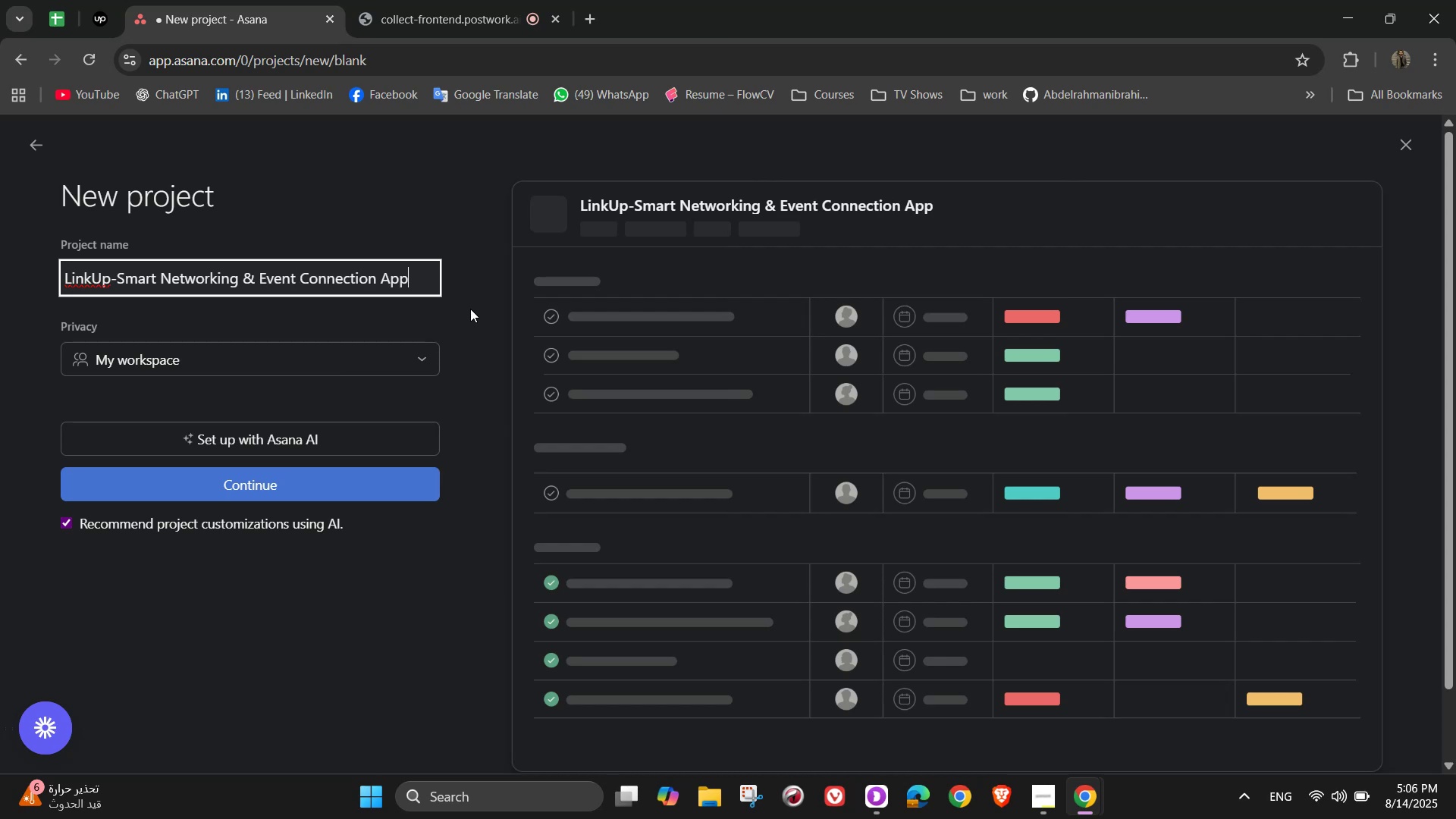 
wait(15.36)
 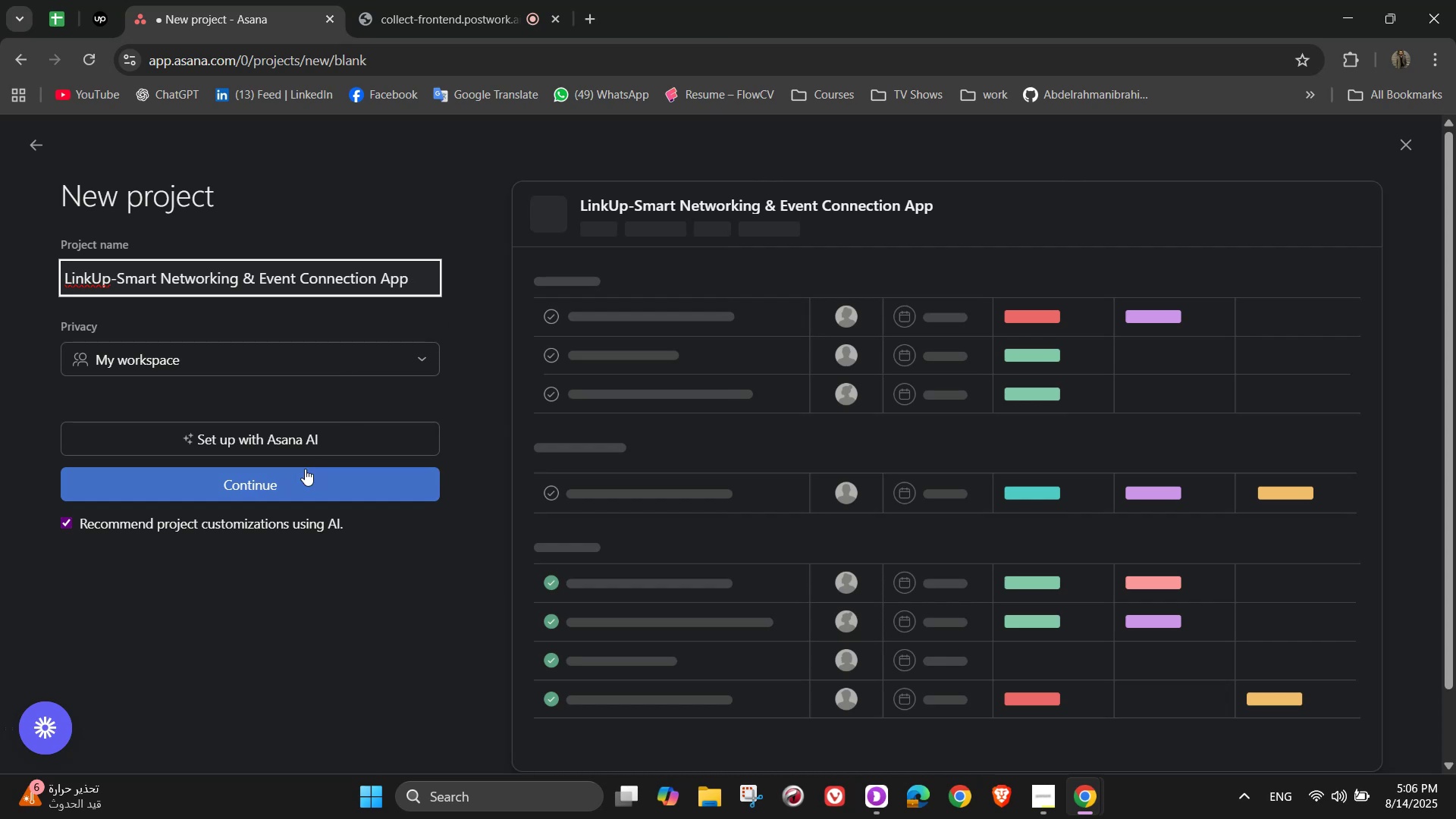 
left_click([552, 682])
 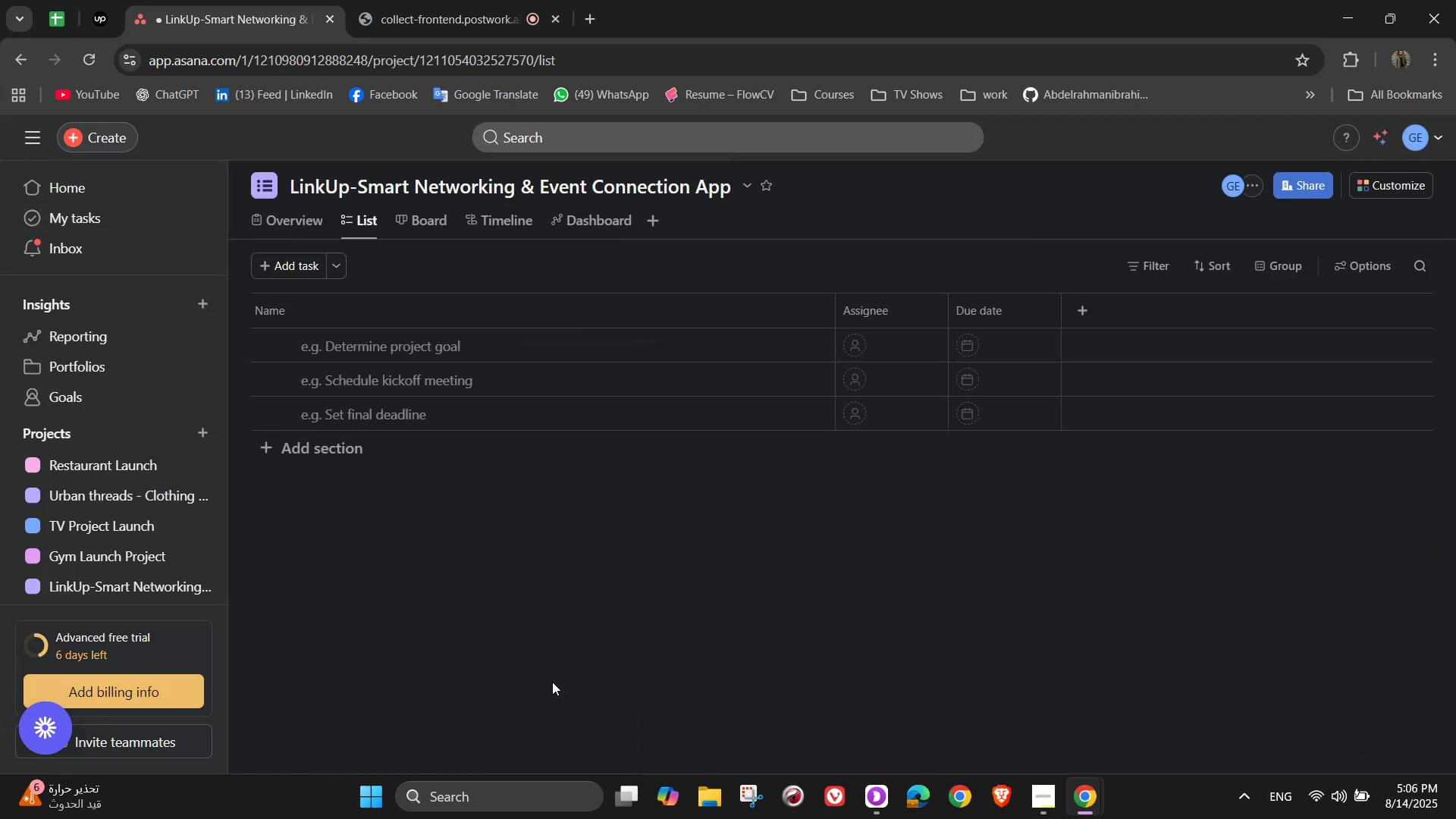 
left_click([312, 212])
 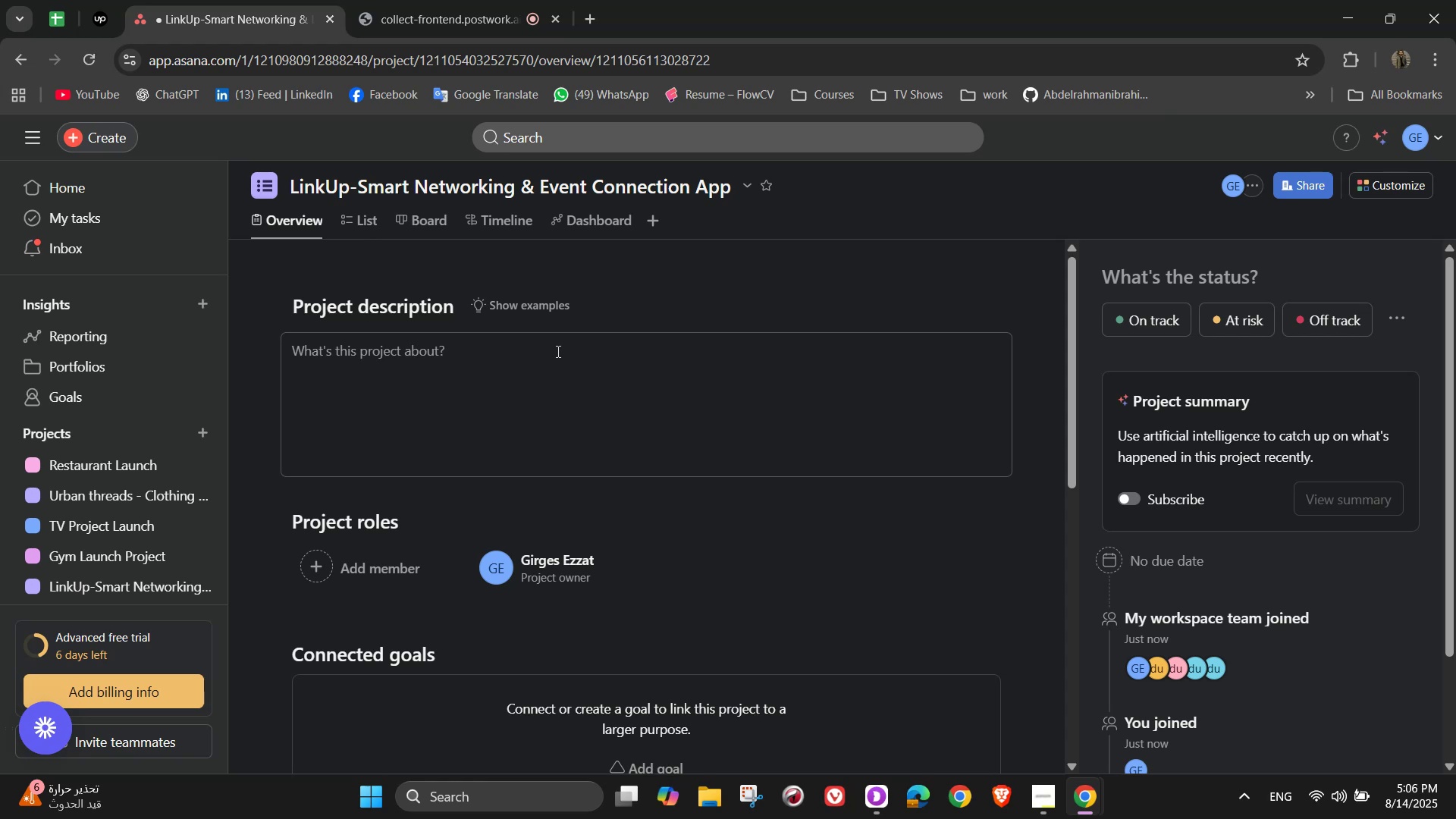 
left_click([501, 361])
 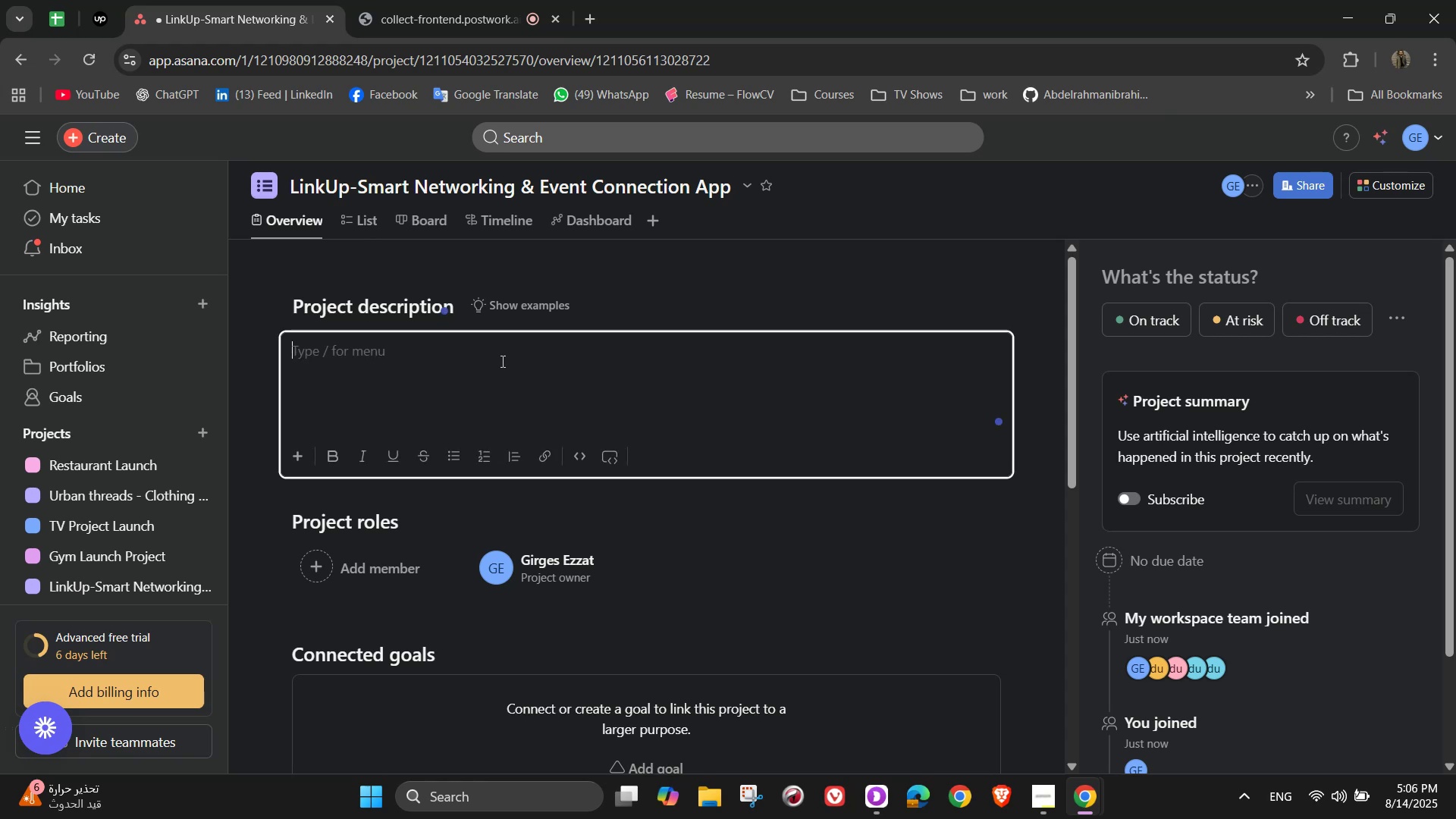 
wait(9.63)
 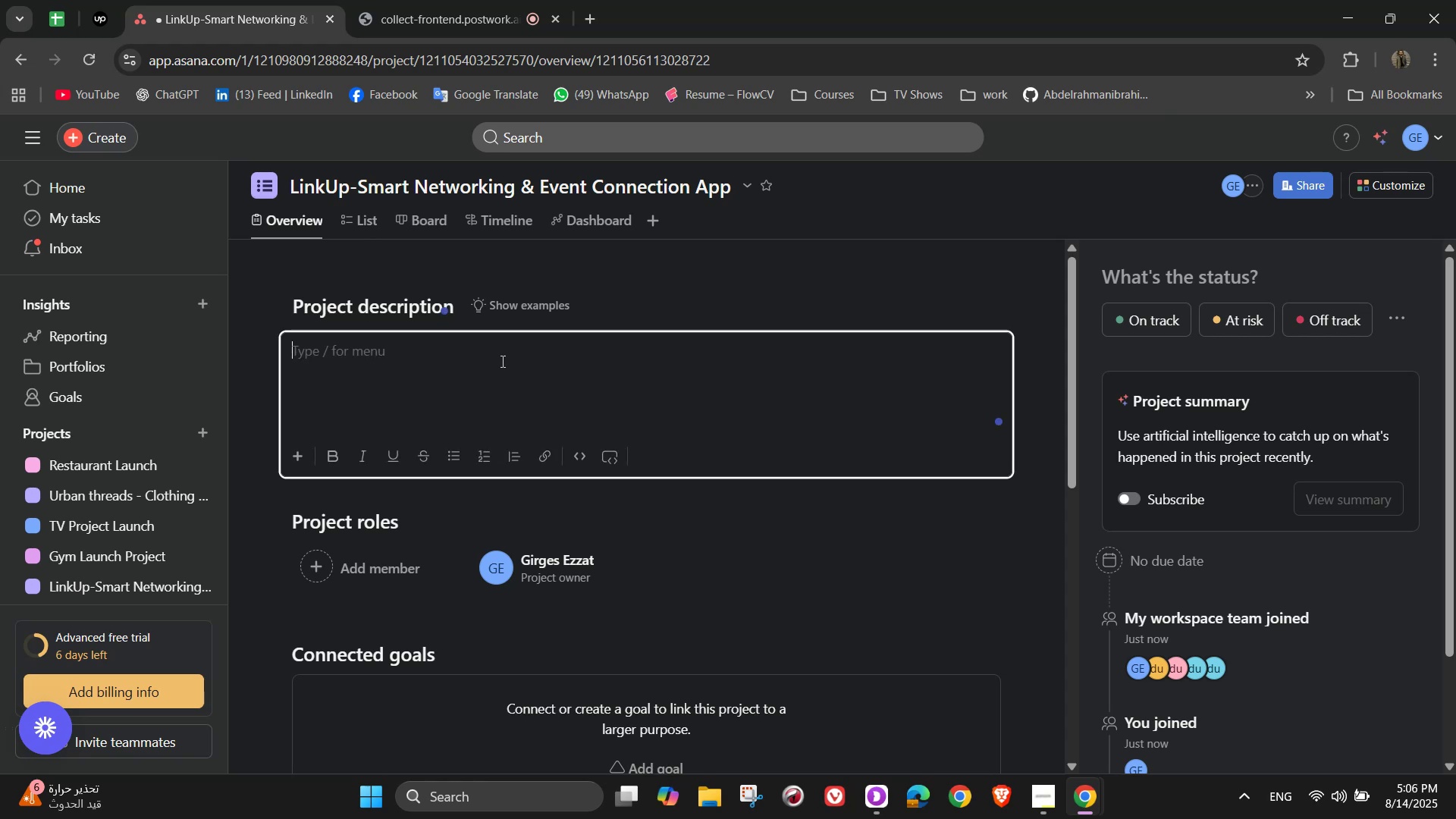 
type(LinkUp is a m)
key(Backspace)
type(smart networking )
 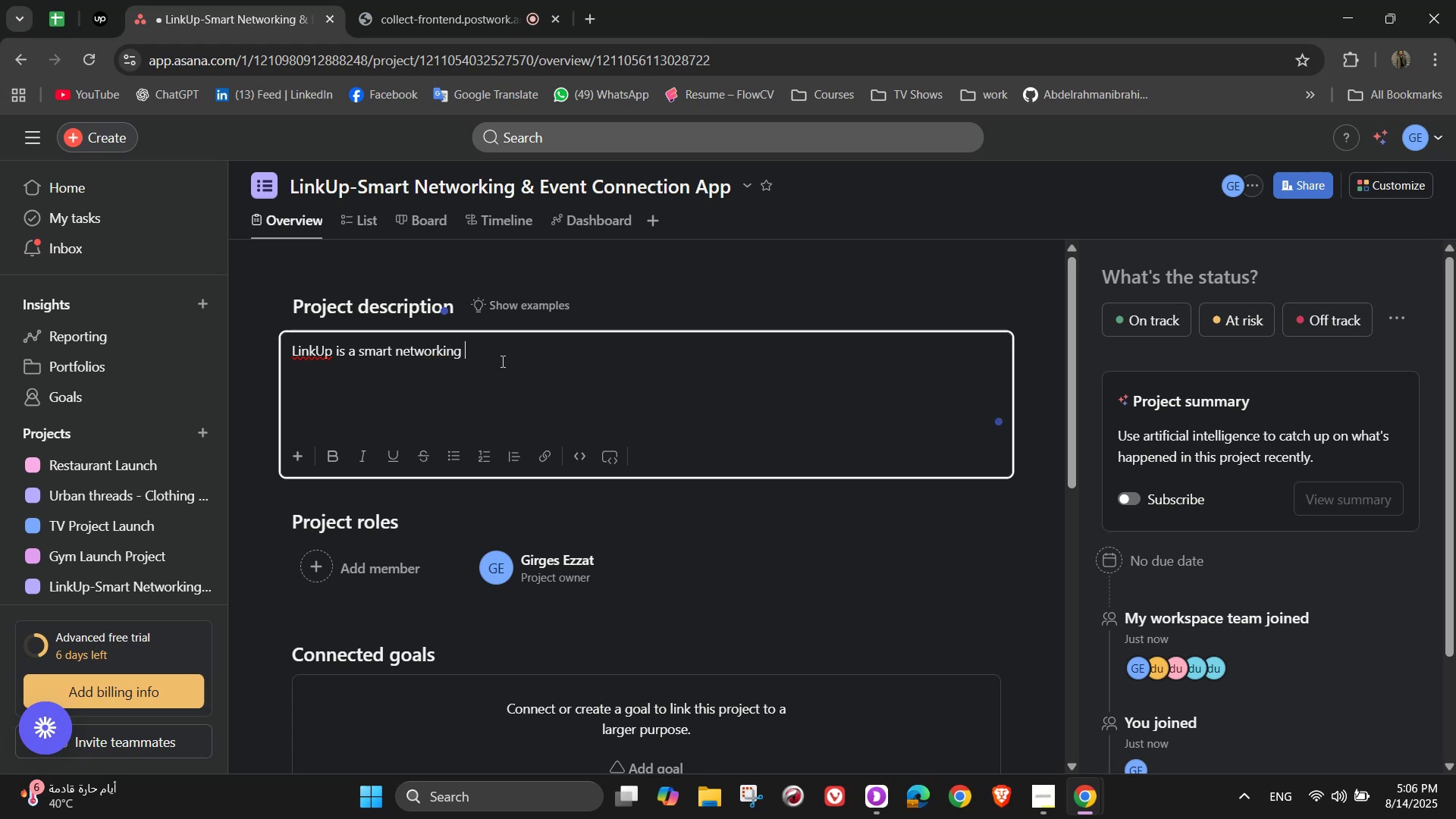 
type(app designed to co)
key(Backspace)
type(onnect)
 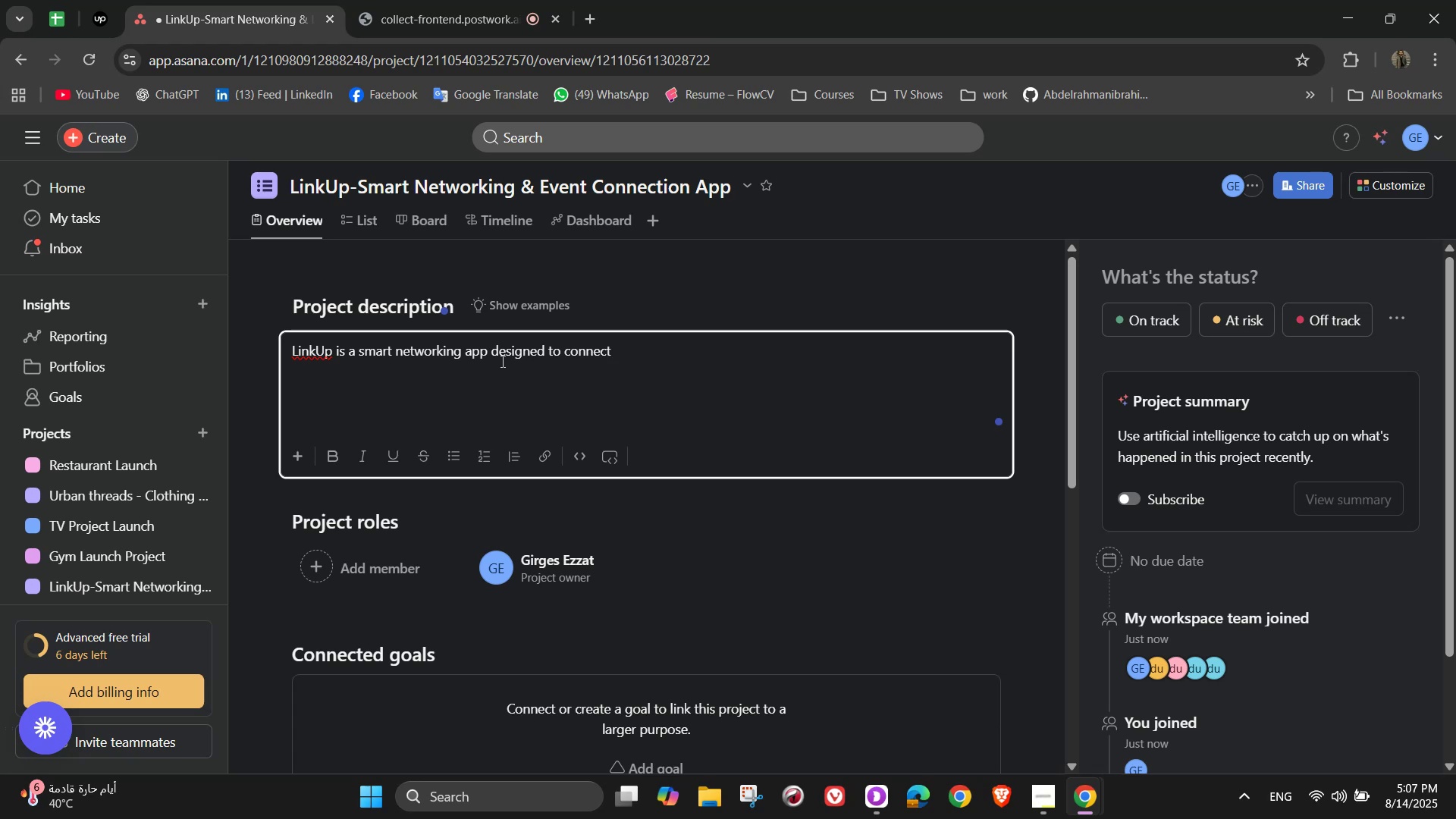 
wait(16.3)
 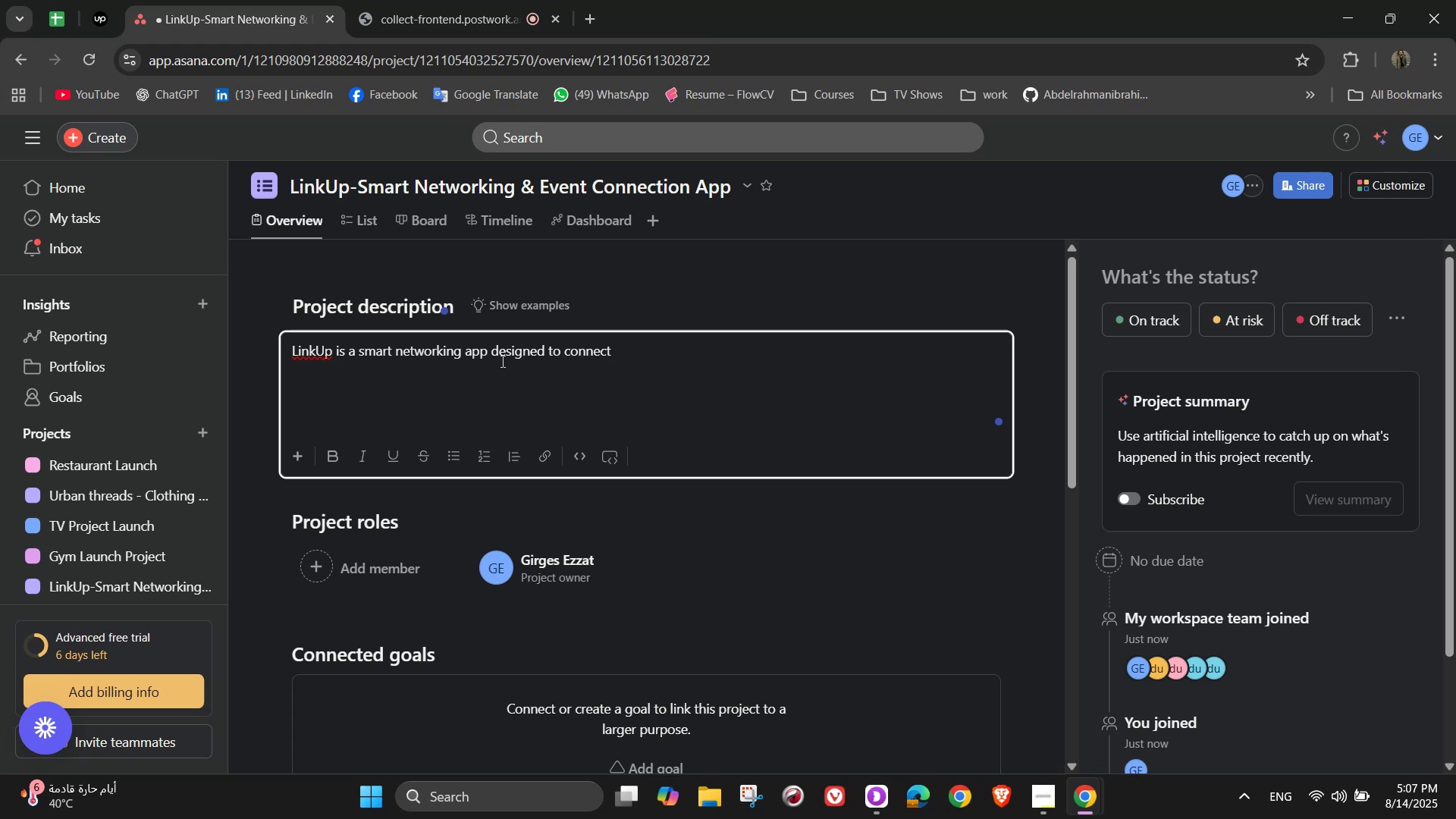 
type( people )
 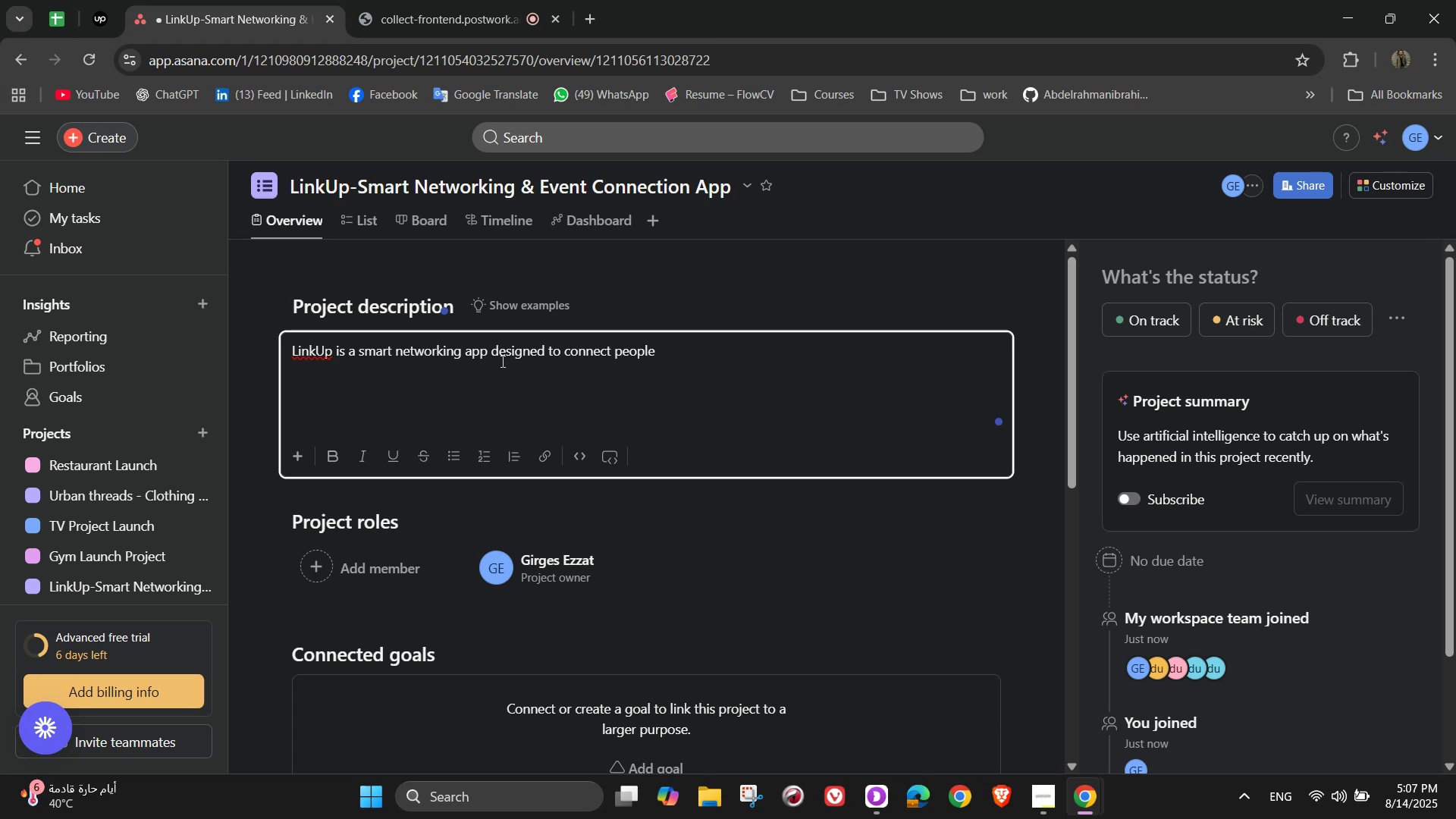 
type(att)
 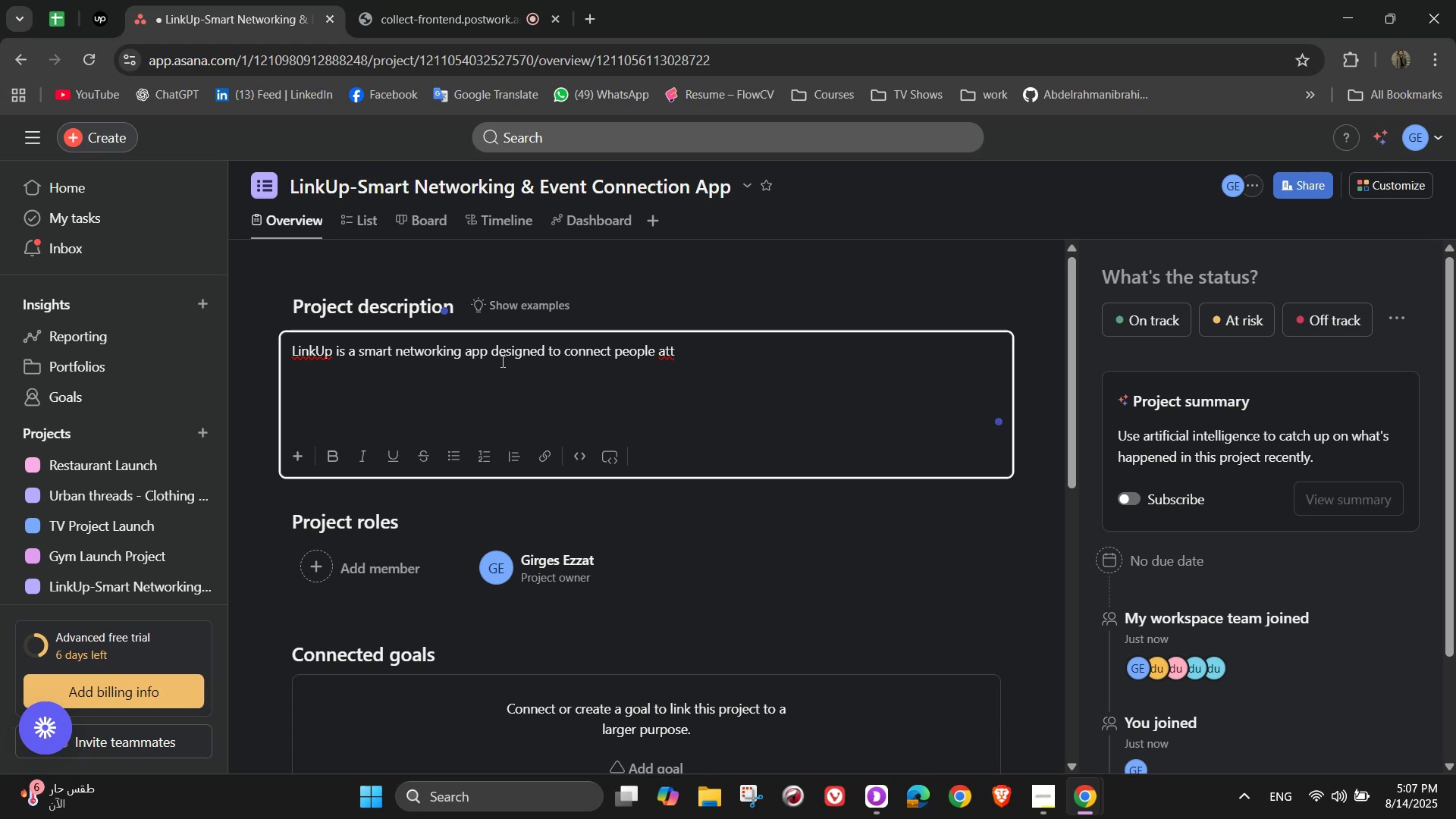 
wait(8.18)
 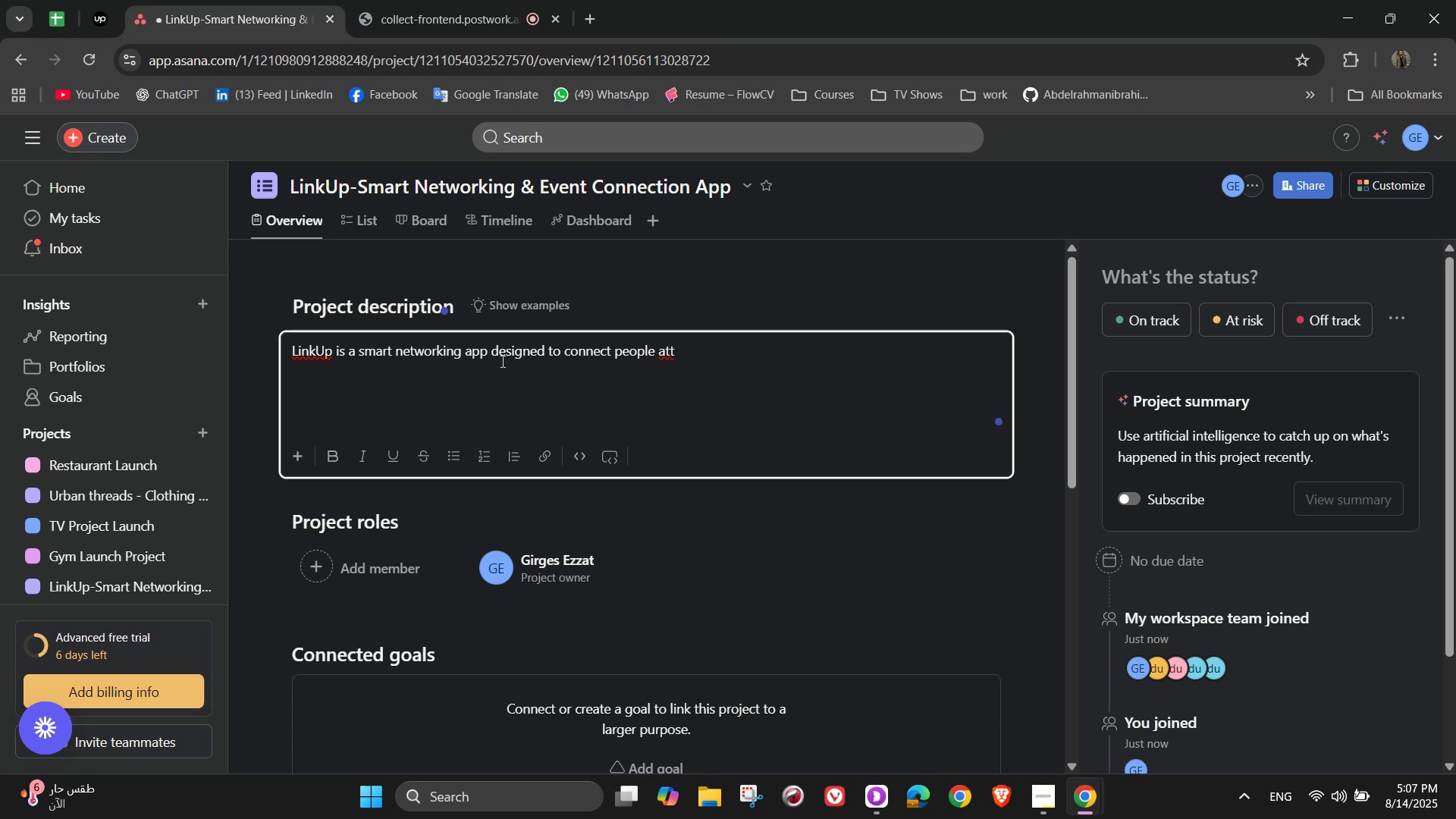 
type(ending the same )
 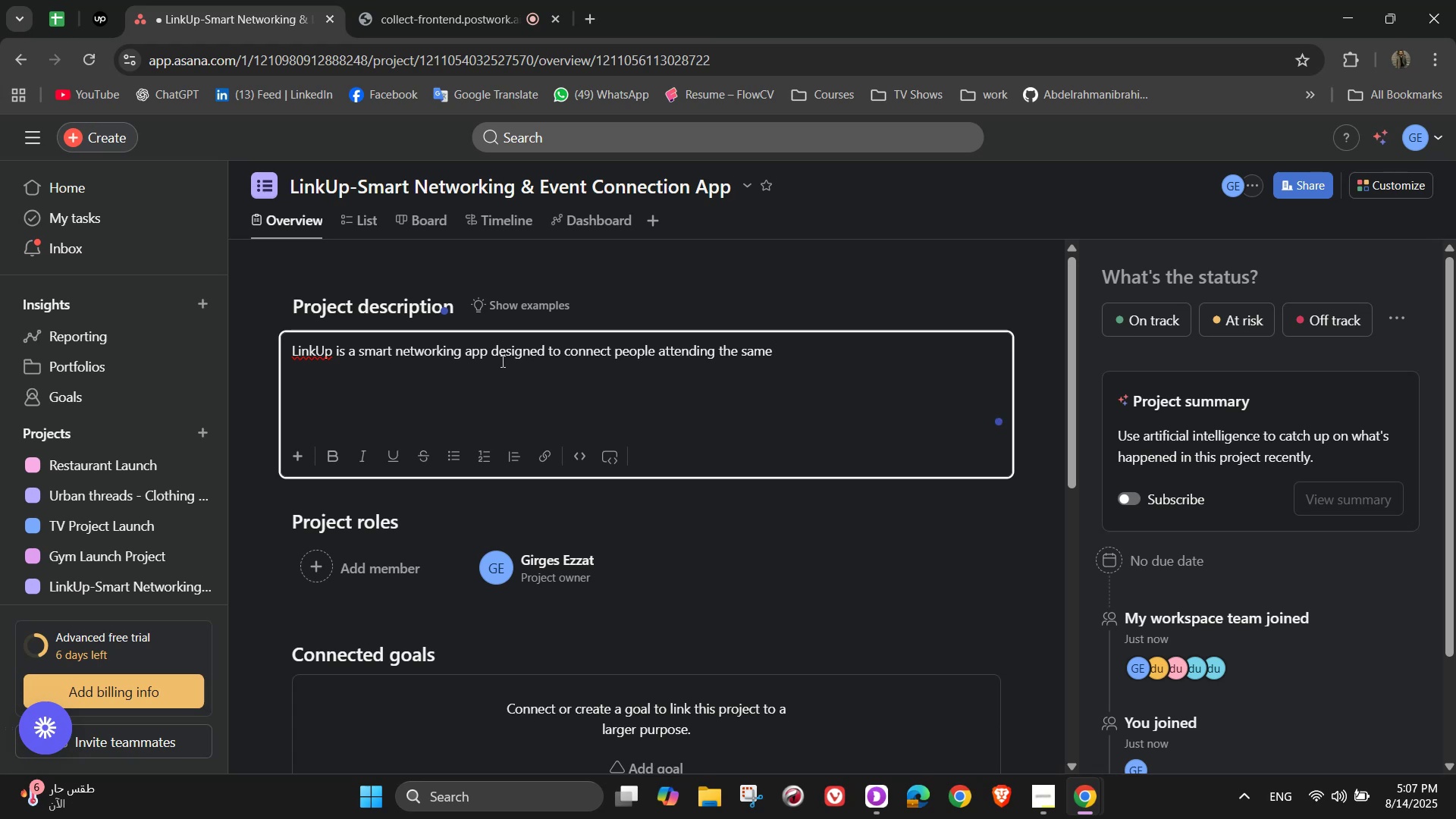 
type(events in ea)
key(Backspace)
key(Backspace)
type(real)
 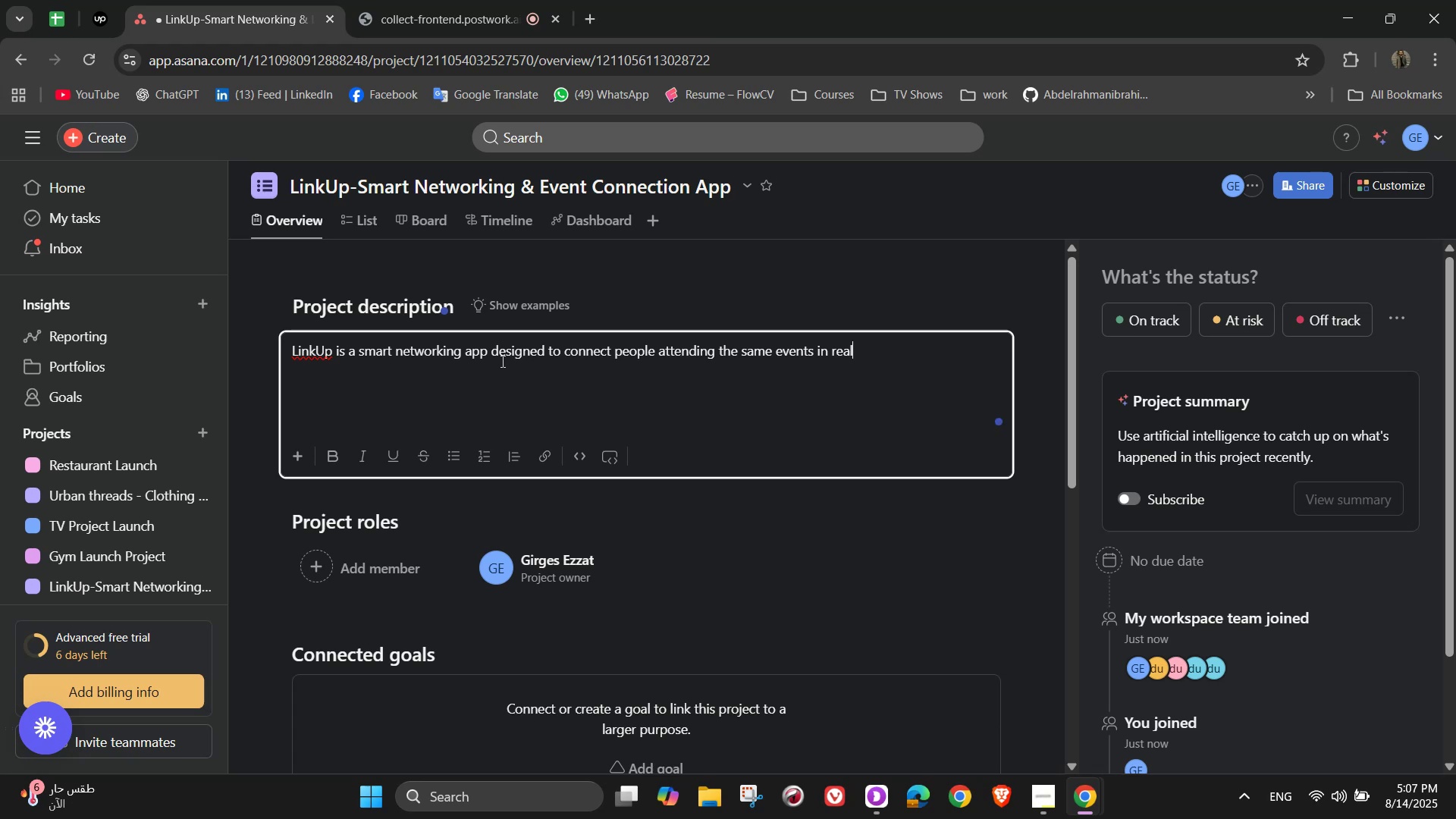 
wait(6.43)
 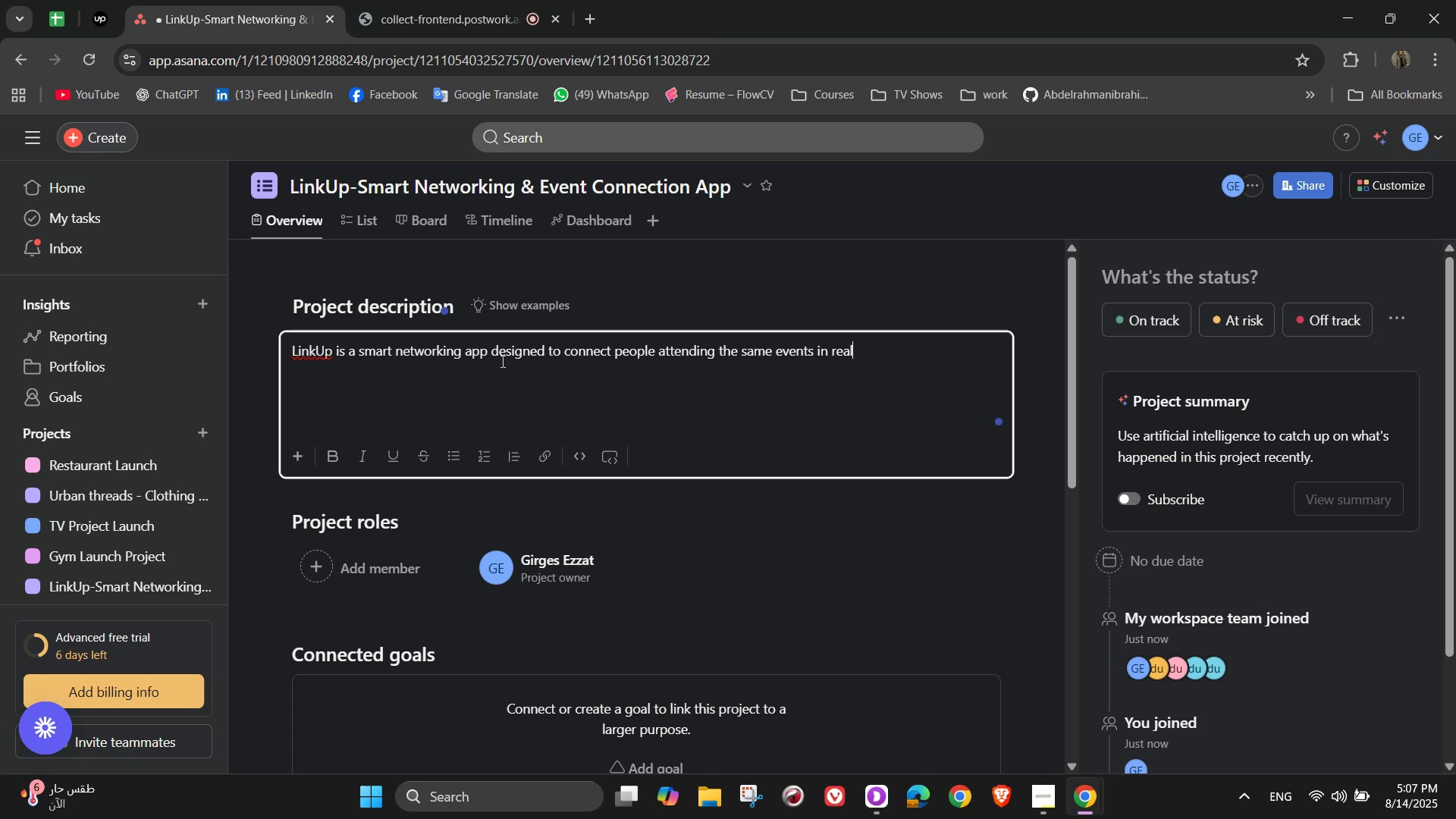 
type(-time)
 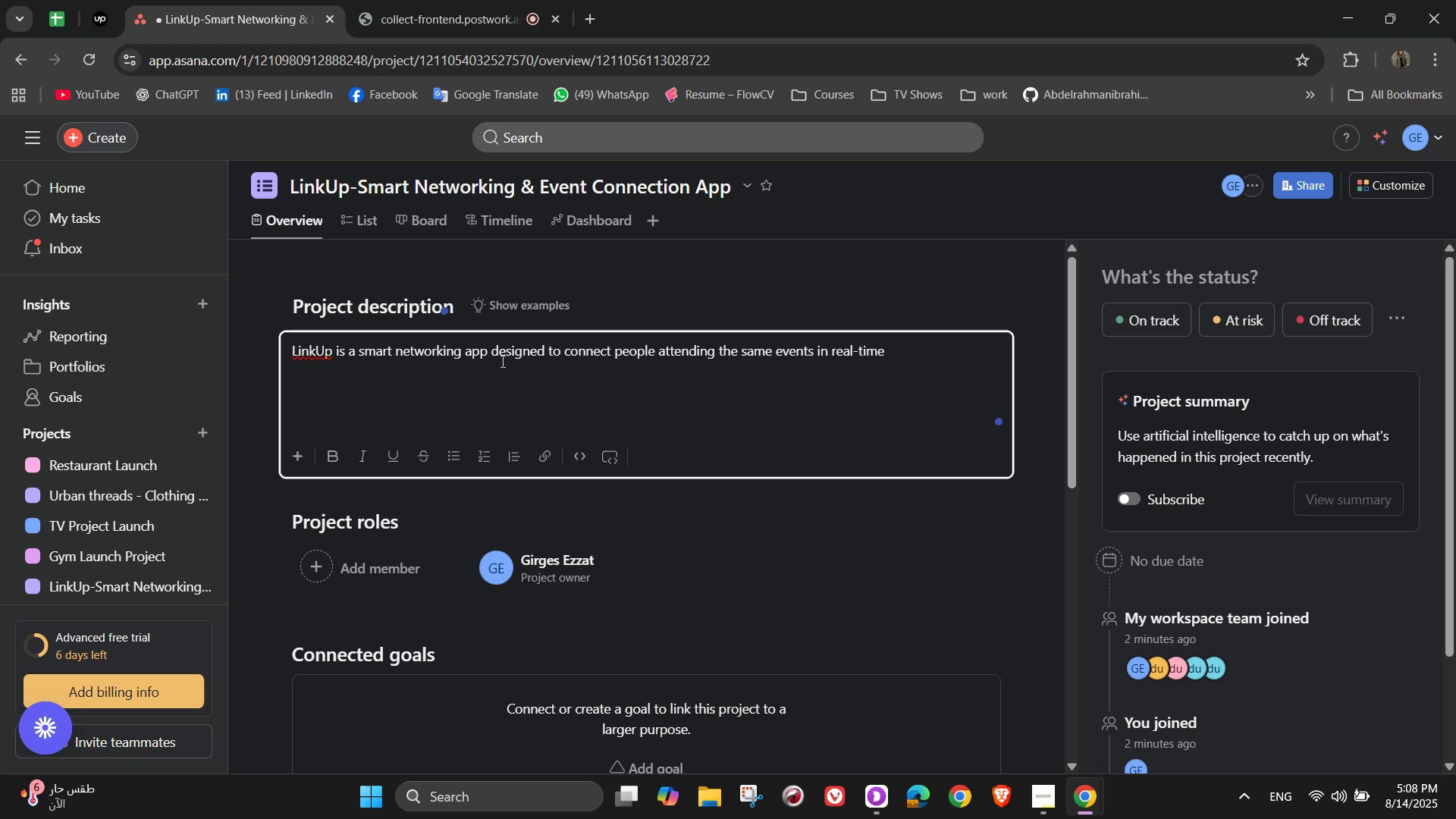 
type(. By)
 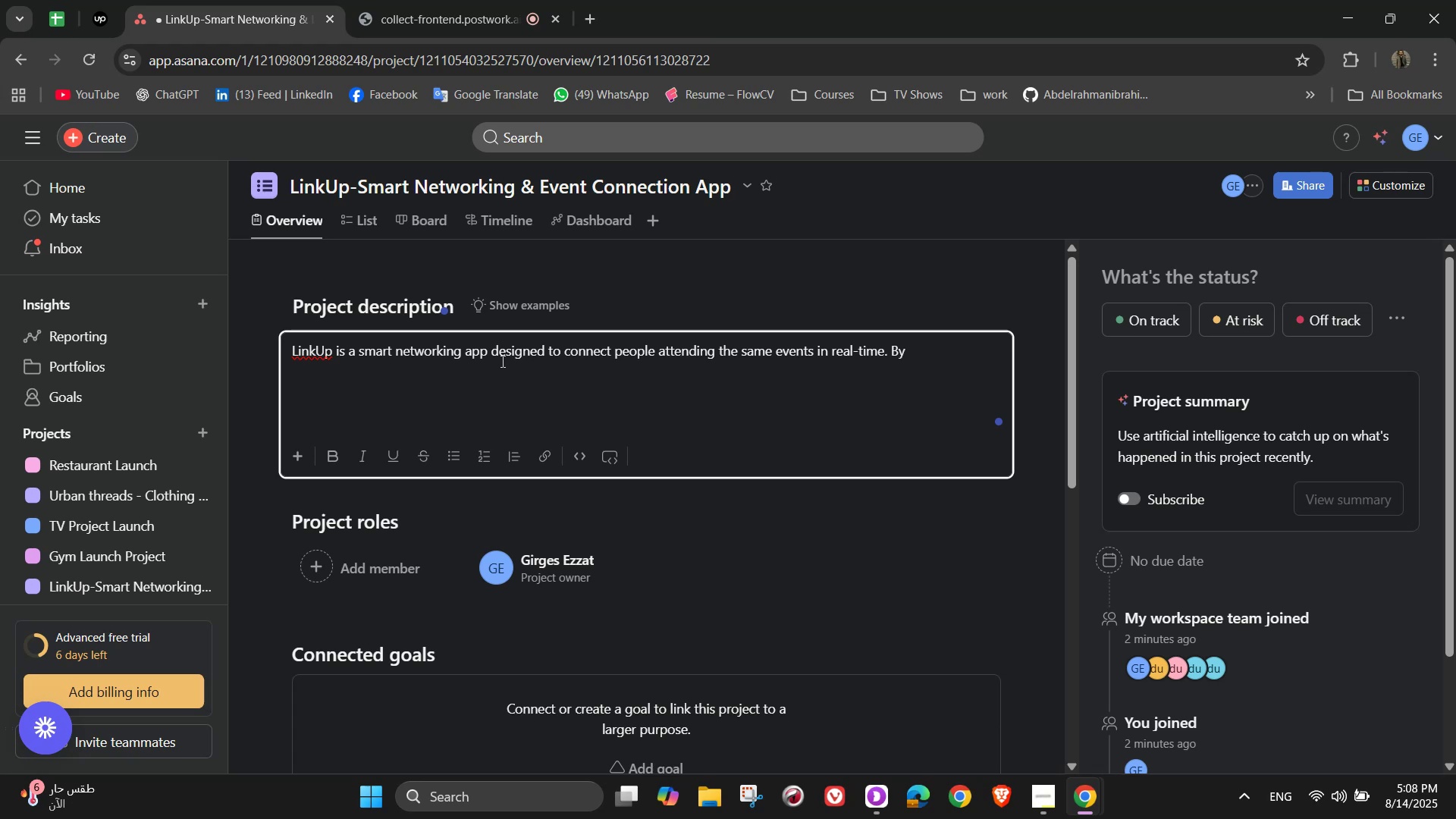 
wait(16.32)
 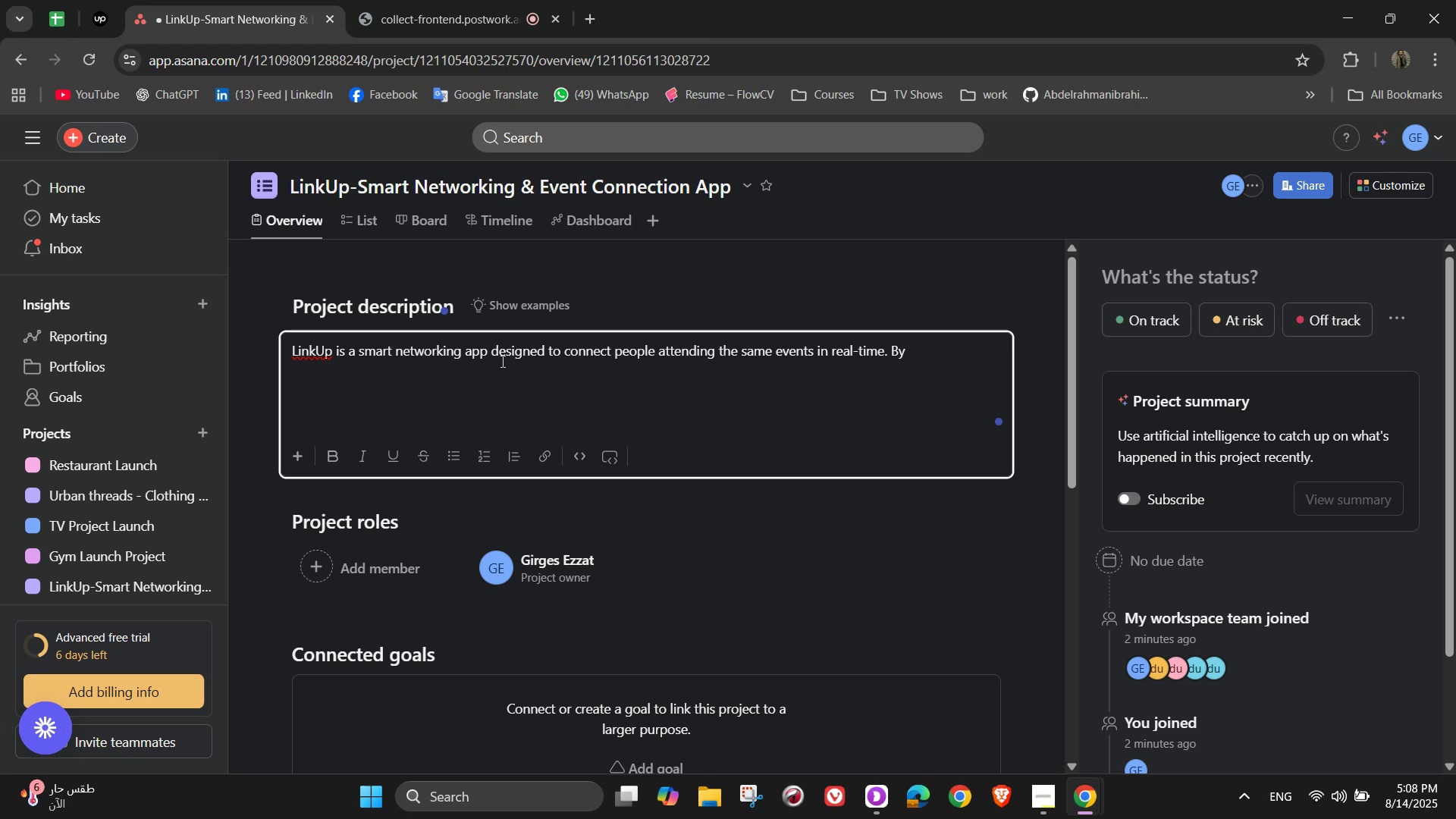 
type( using )
 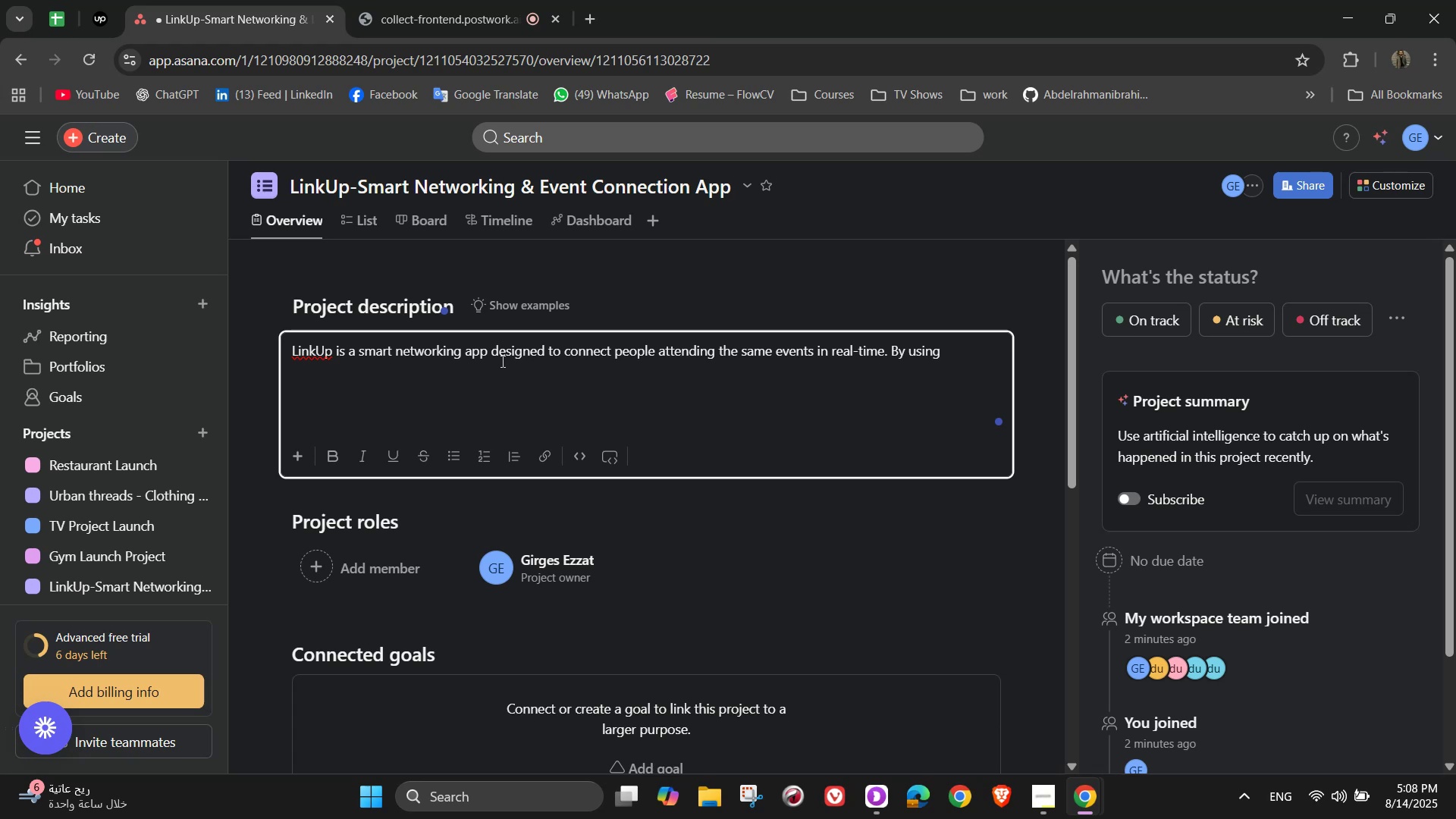 
wait(14.5)
 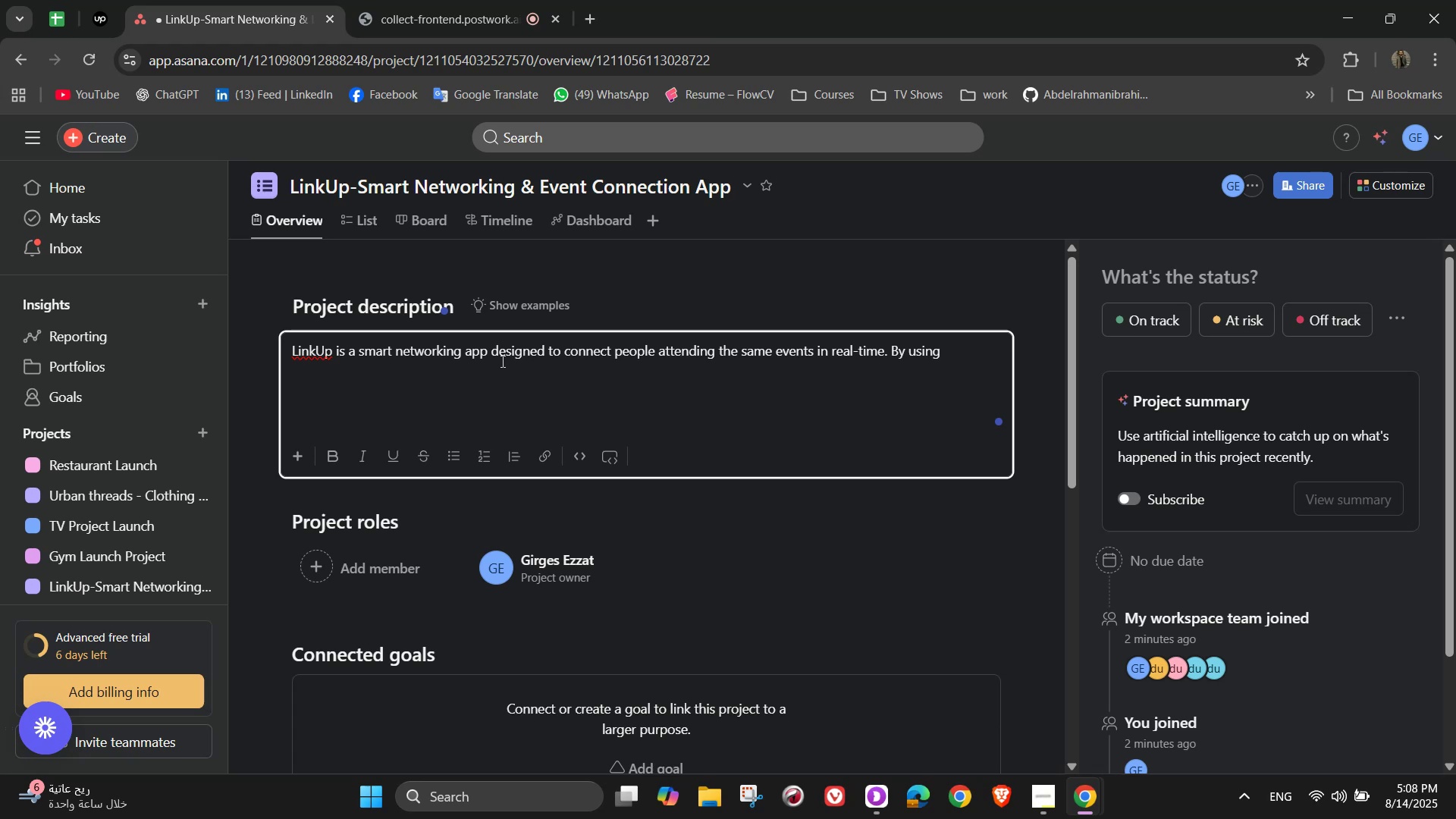 
type(location-based tech)
 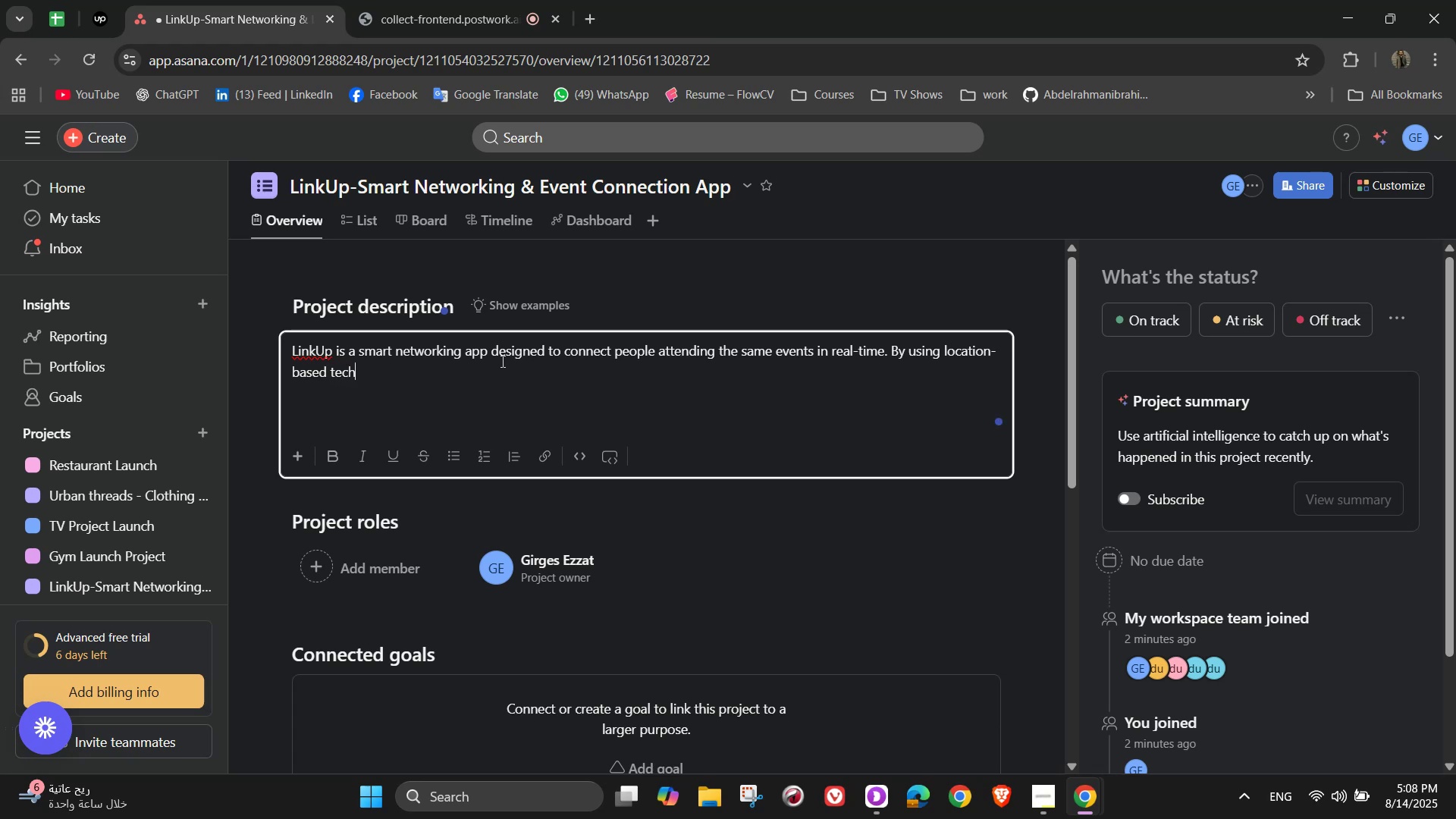 
type(nolog, interest matching, and AIA)
key(Backspace)
type( recommendation)
 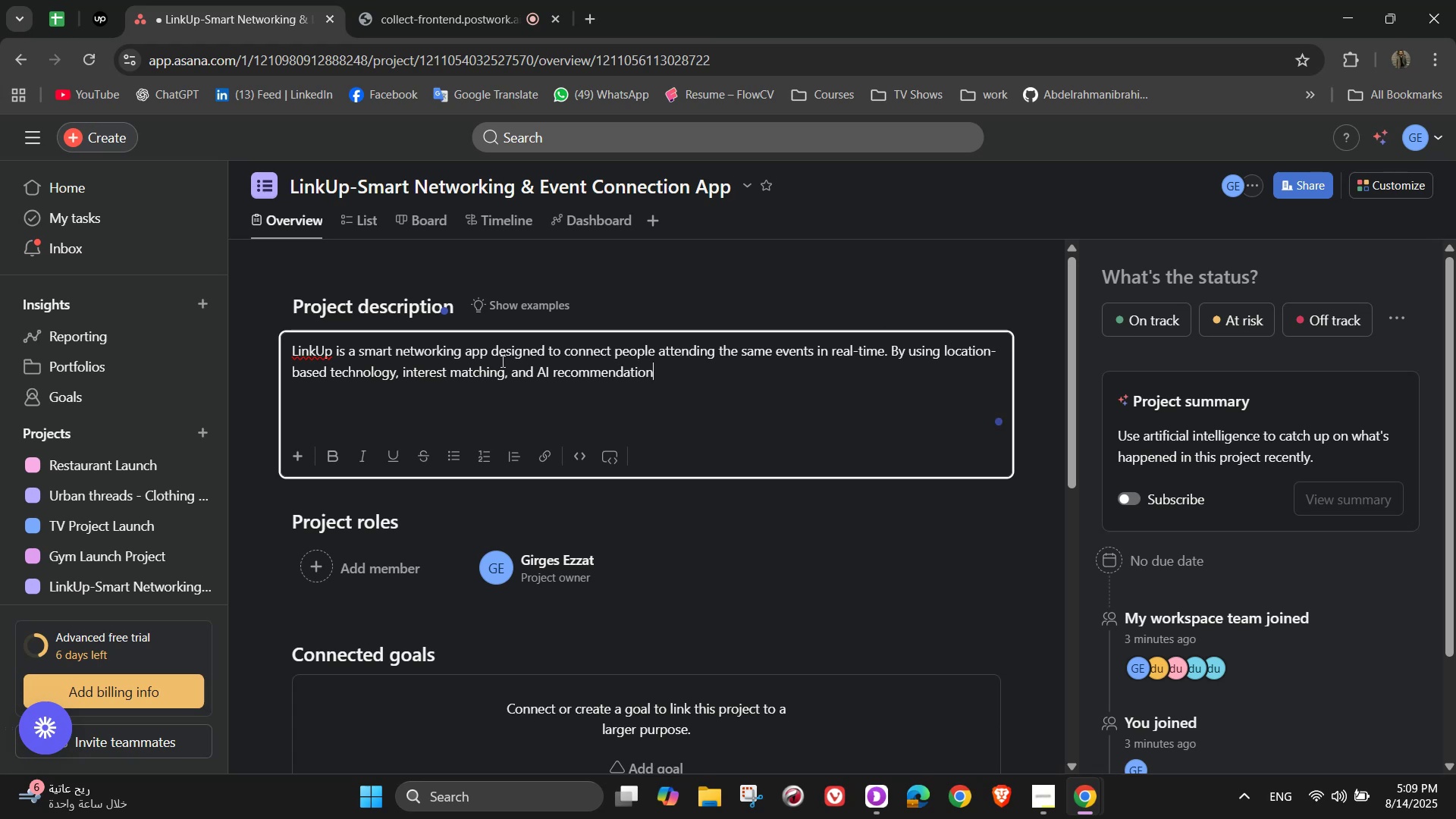 
type(, )
key(Backspace)
type(s)
key(Backspace)
key(Backspace)
type(s )
key(Backspace)
type(, Link)
 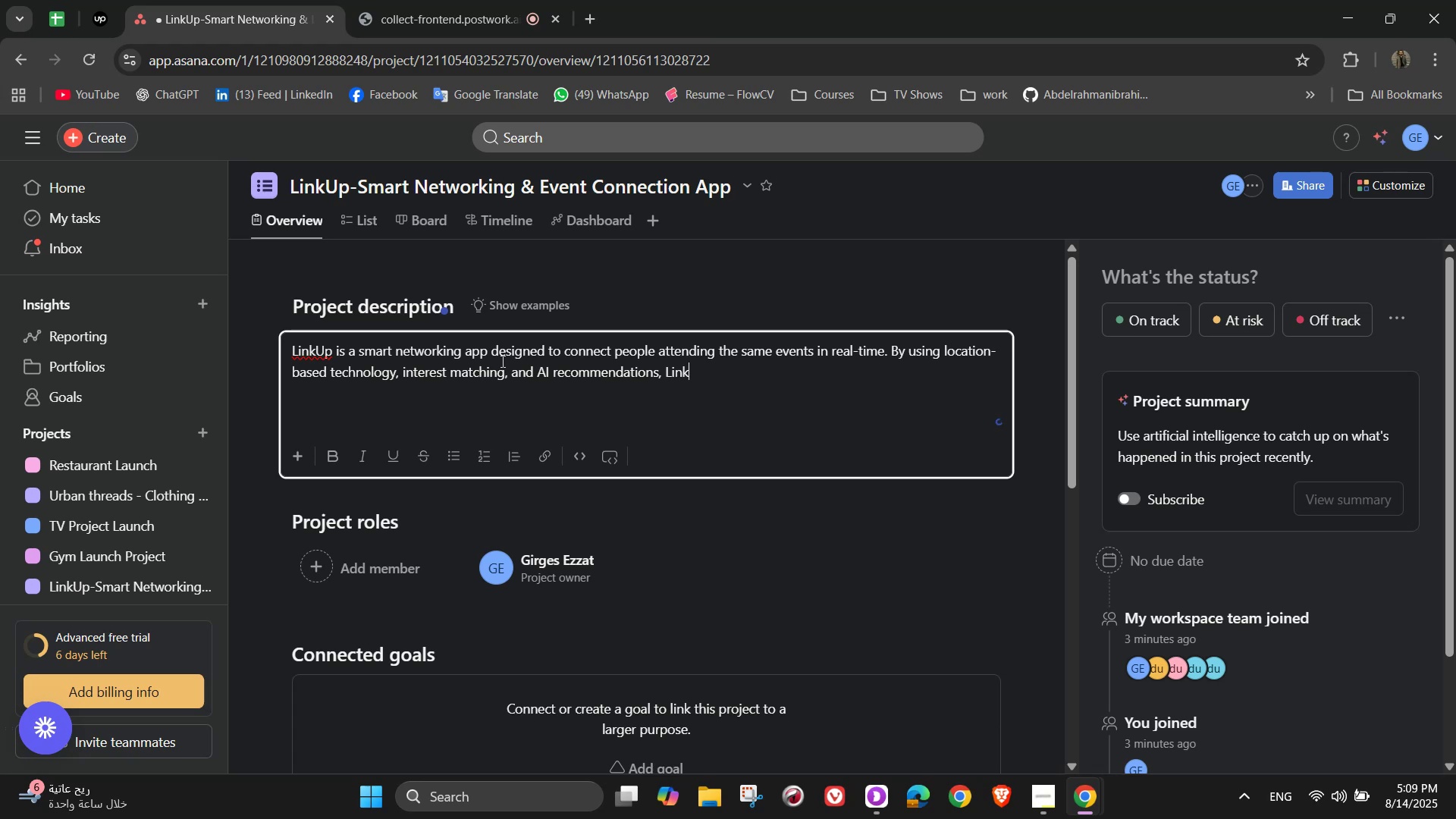 
wait(5.8)
 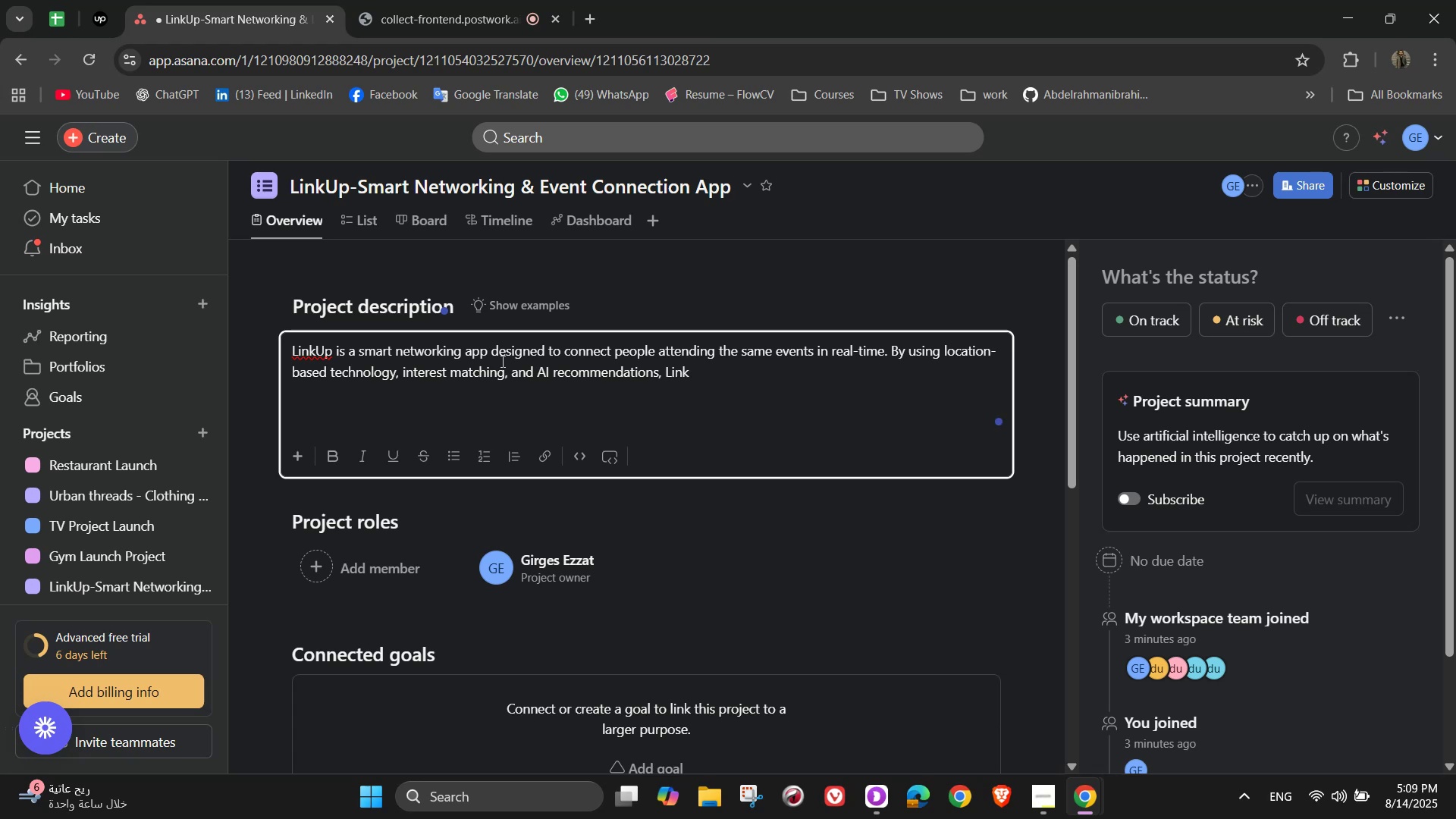 
type(Up allo)
key(Backspace)
type(ows users to de)
key(Backspace)
type(iscore)
key(Backspace)
key(Backspace)
type(ver relevent)
key(Backspace)
key(Backspace)
key(Backspace)
type(ant )
 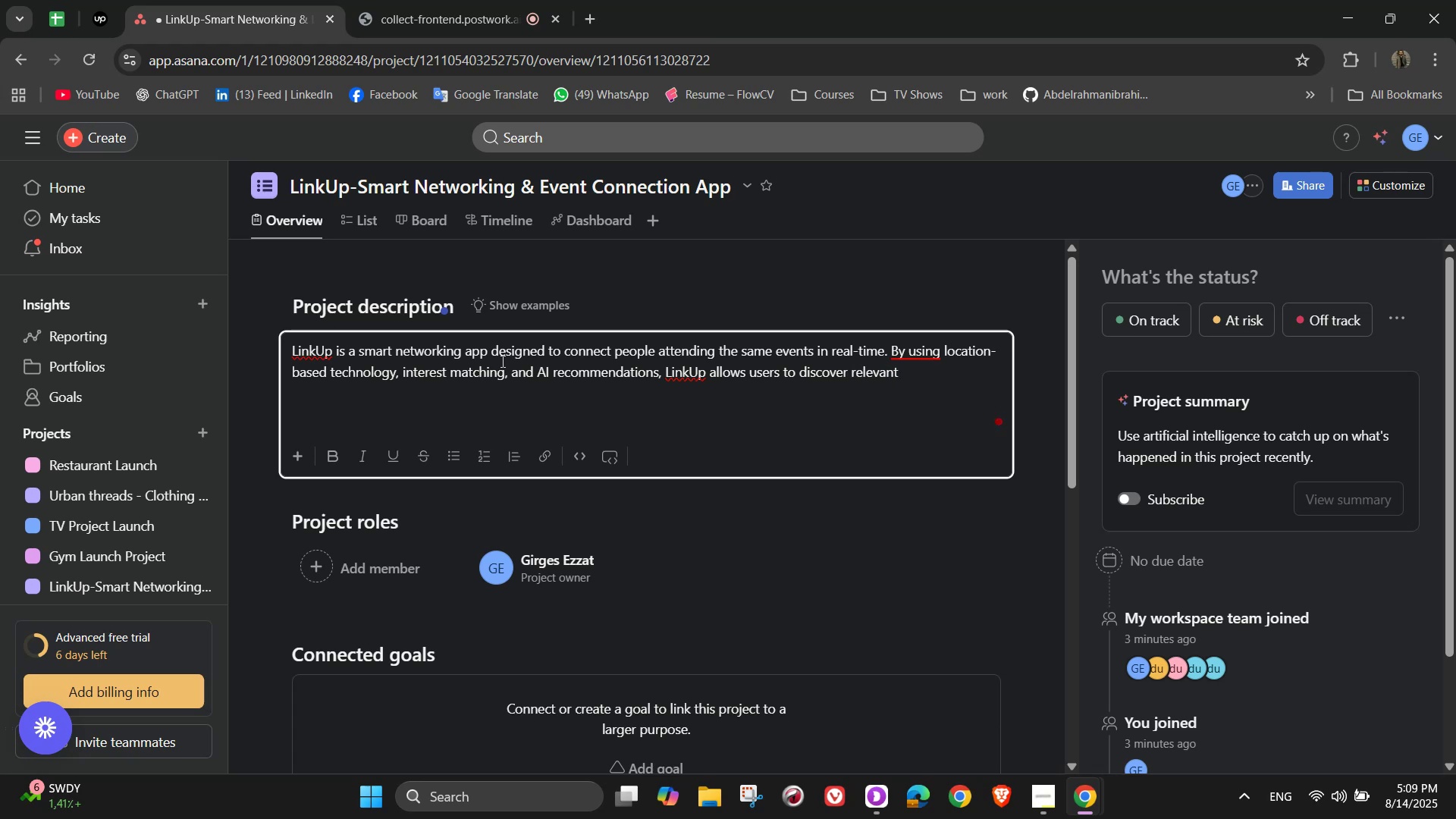 
type(contacts, schedule)
 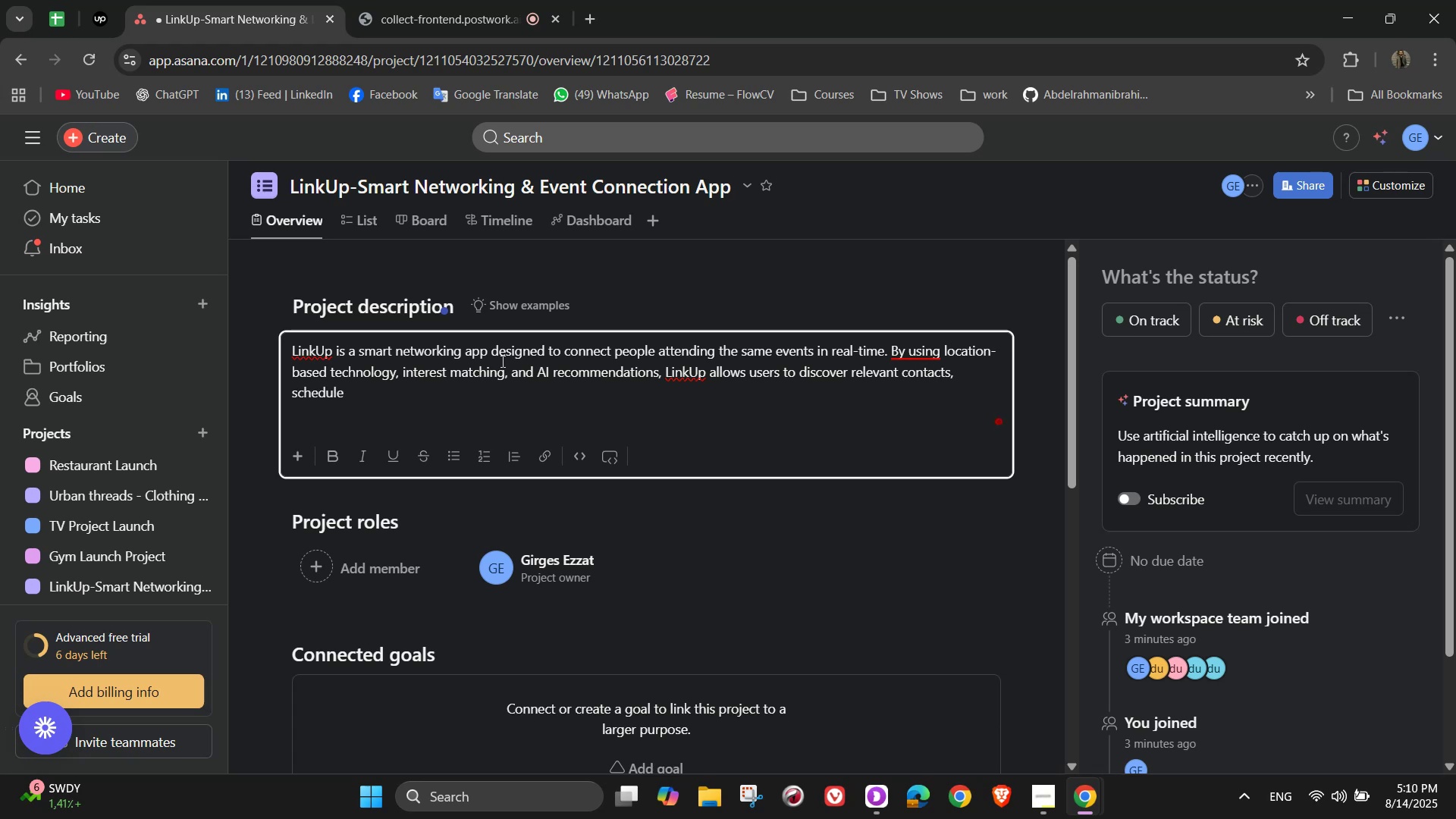 
type( meetings )
key(Backspace)
type(, and exchange)
 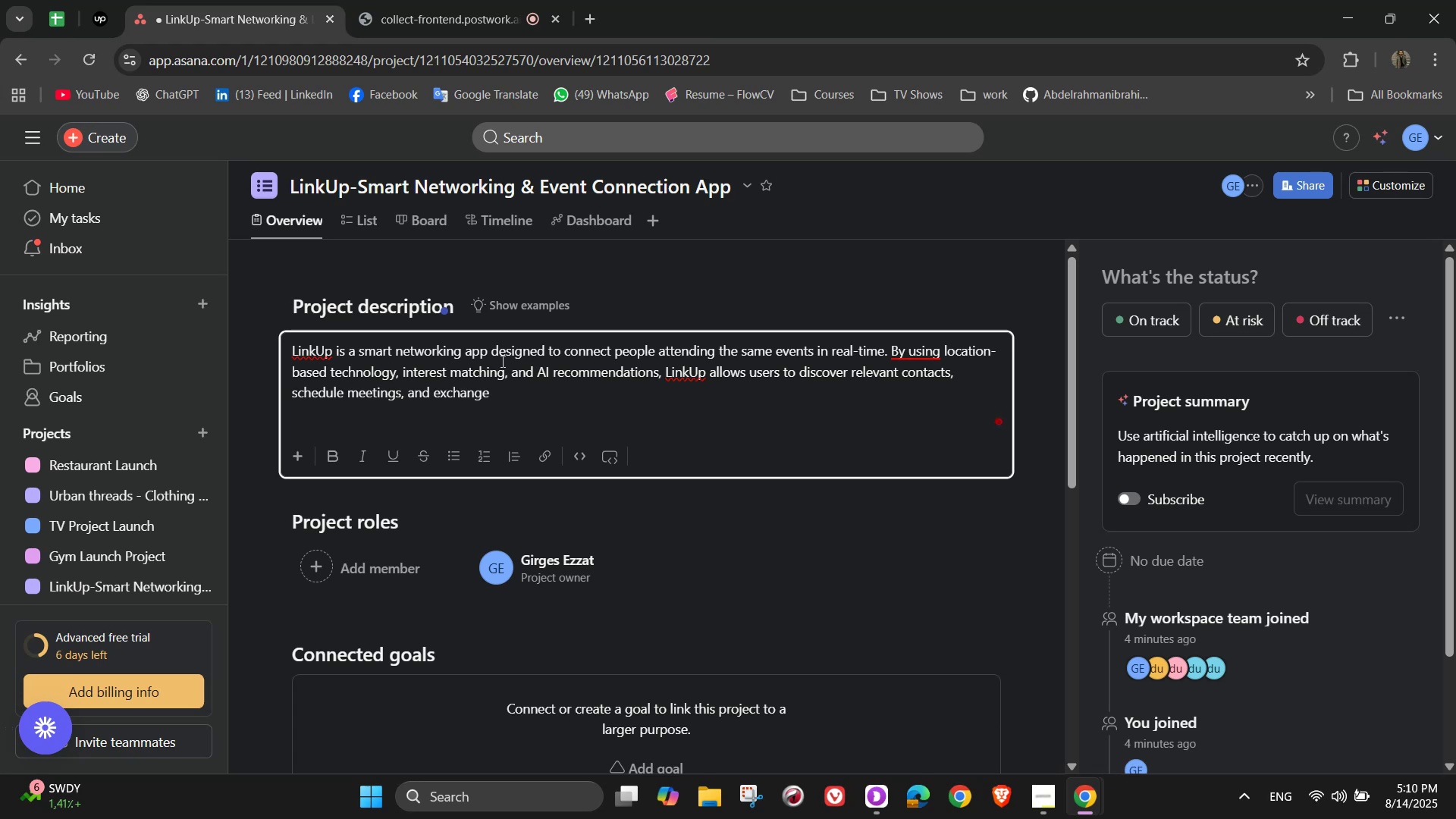 
wait(7.01)
 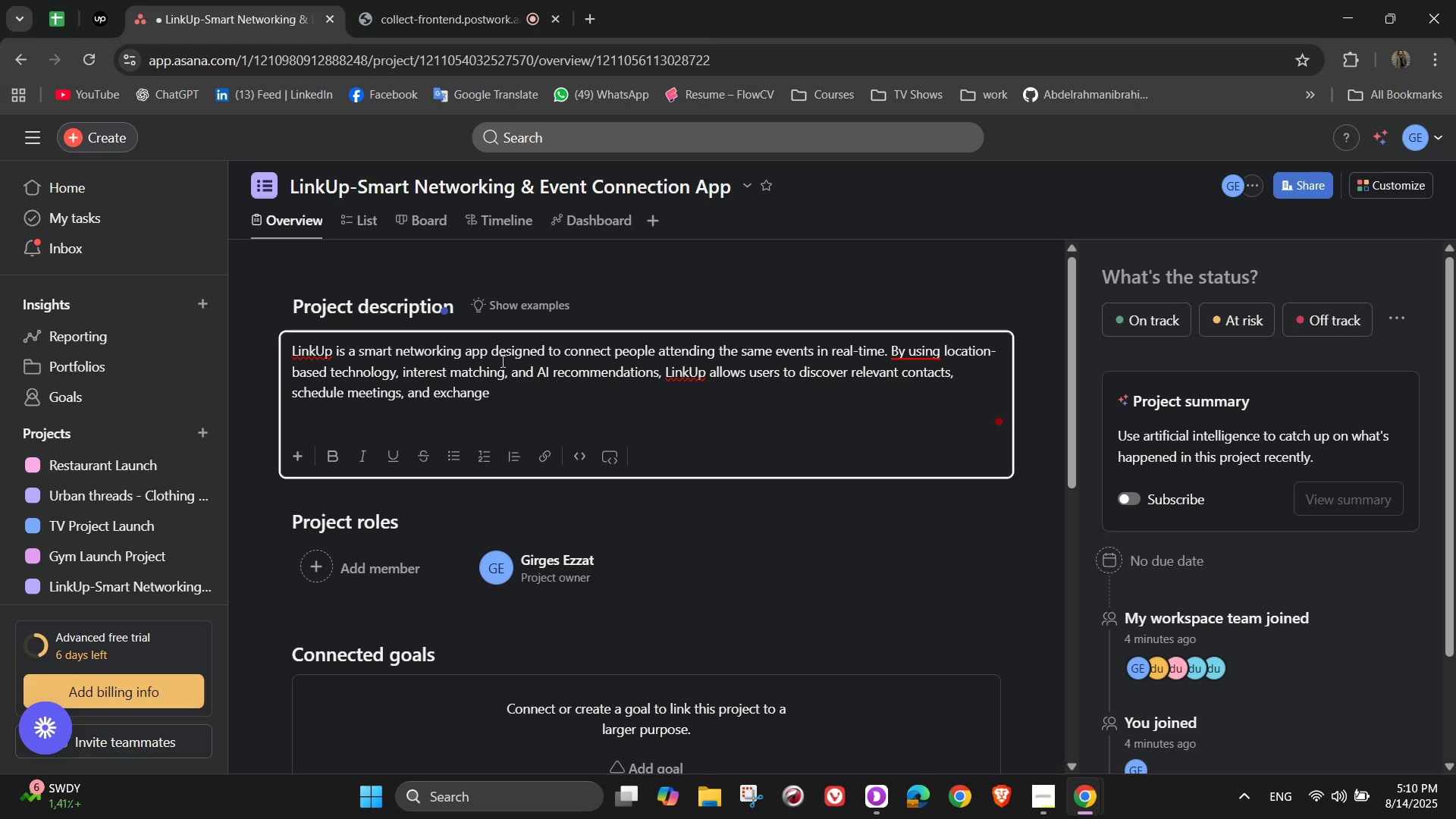 
type( digital business cards instantly )
key(Backspace)
 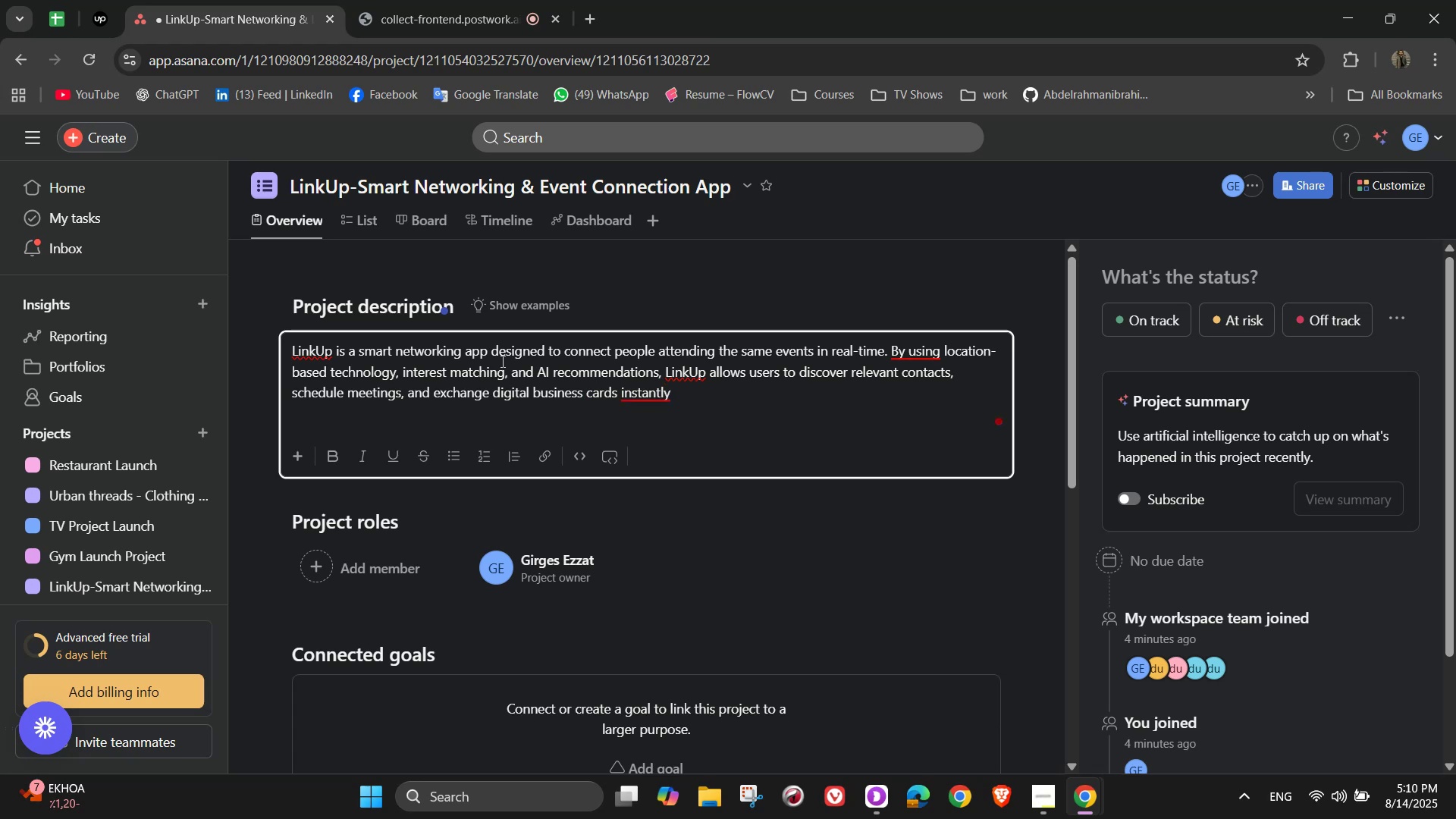 
wait(5.38)
 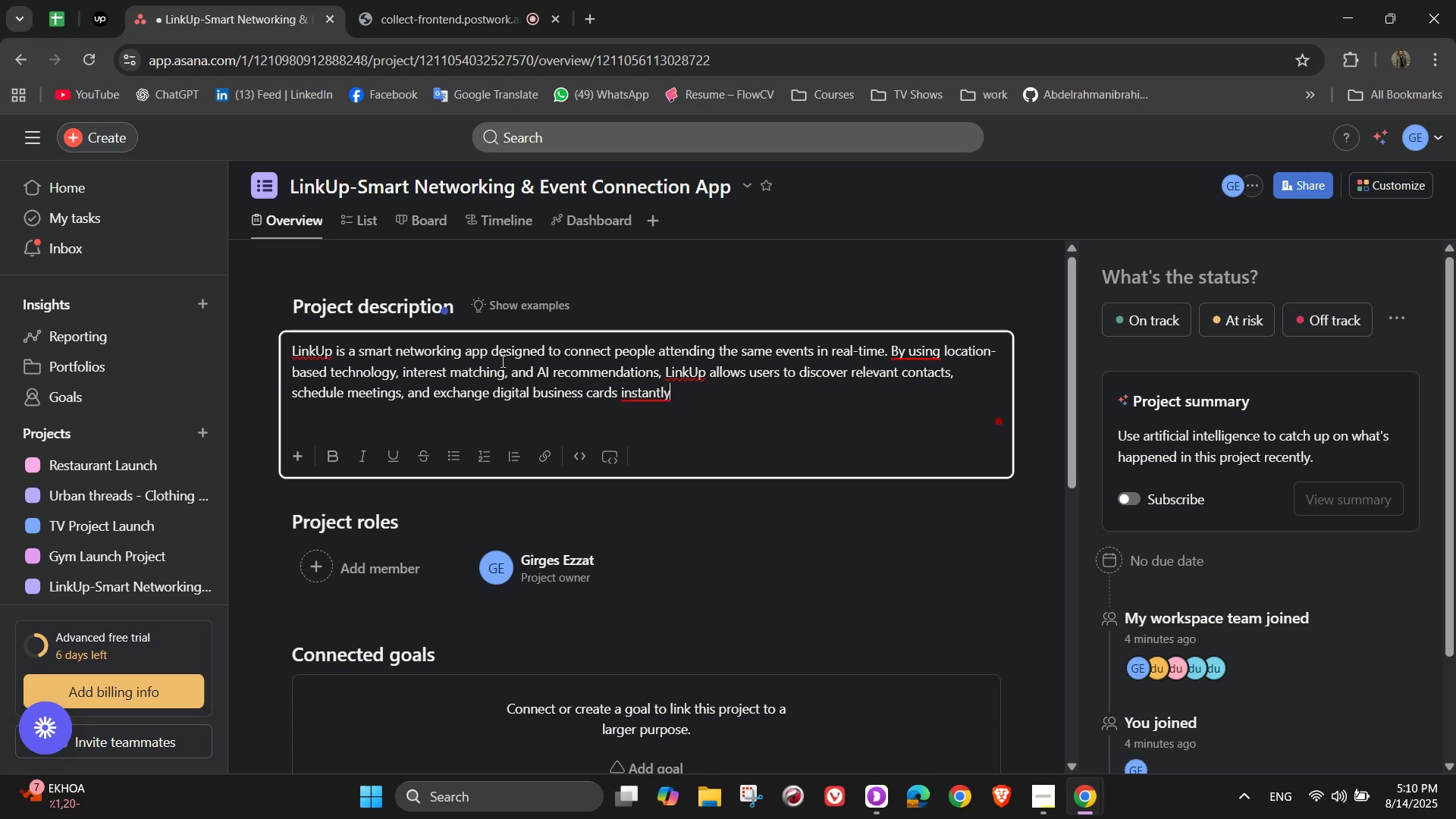 
type(. The project covers the full produv)
key(Backspace)
type(ct )
 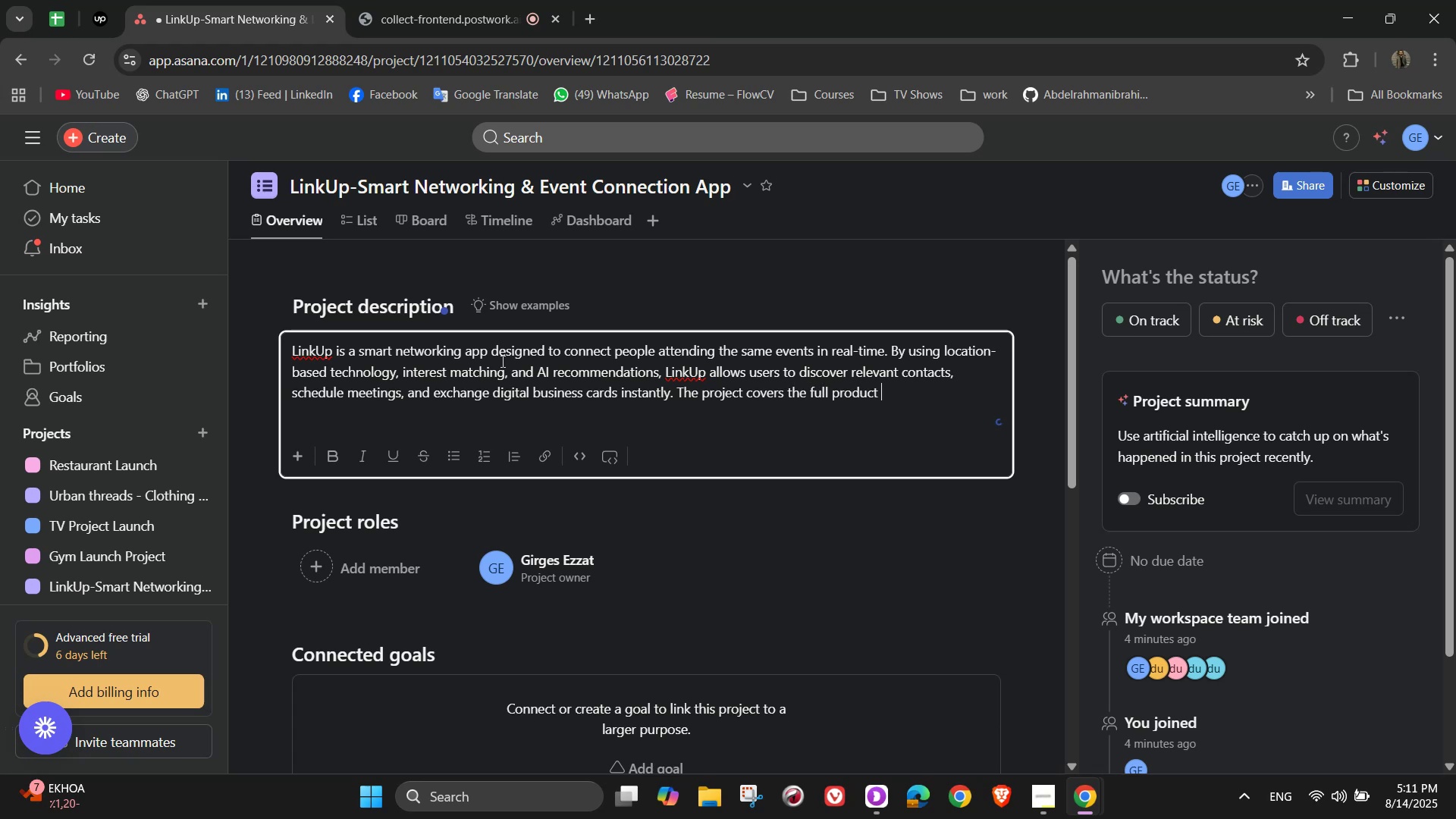 
key(Backspace)
key(Backspace)
key(Backspace)
key(Backspace)
type(uct lifecycle - from research and branding to technical development, marketing )
key(Backspace)
type(, and post-launch growth)
 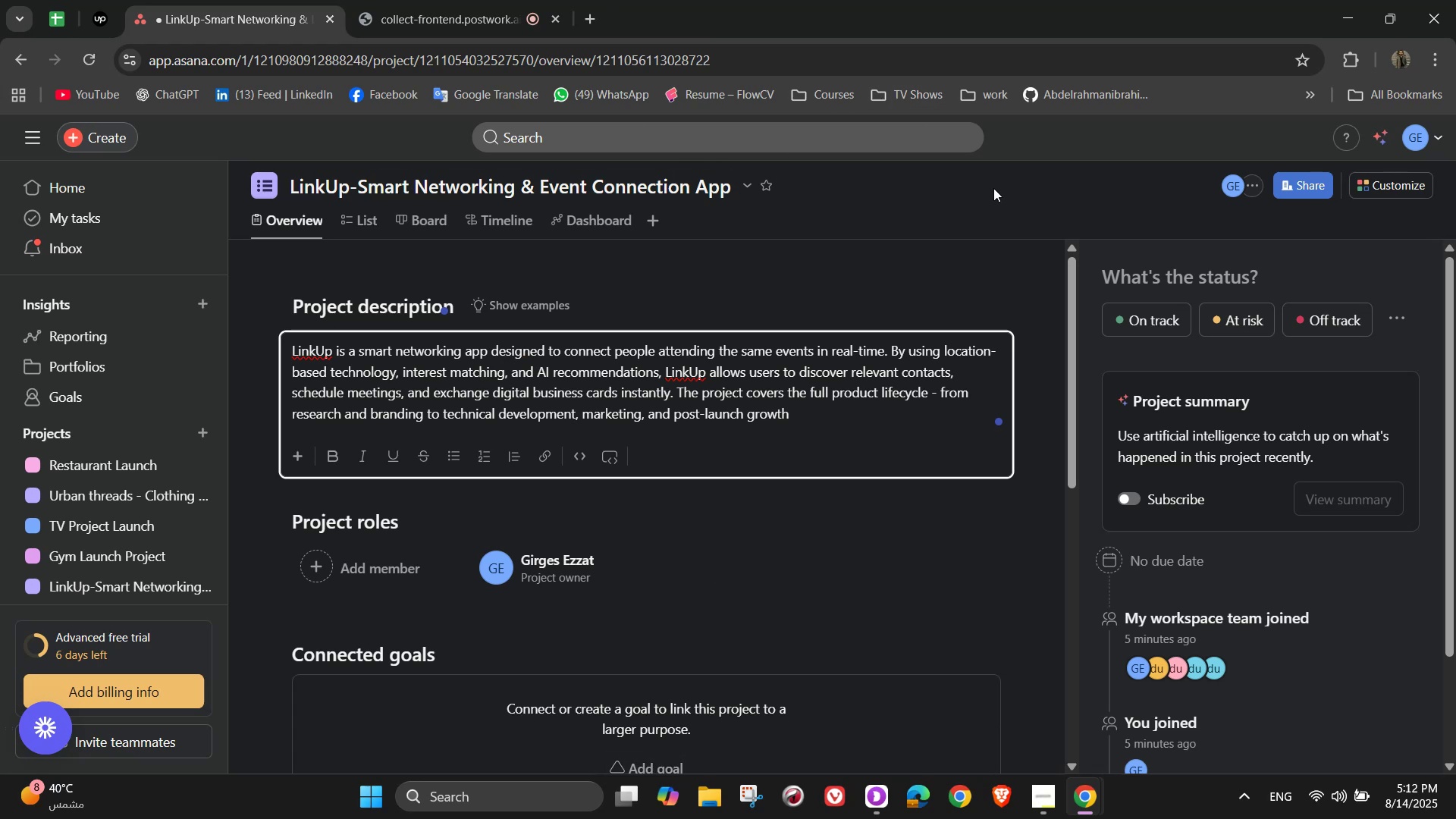 
wait(16.68)
 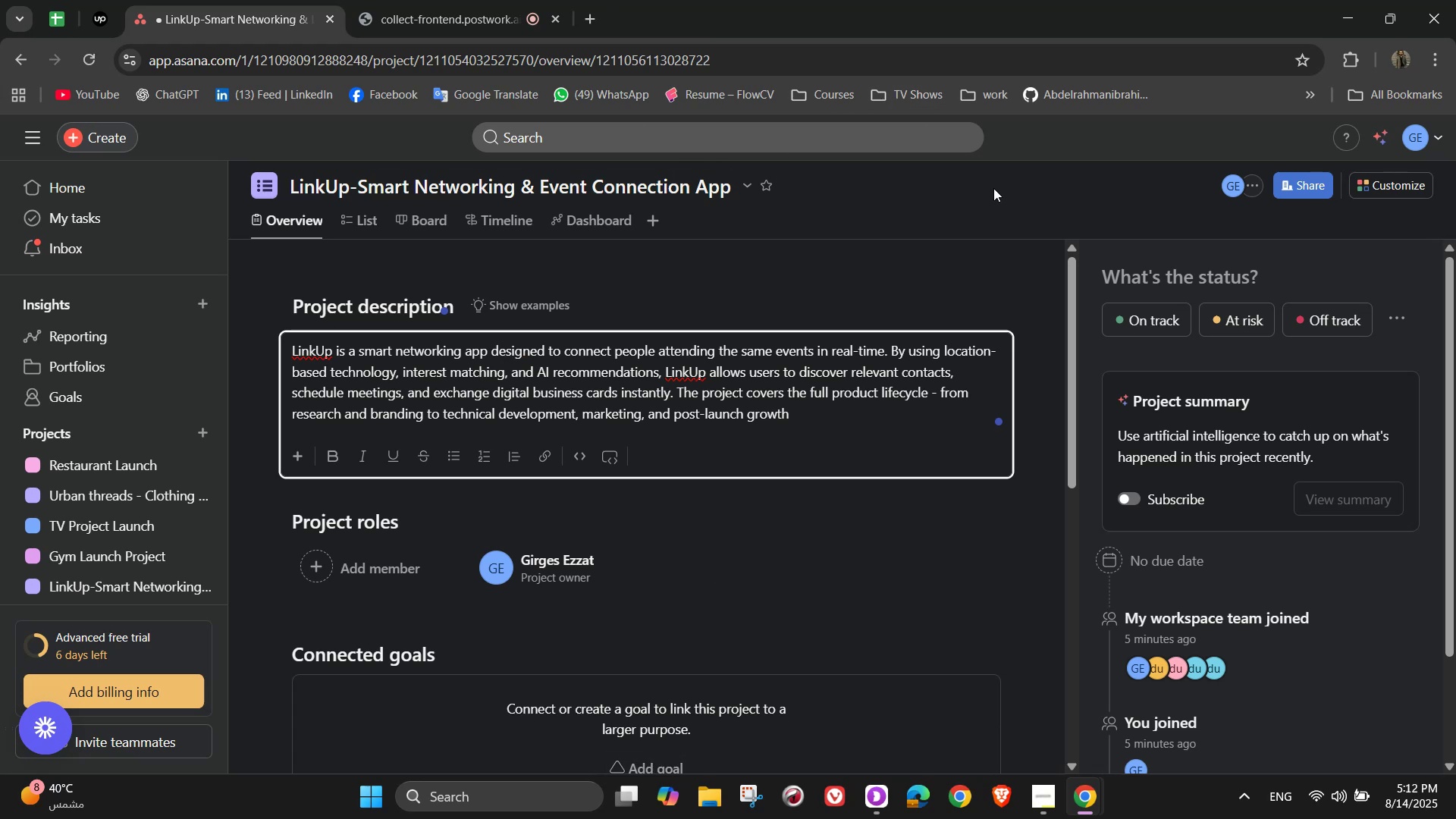 
scroll: coordinate [857, 492], scroll_direction: down, amount: 1.0
 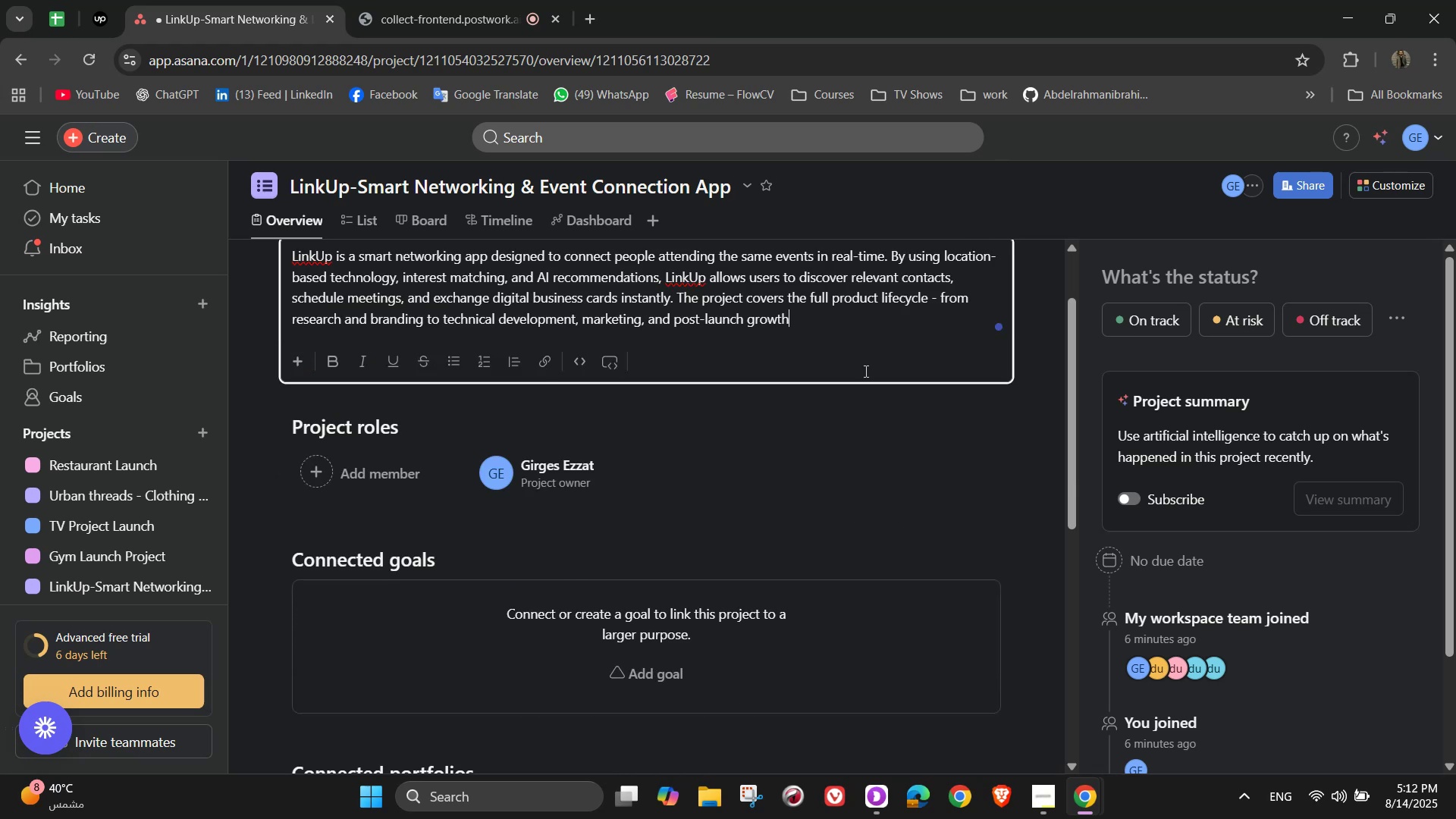 
left_click([849, 320])
 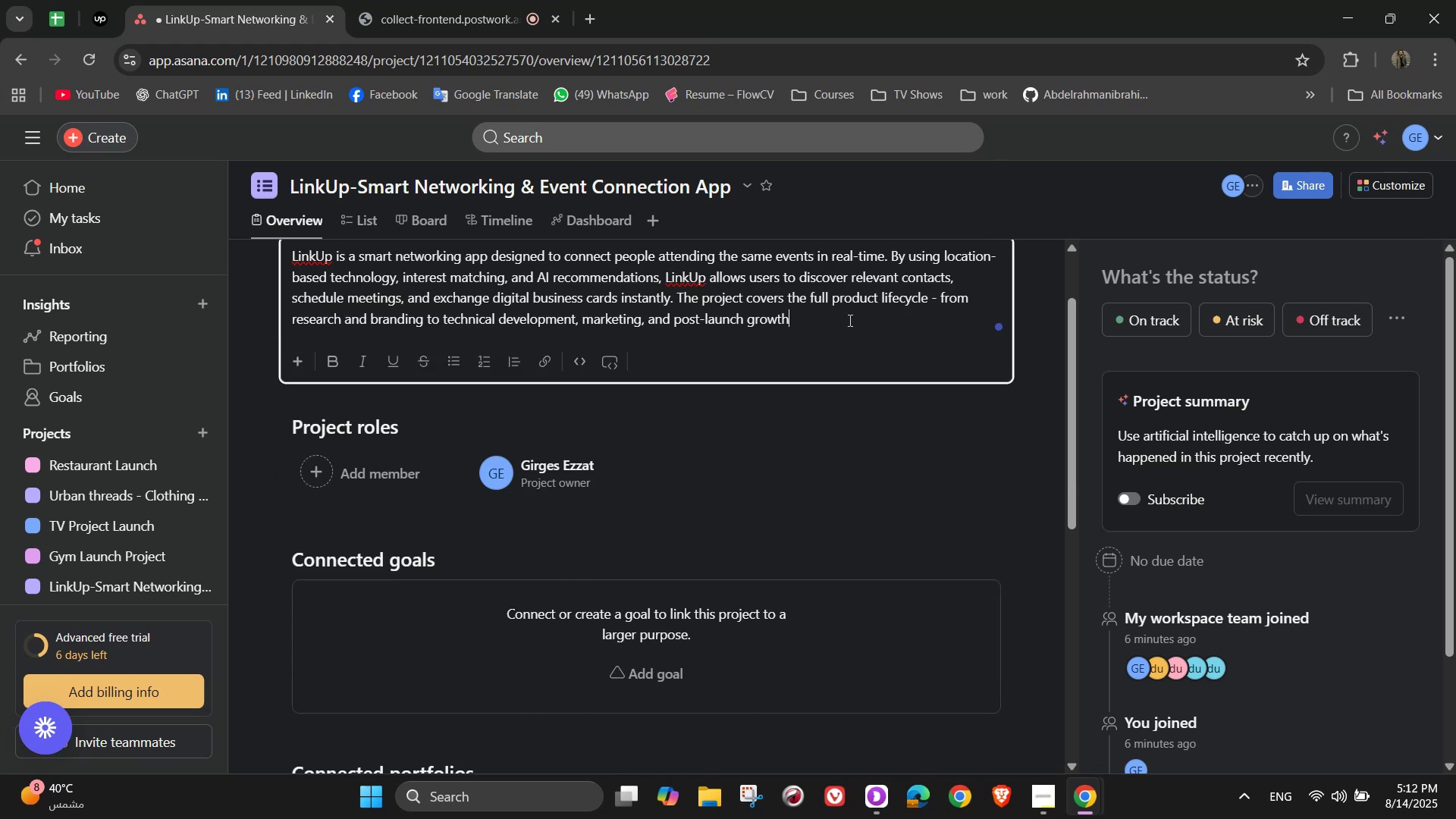 
scroll: coordinate [761, 491], scroll_direction: up, amount: 1.0
 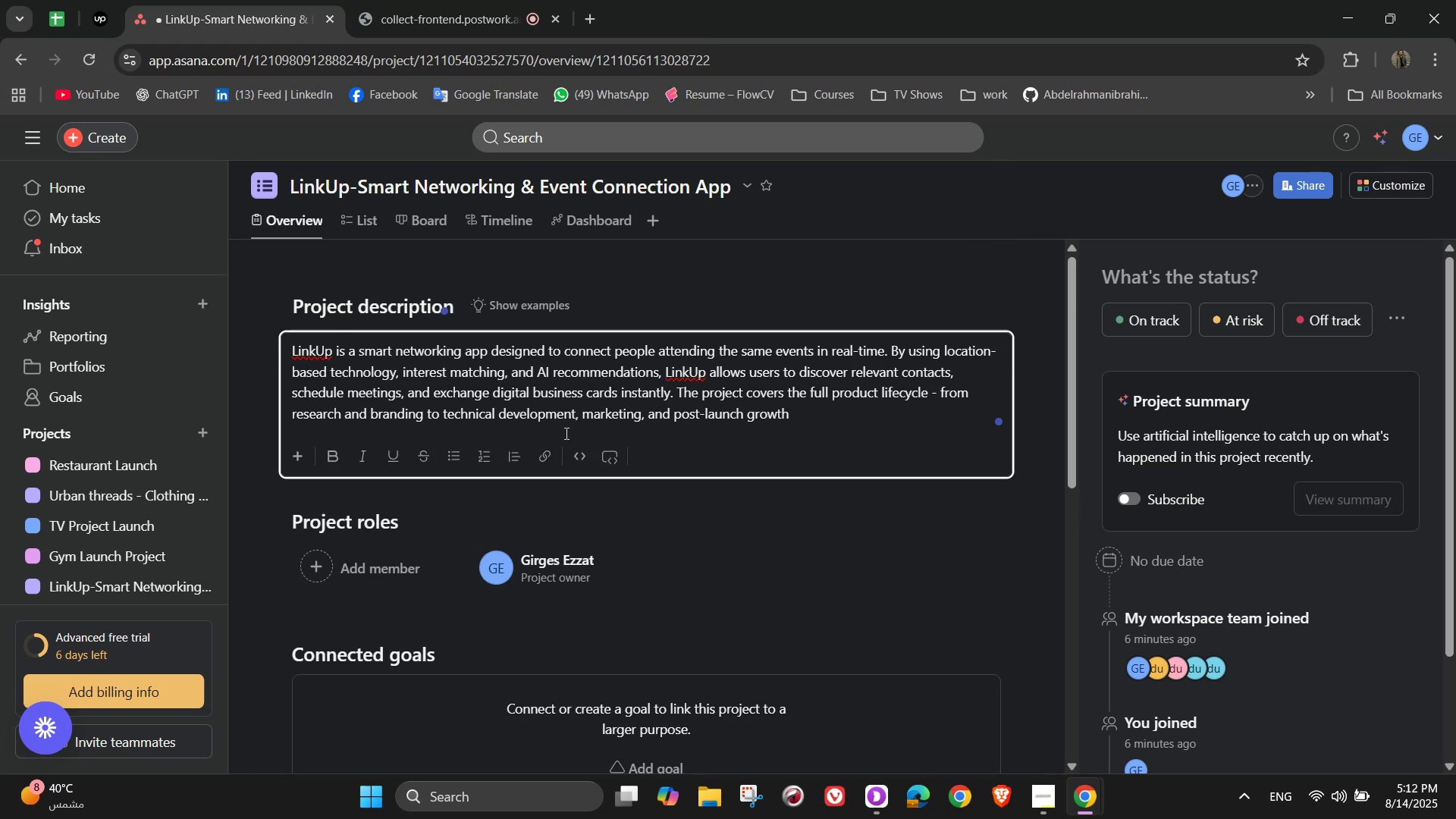 
scroll: coordinate [728, 534], scroll_direction: down, amount: 2.0
 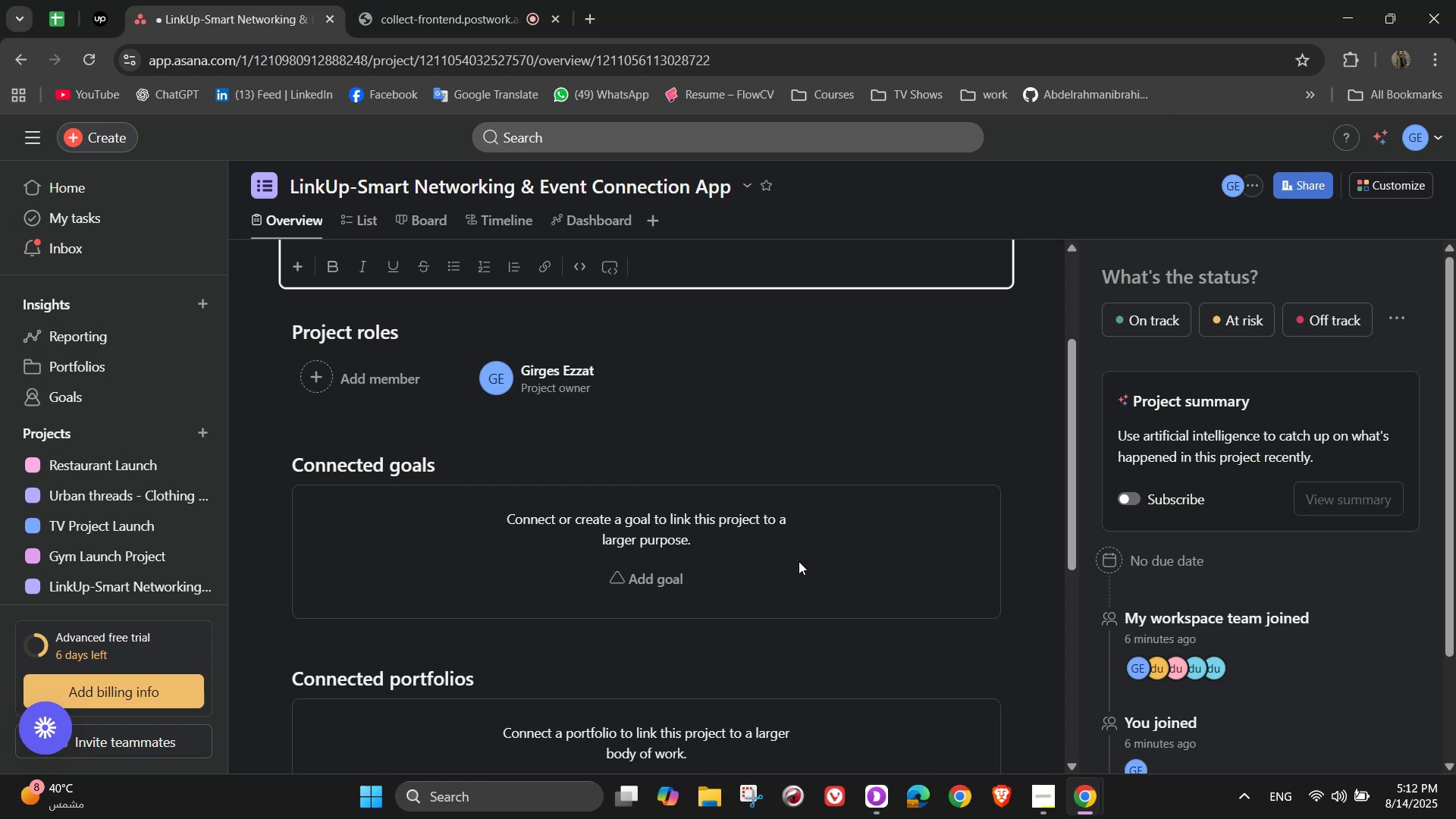 
left_click([864, 419])
 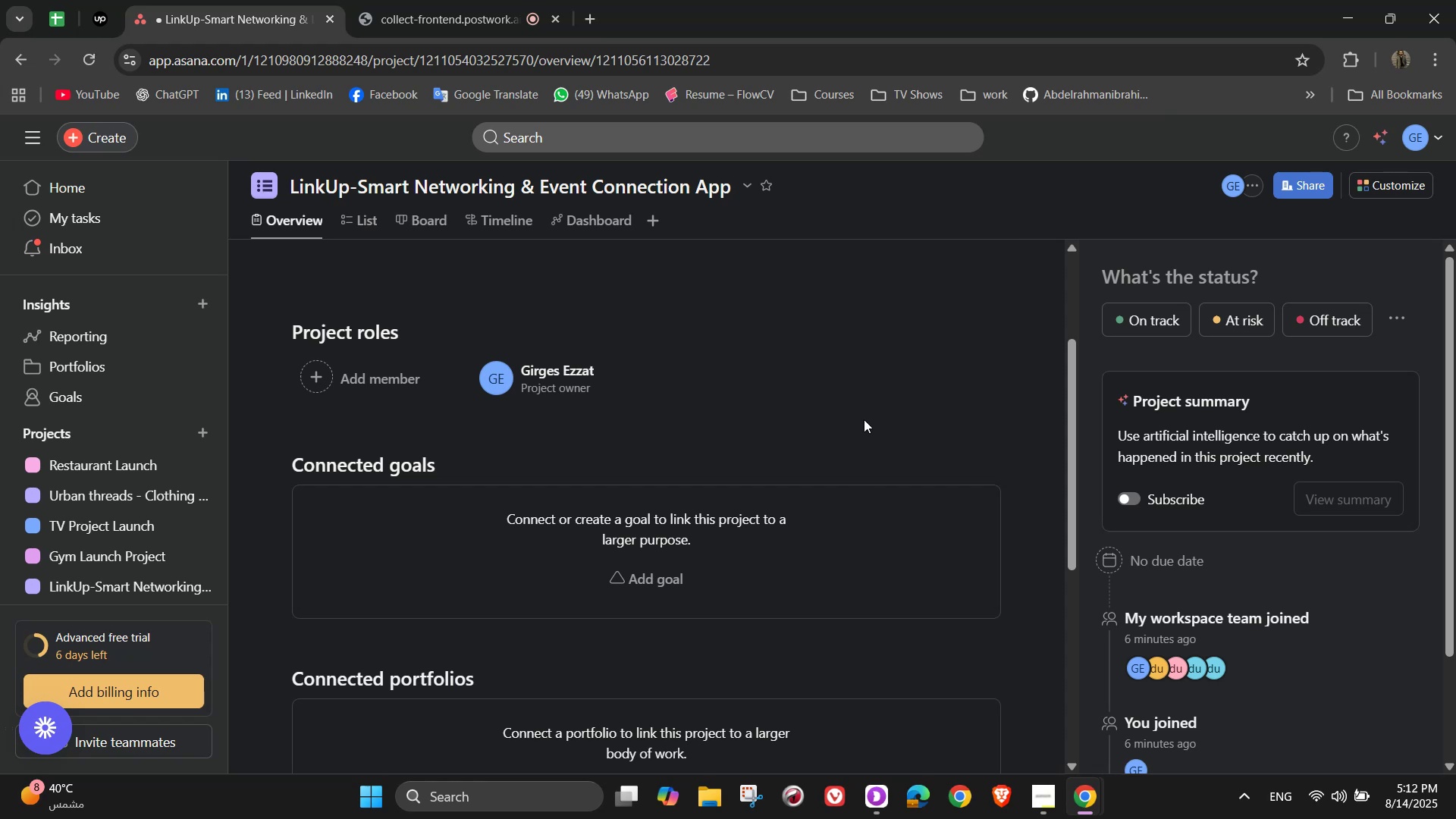 
wait(5.66)
 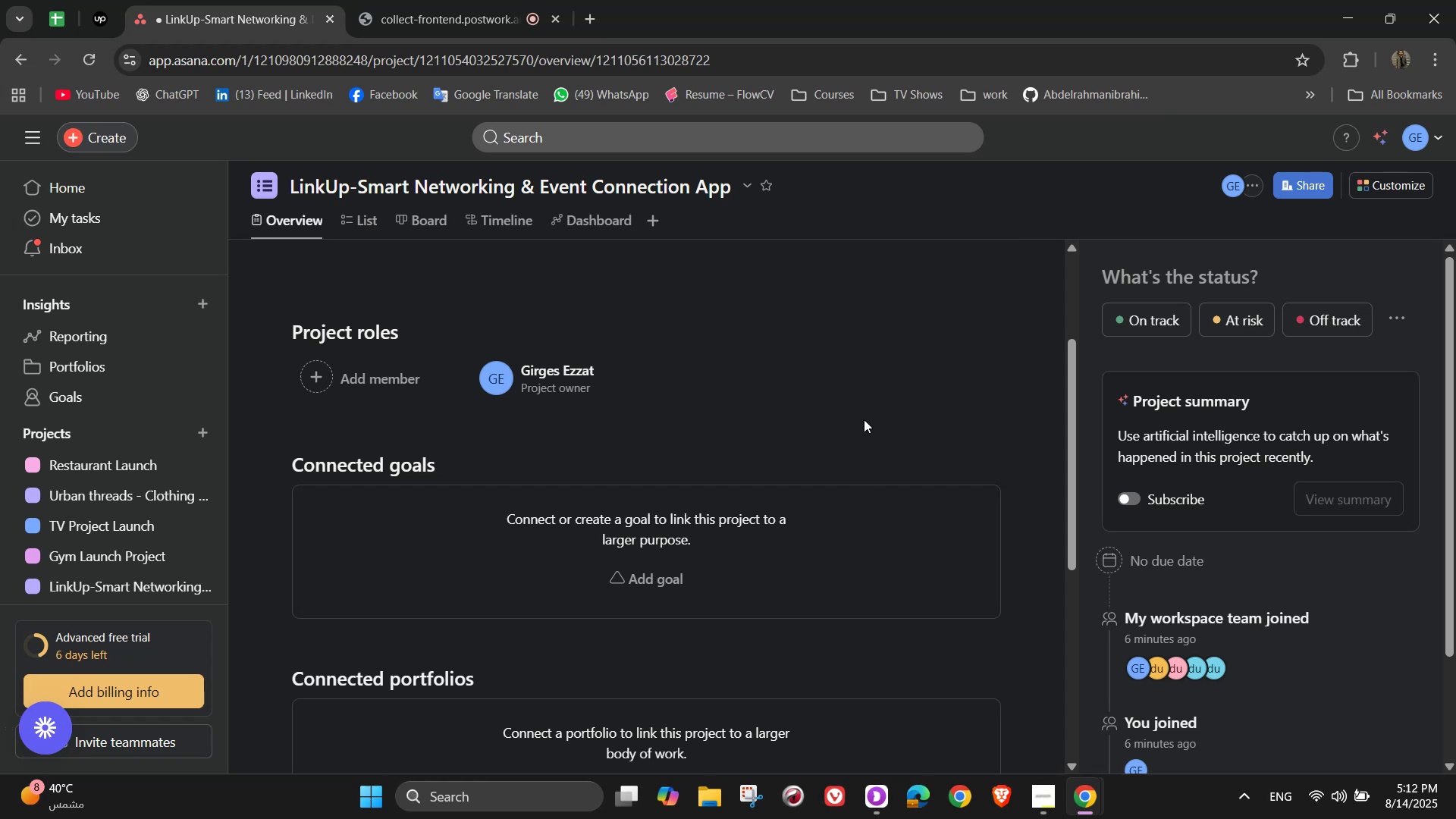 
scroll: coordinate [874, 458], scroll_direction: down, amount: 1.0
 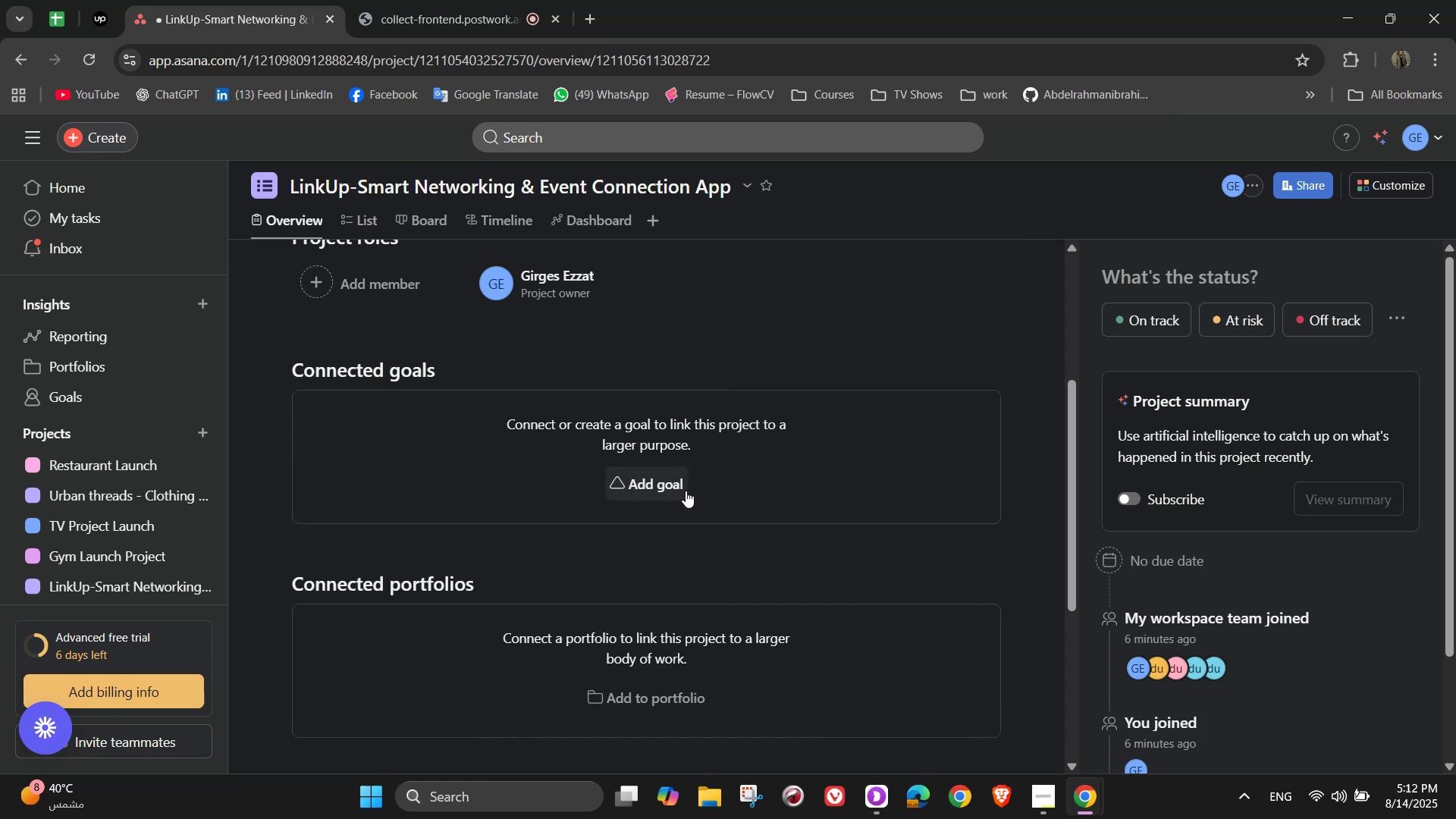 
left_click([686, 491])
 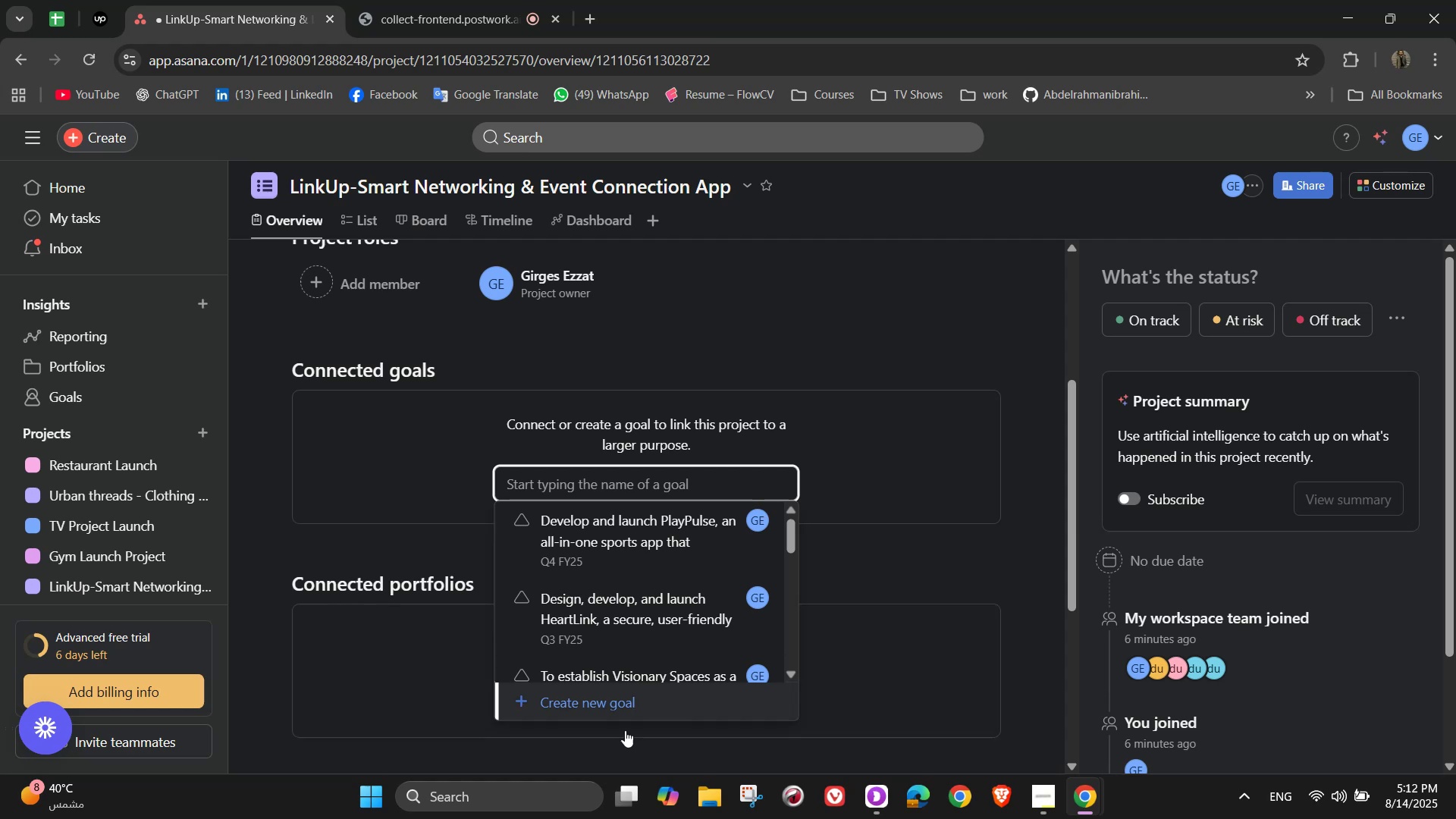 
left_click([601, 700])
 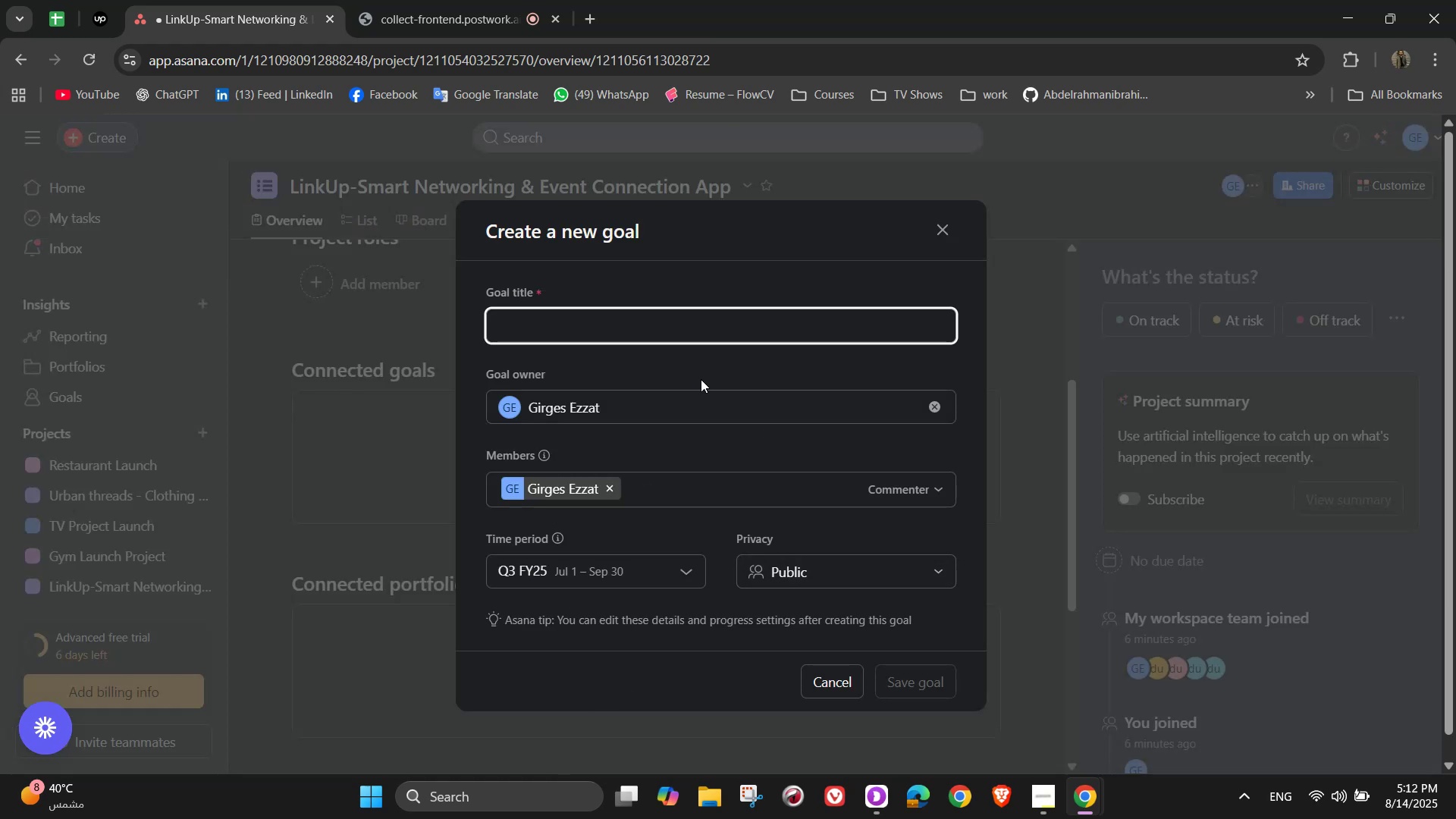 
left_click([665, 306])
 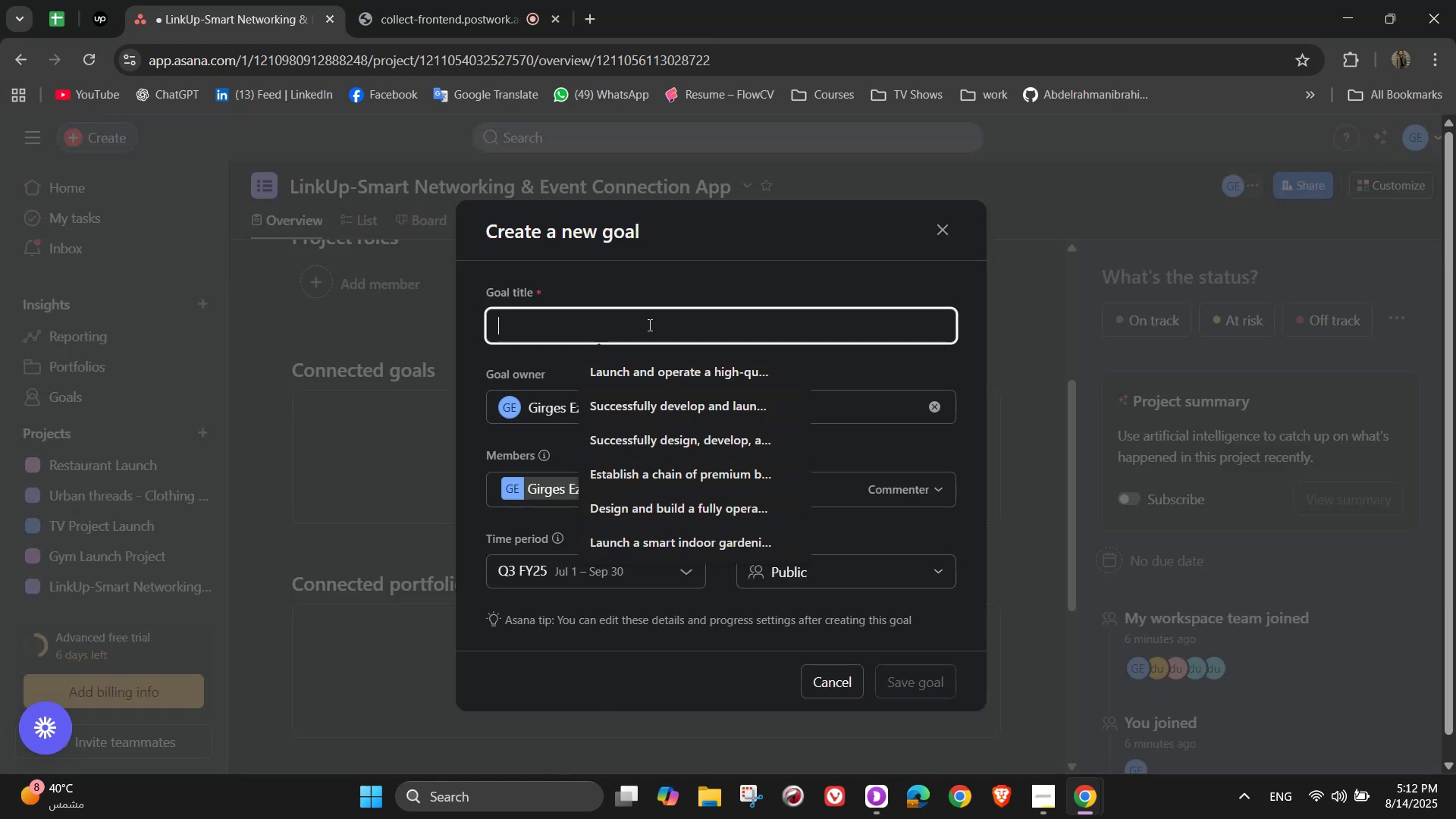 
double_click([648, 325])
 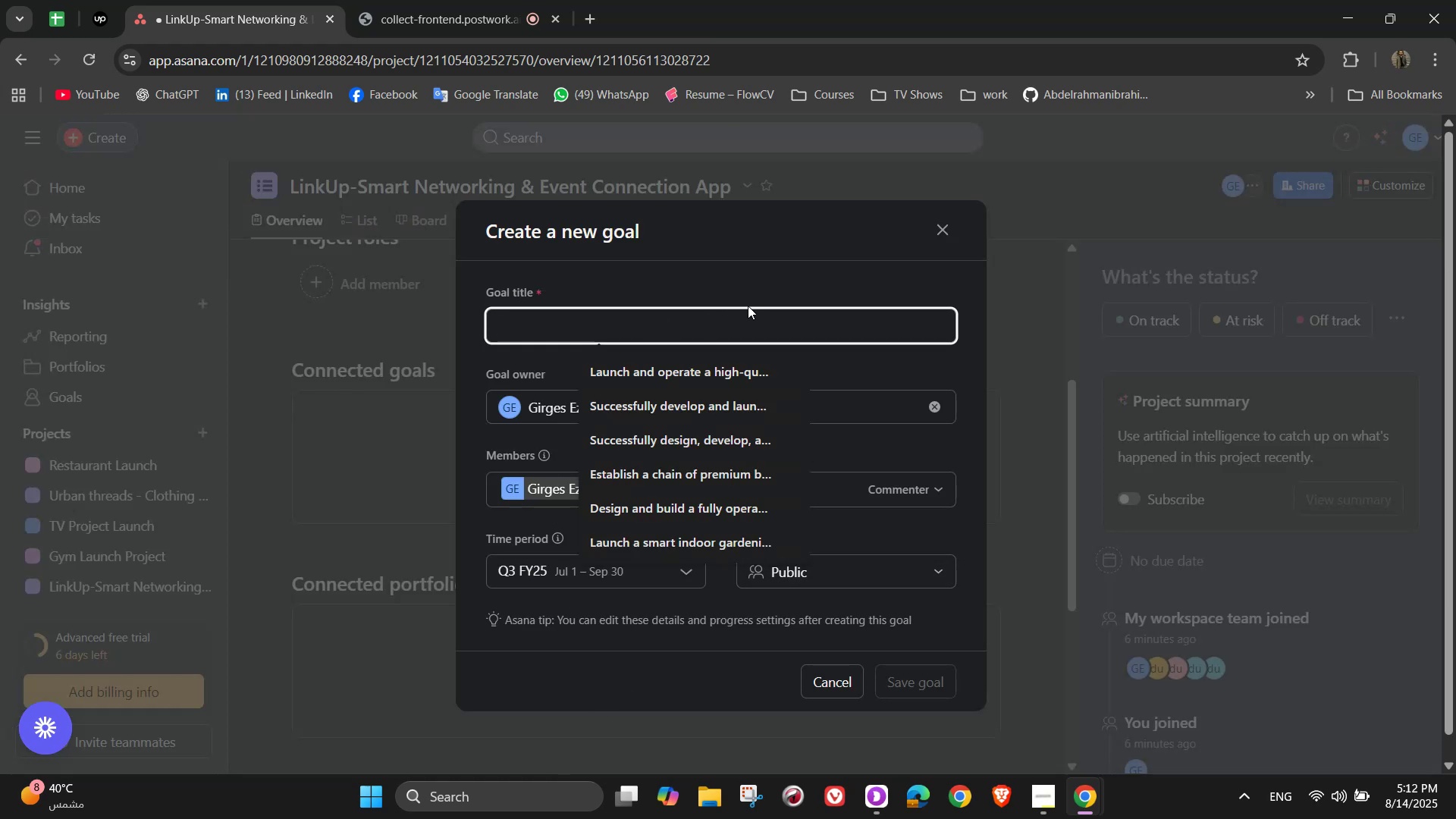 
type(Design)
 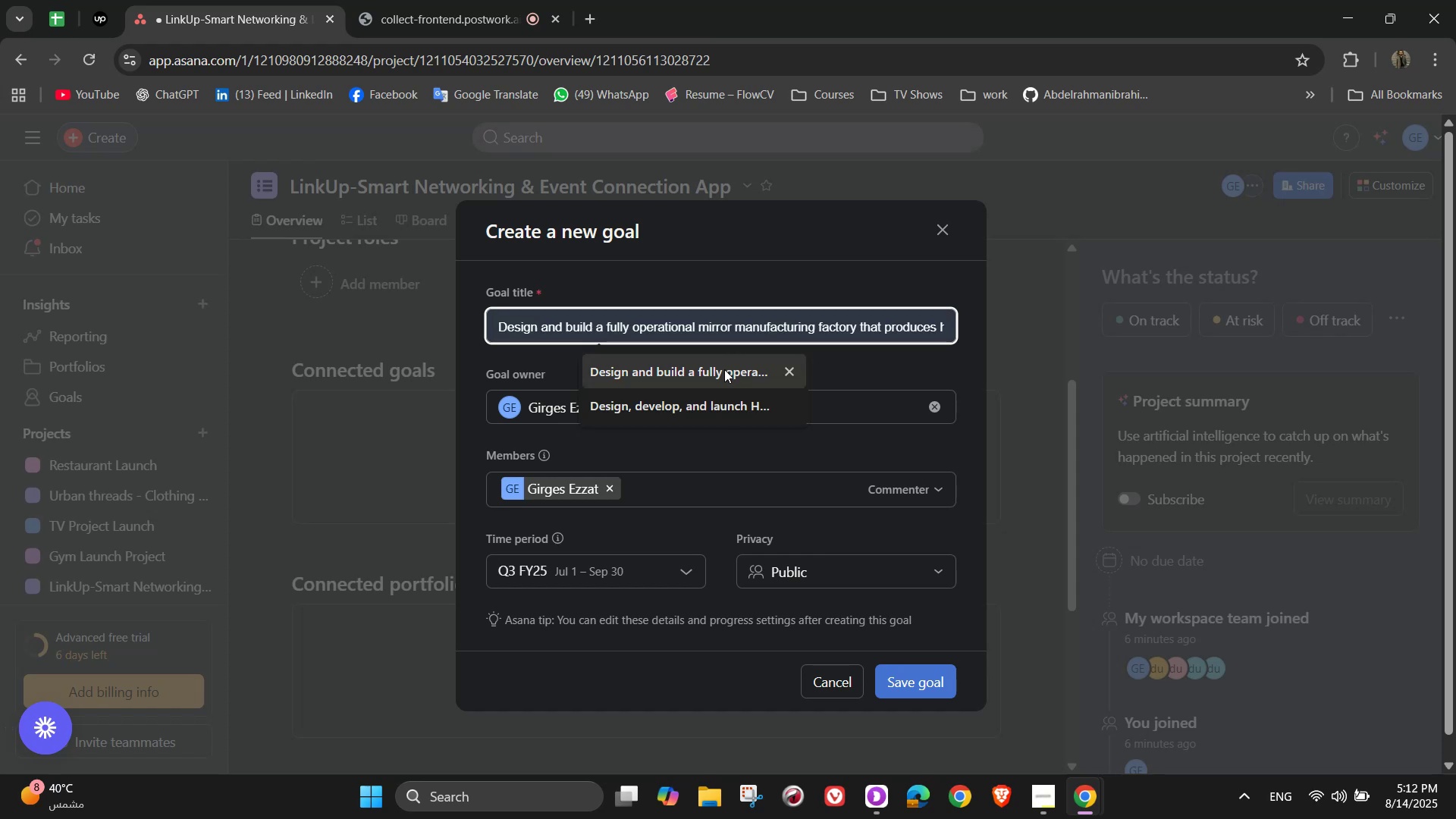 
wait(25.88)
 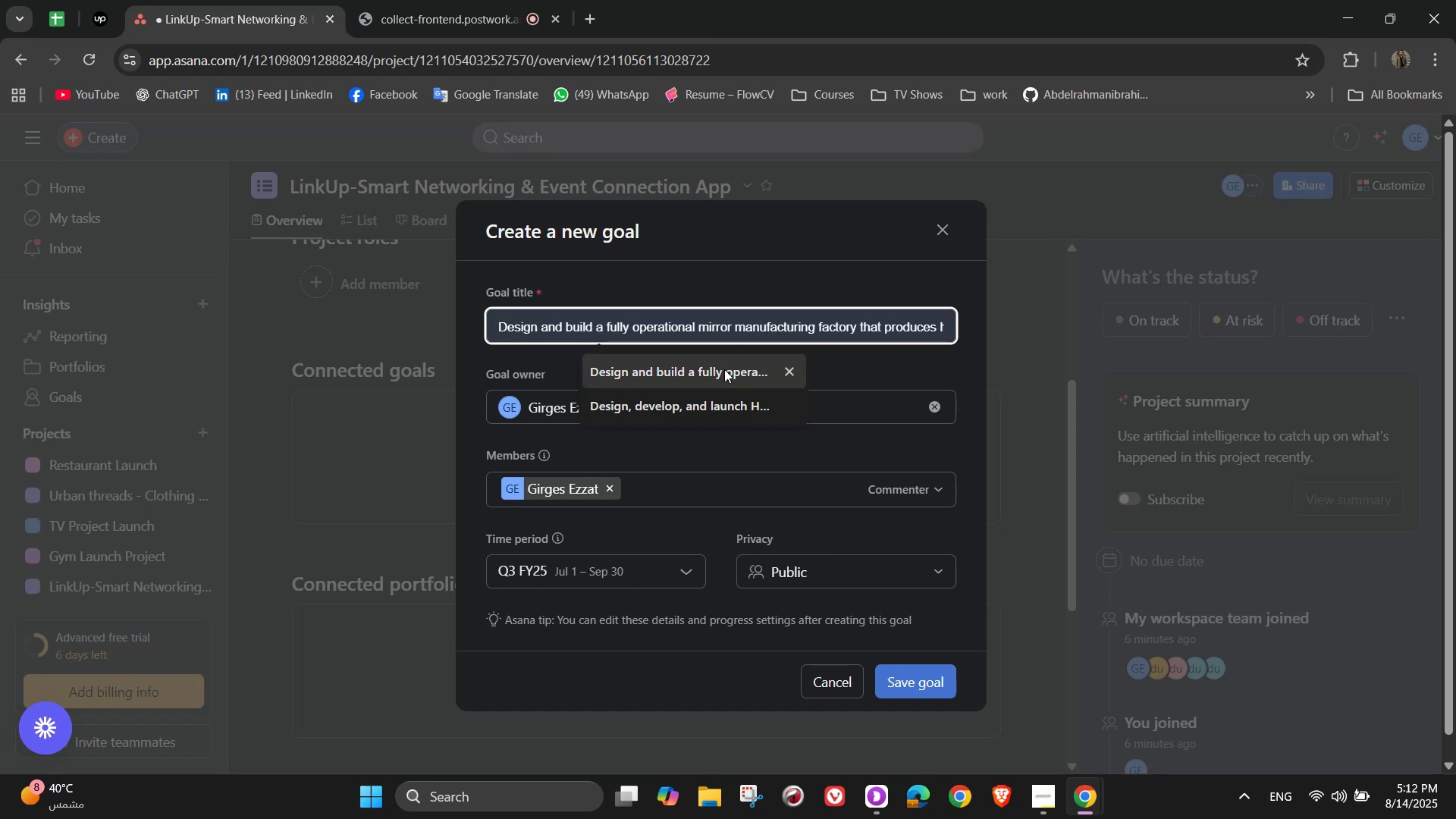 
key(Mute)
 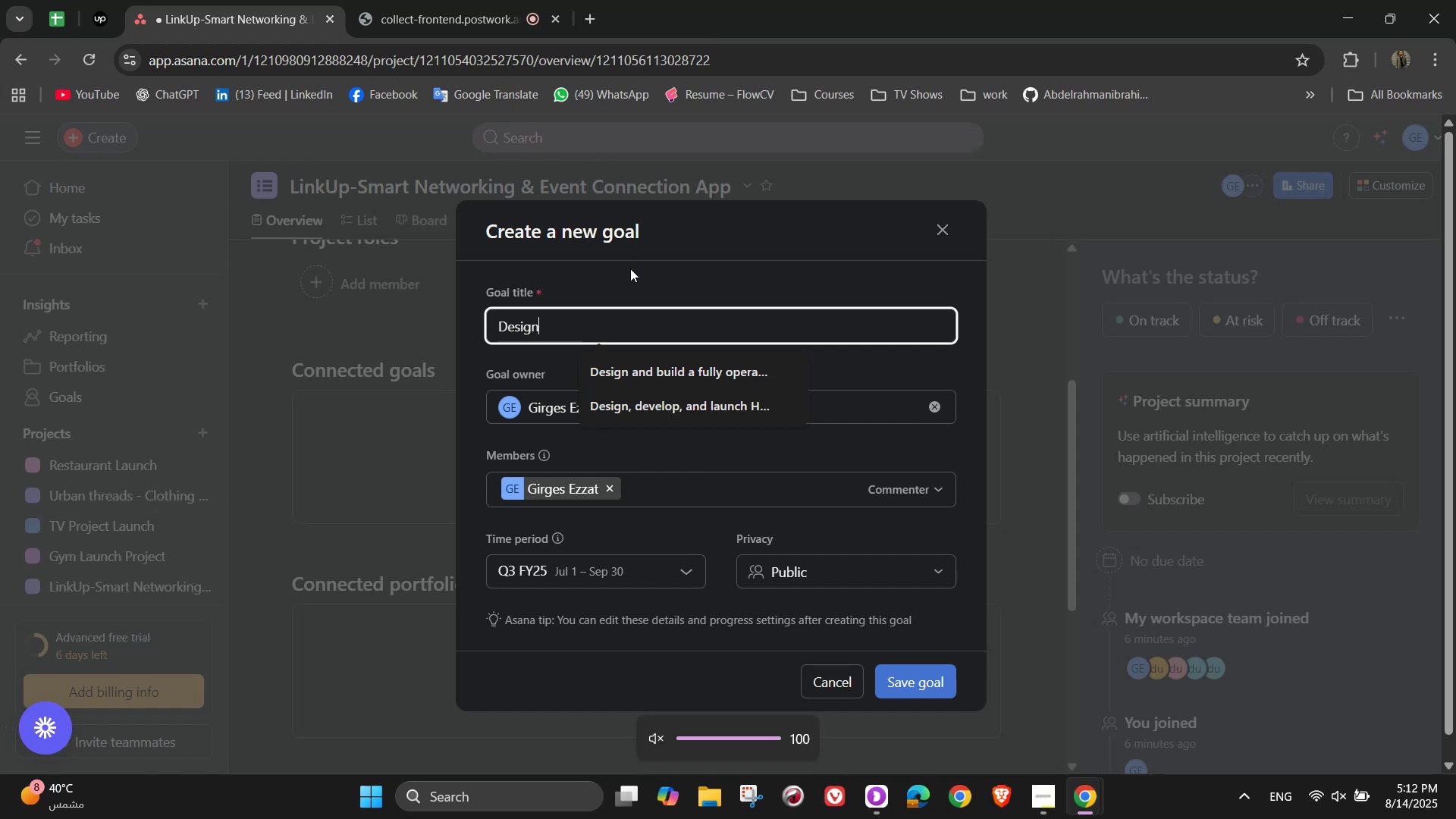 
key(Mute)
 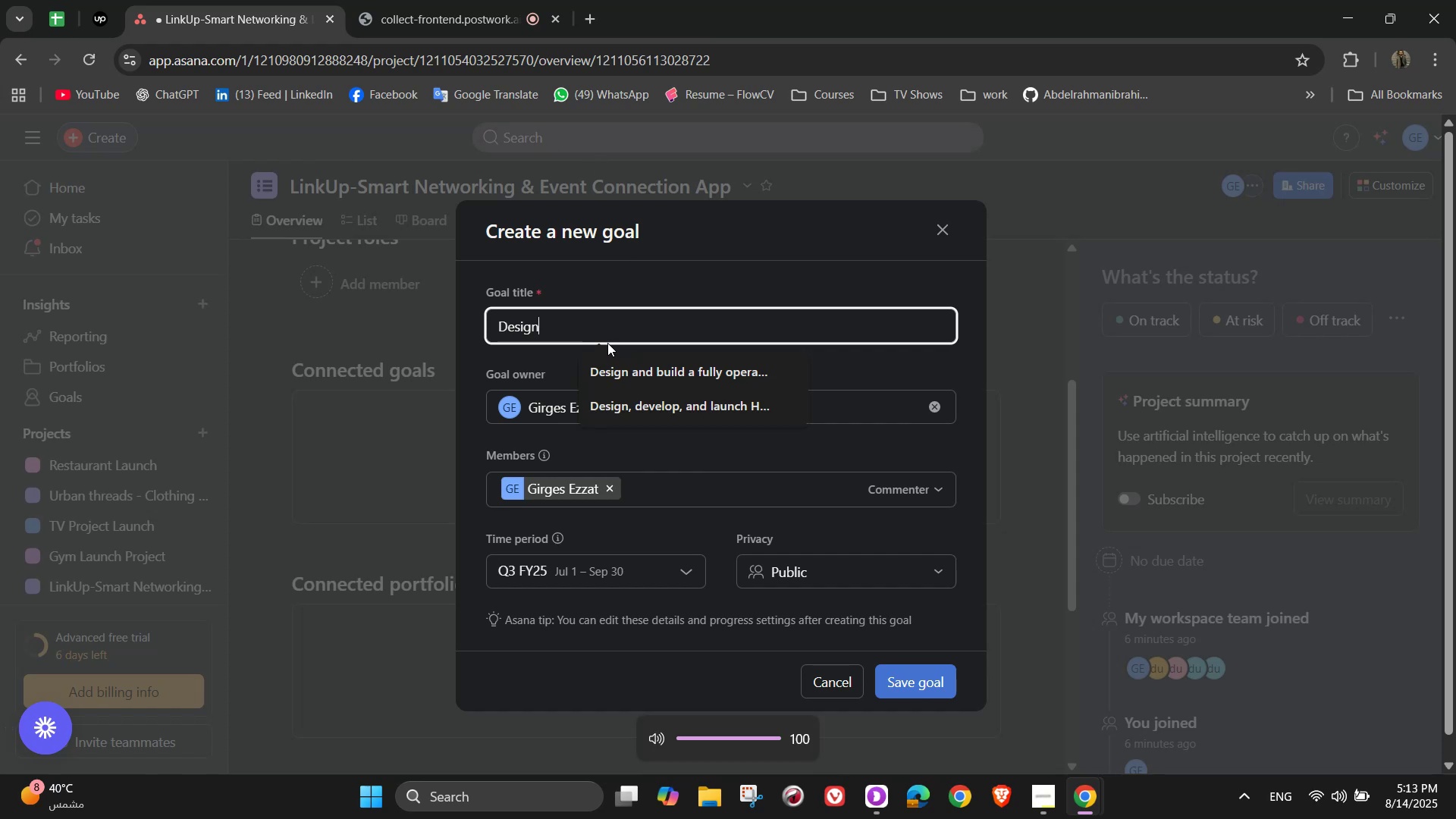 
key(Comma)
 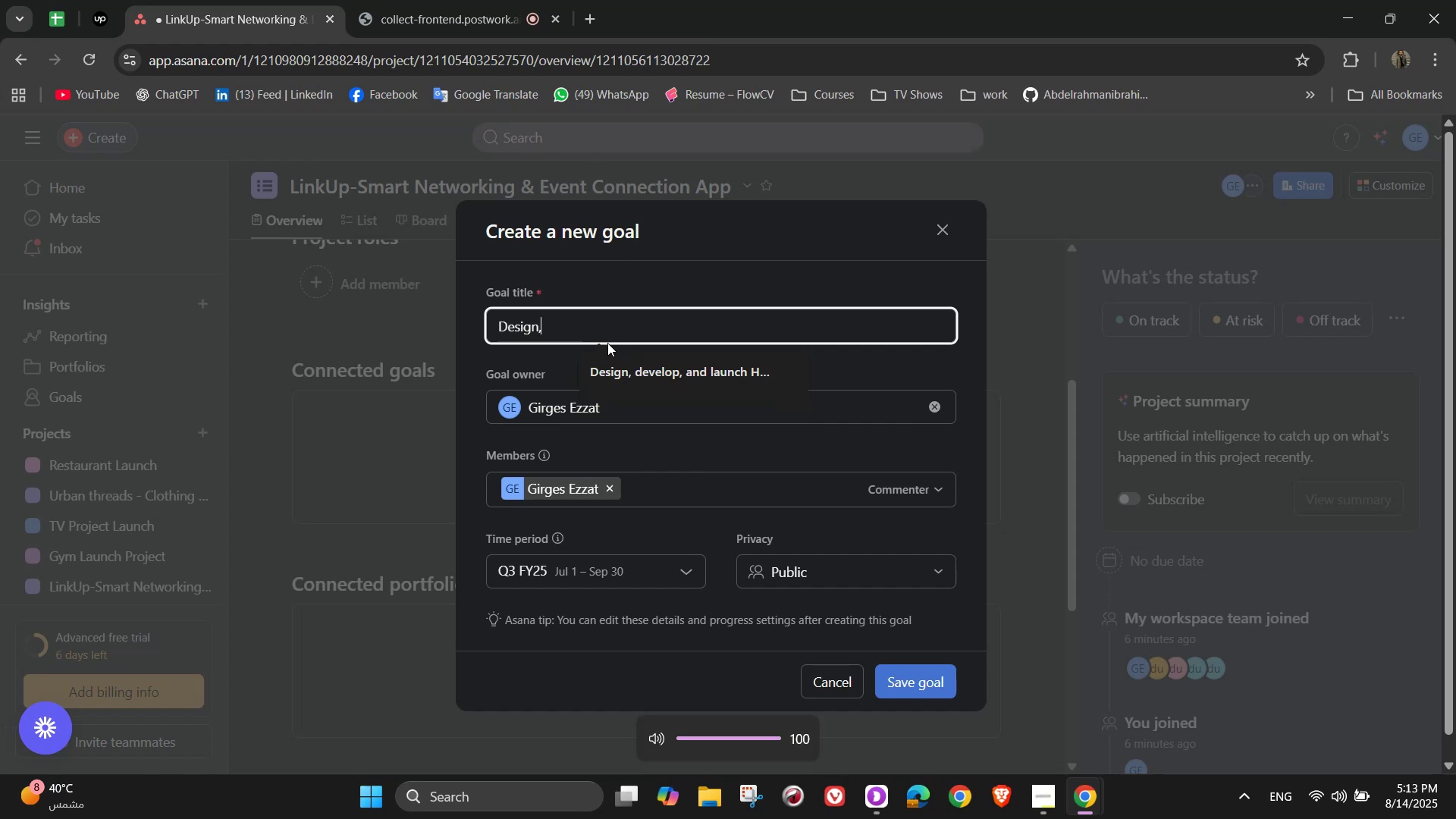 
key(Space)
 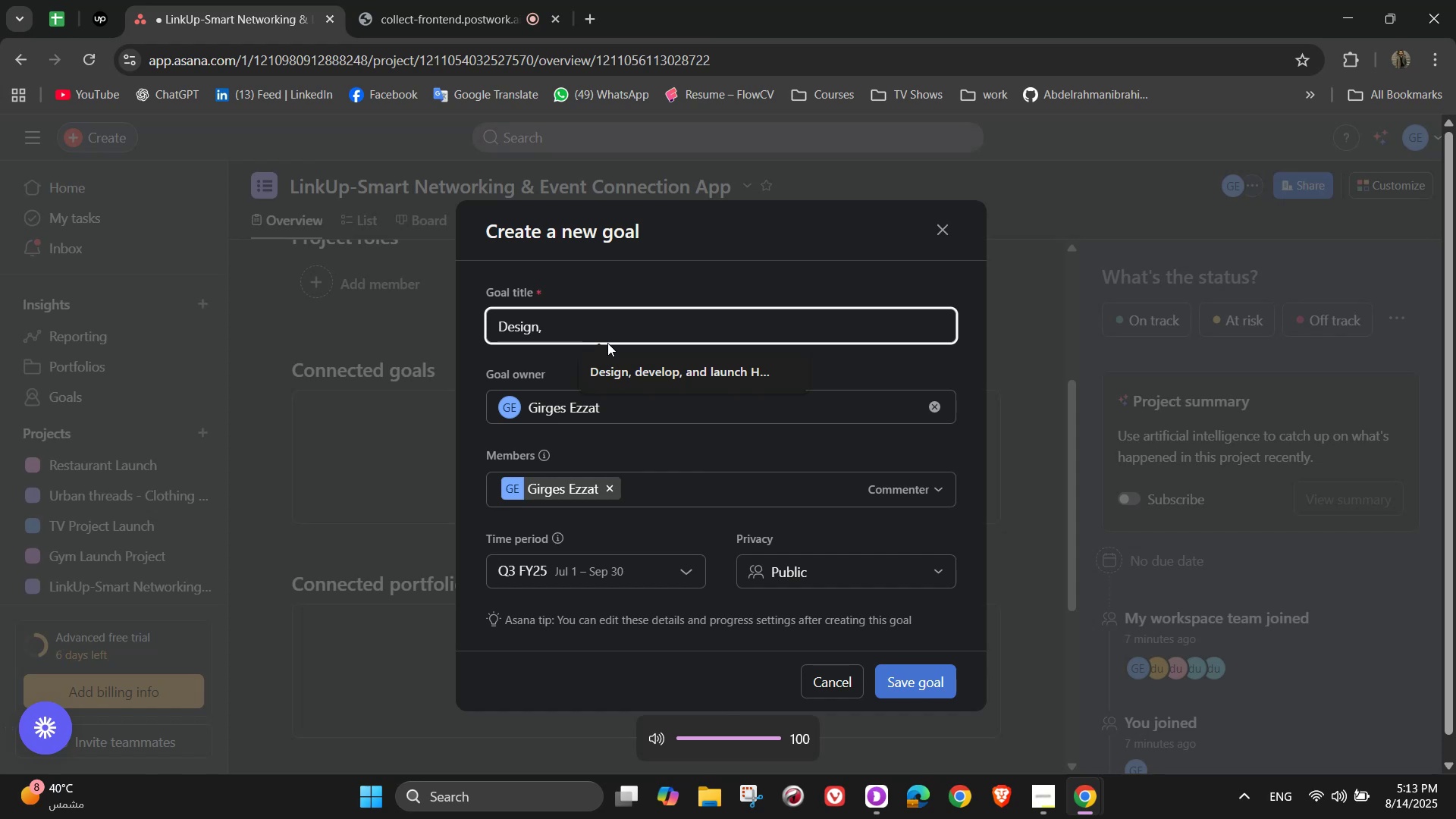 
wait(5.35)
 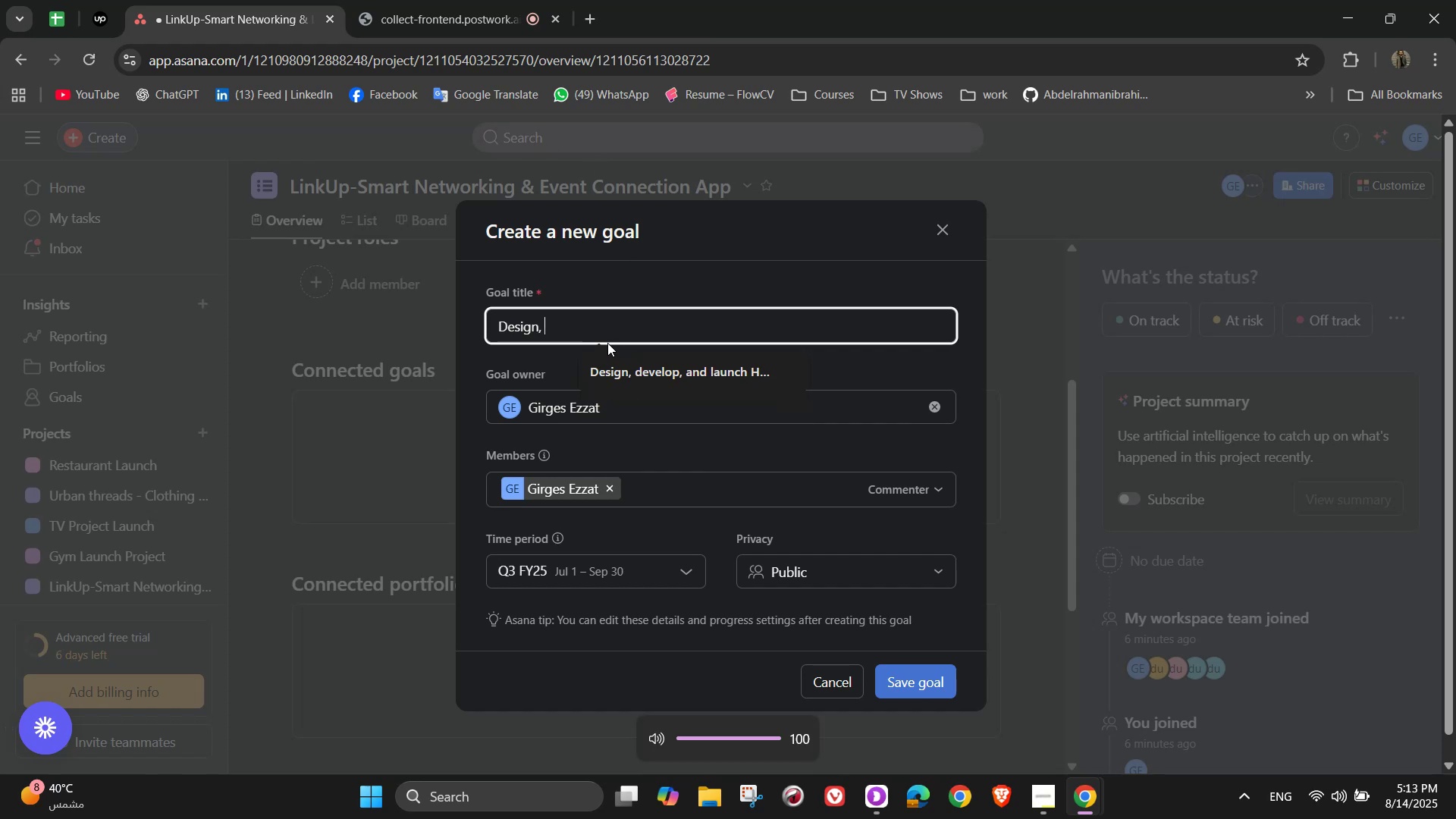 
type(develop, and lauch)
key(Backspace)
key(Backspace)
type(m)
key(Backspace)
type(nch LinkUp, a mobile platform that helps professional )
key(Backspace)
type(s and enthusiasts connect at eveb)
key(Backspace)
type(nts, )
 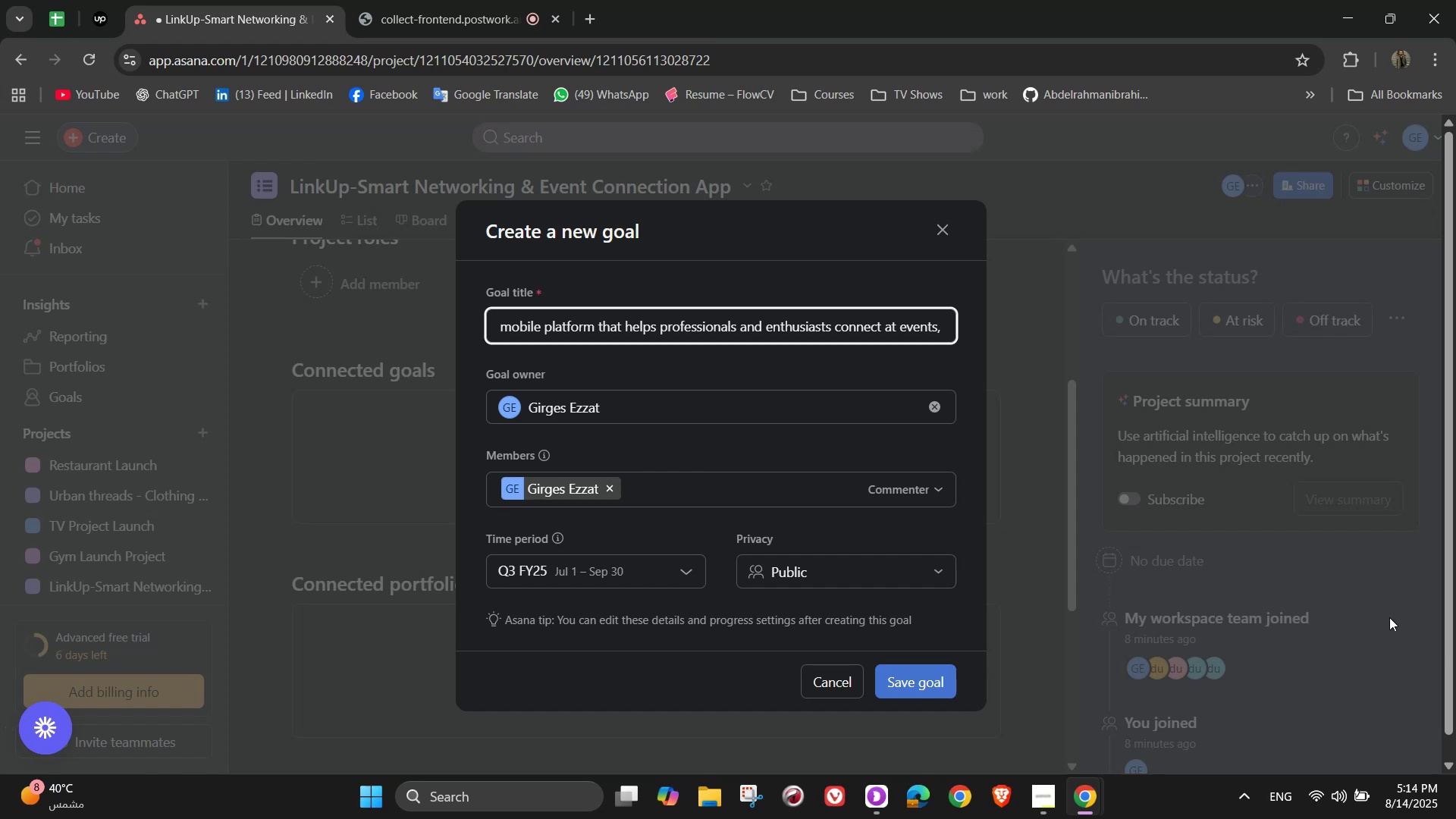 
wait(19.66)
 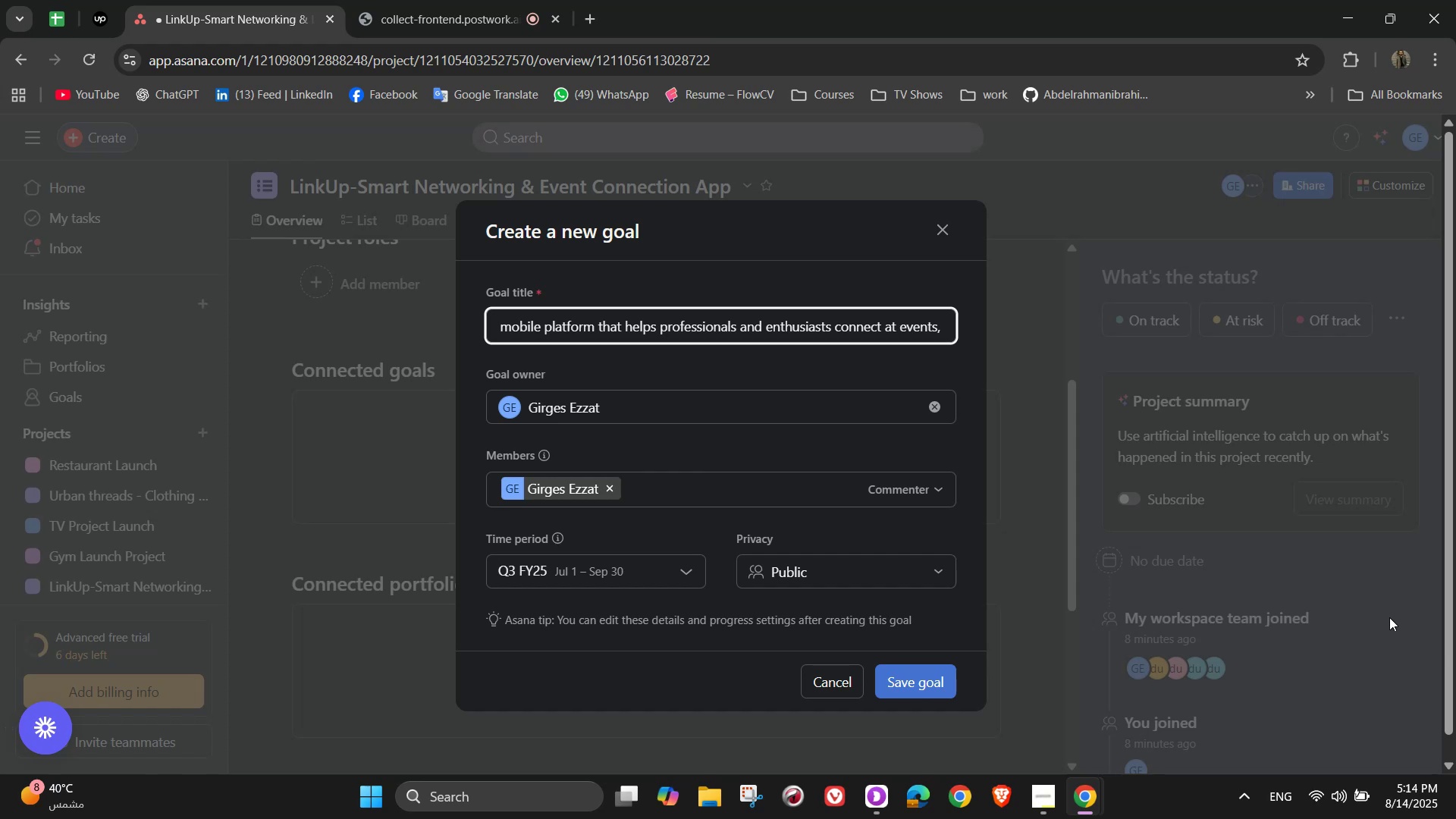 
type(conference, and )
 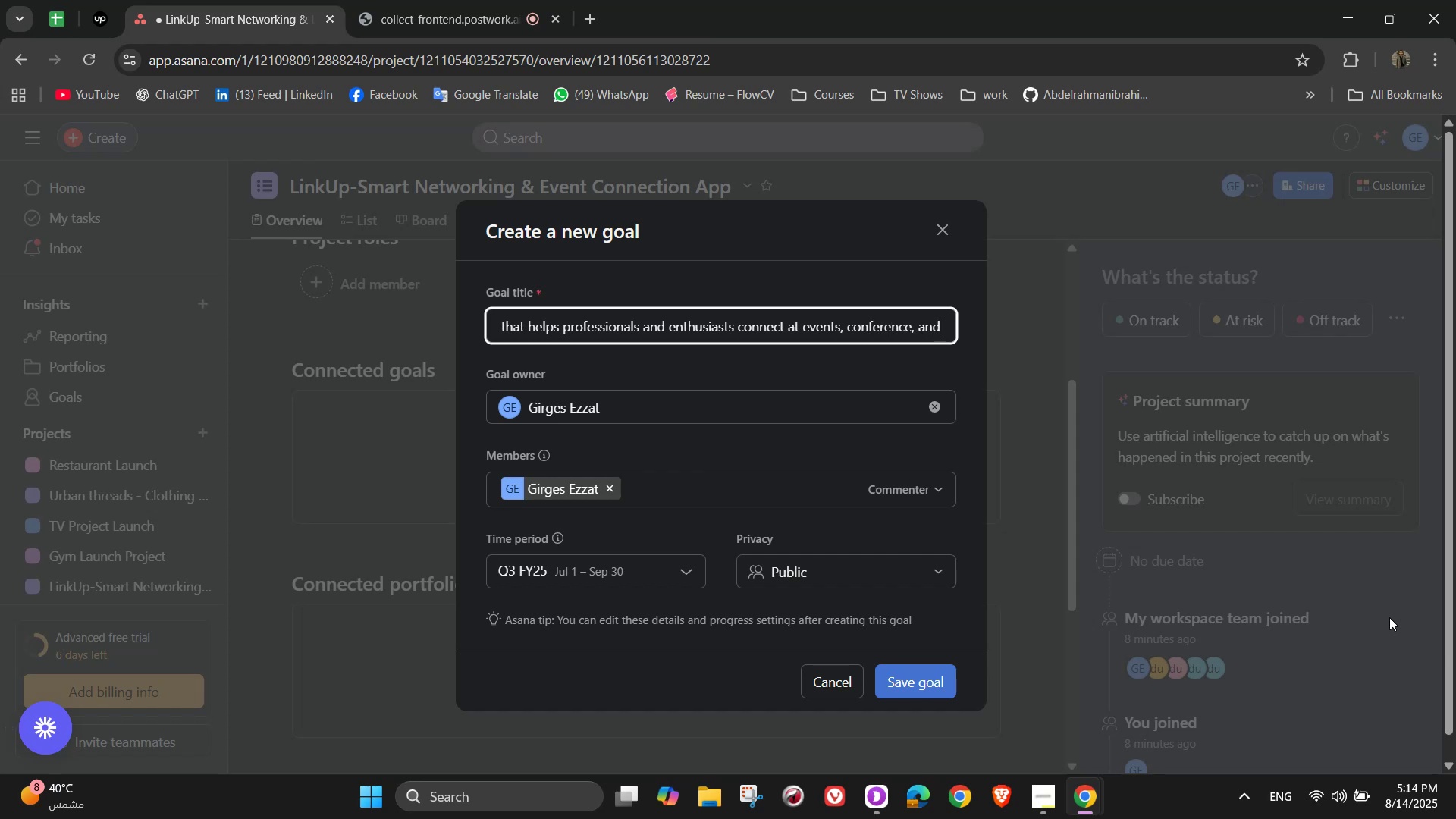 
type(meetups)
 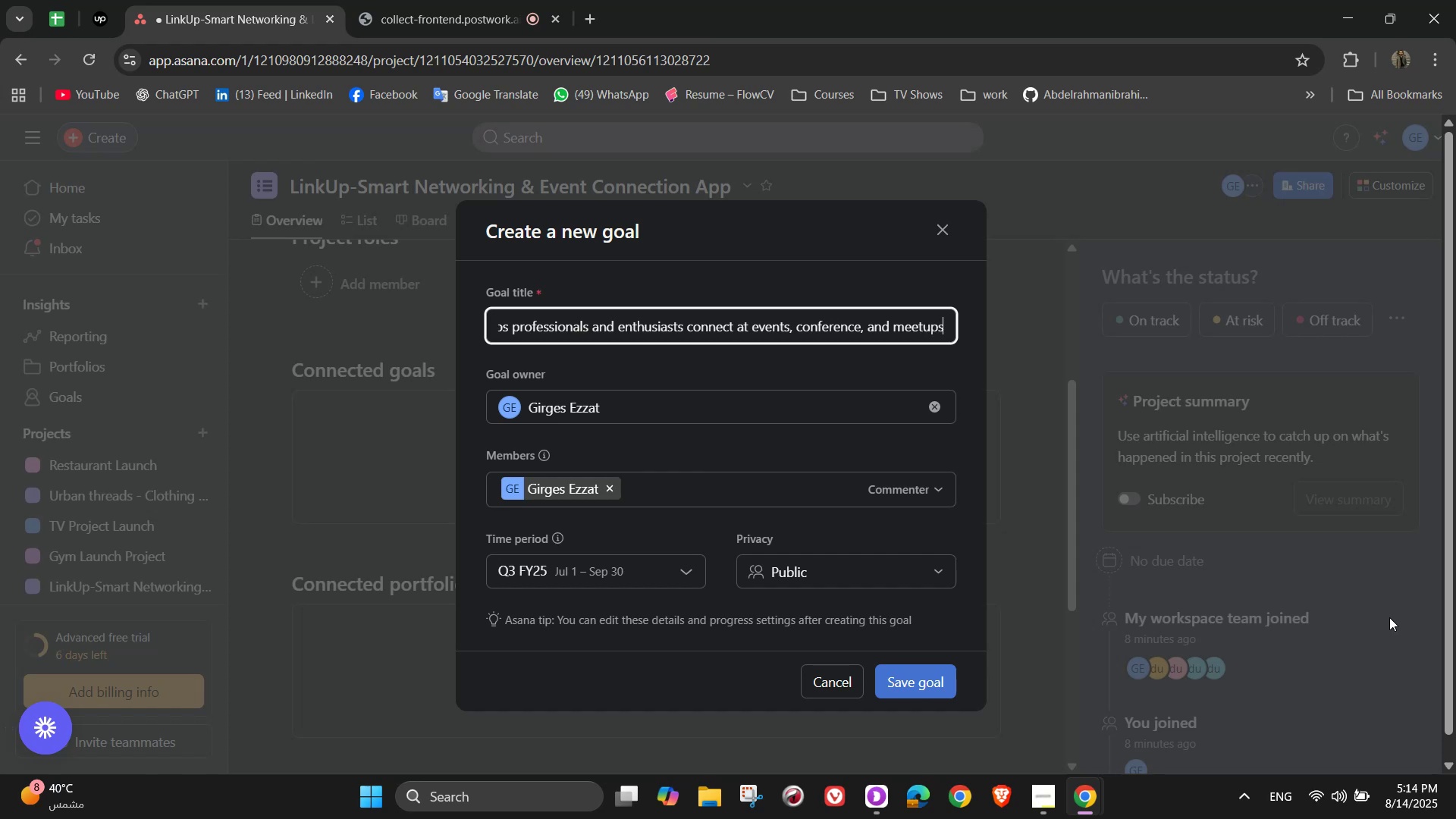 
wait(7.5)
 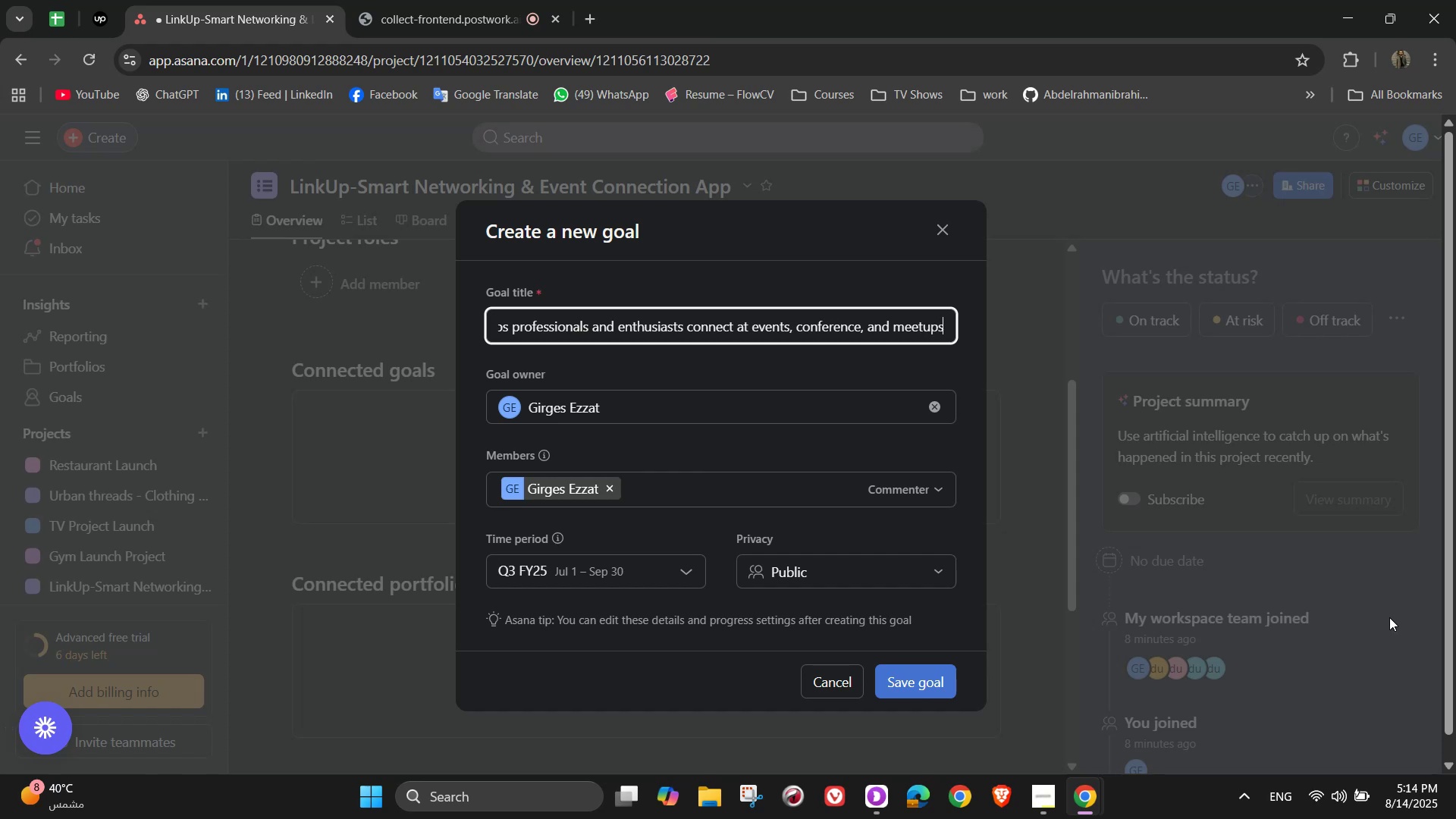 
type(, reaching )
 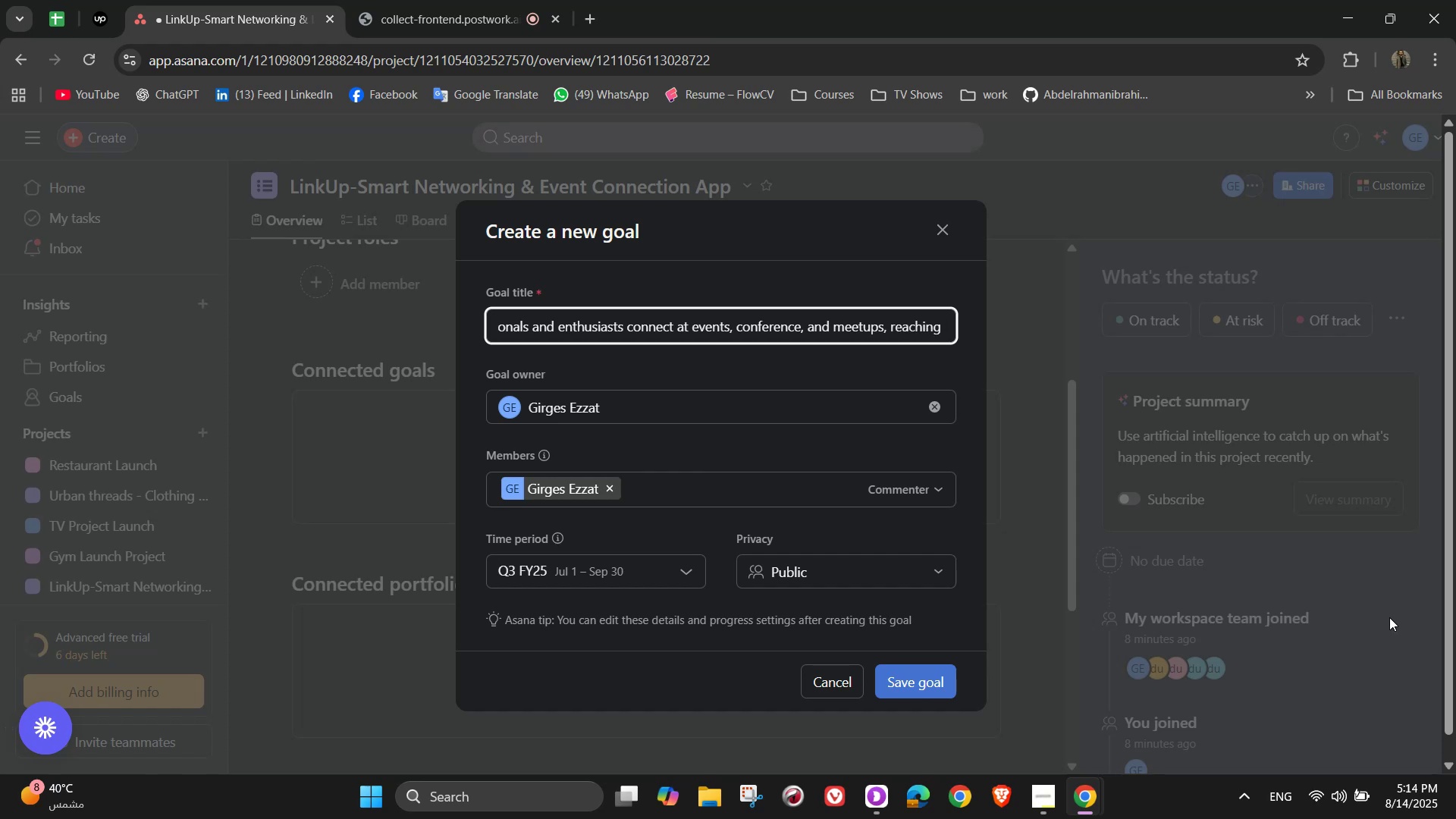 
type(50,000 downloads whithin the first )
key(Backspace)
key(Backspace)
key(Backspace)
key(Backspace)
key(Backspace)
key(Backspace)
key(Backspace)
type(ithin )
 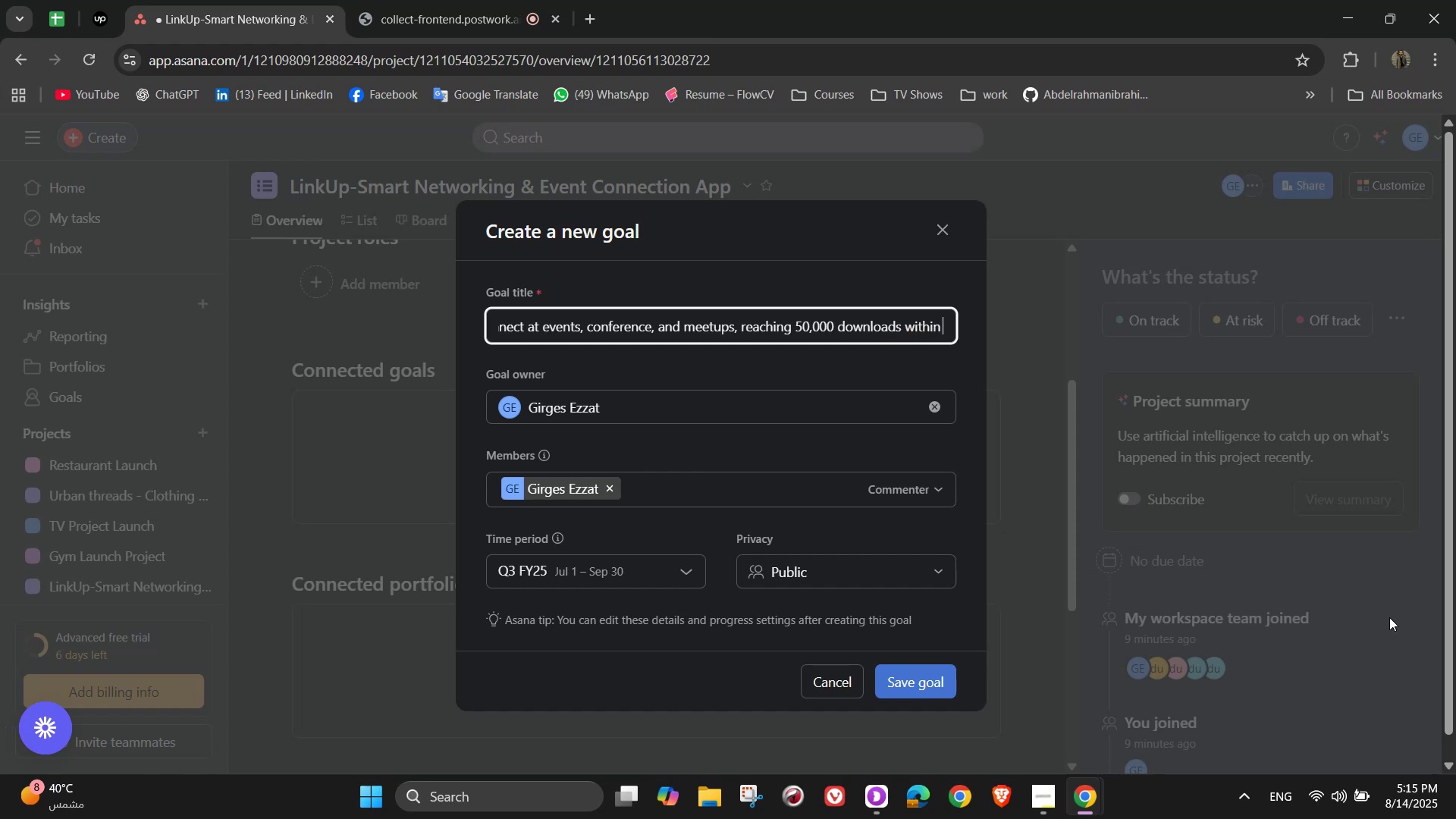 
wait(7.1)
 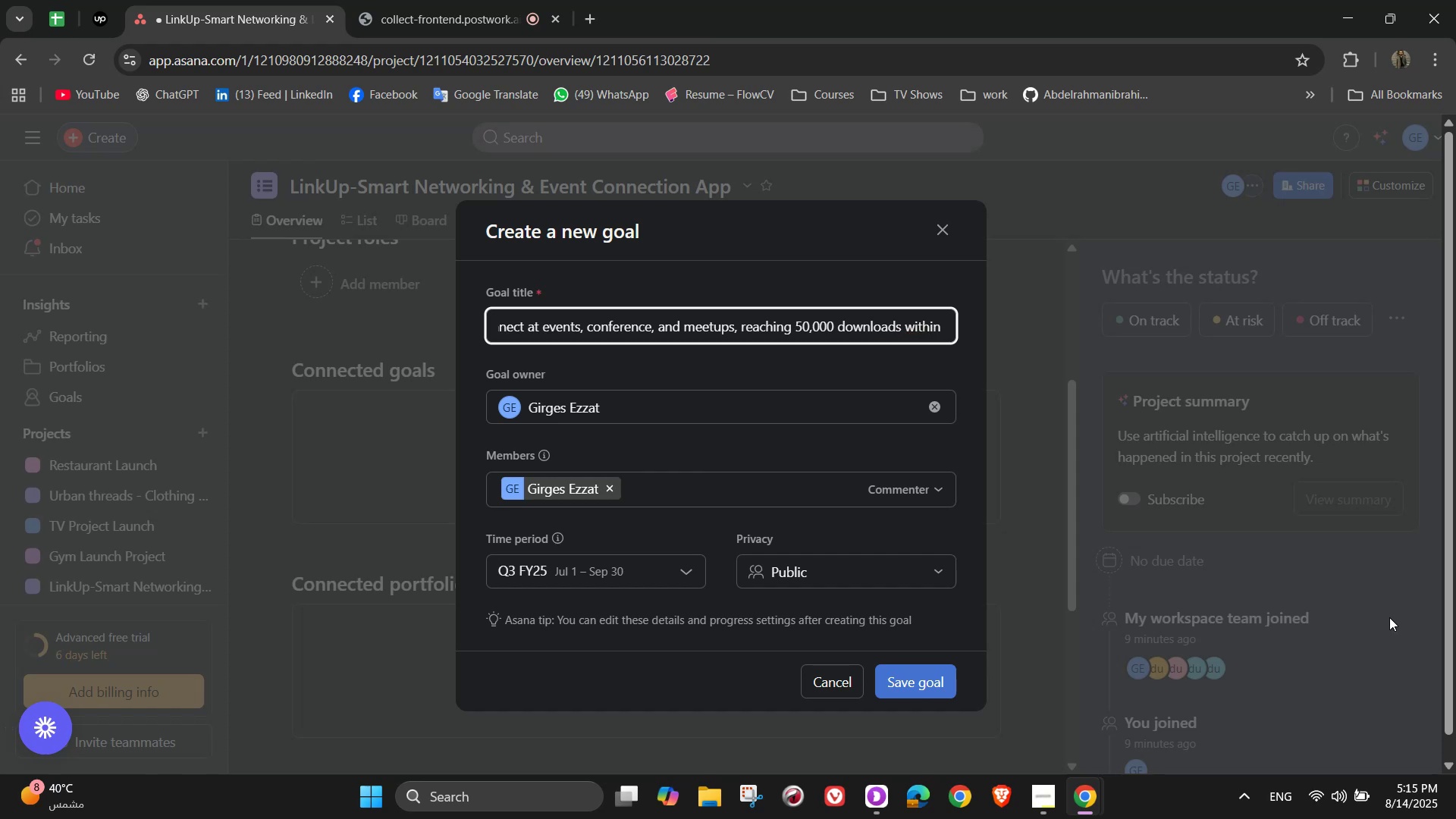 
type(the first 6 mont)
 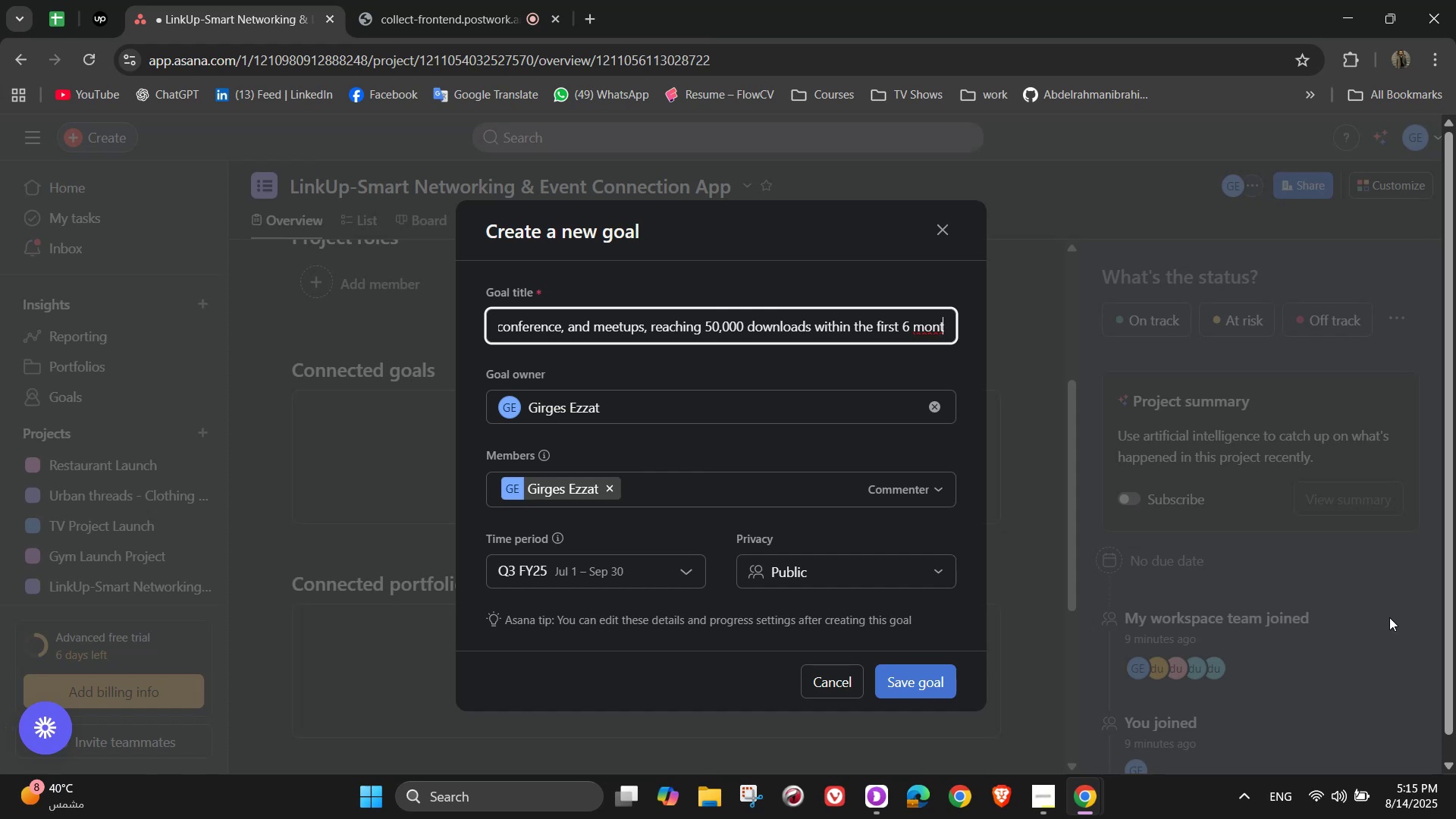 
wait(6.16)
 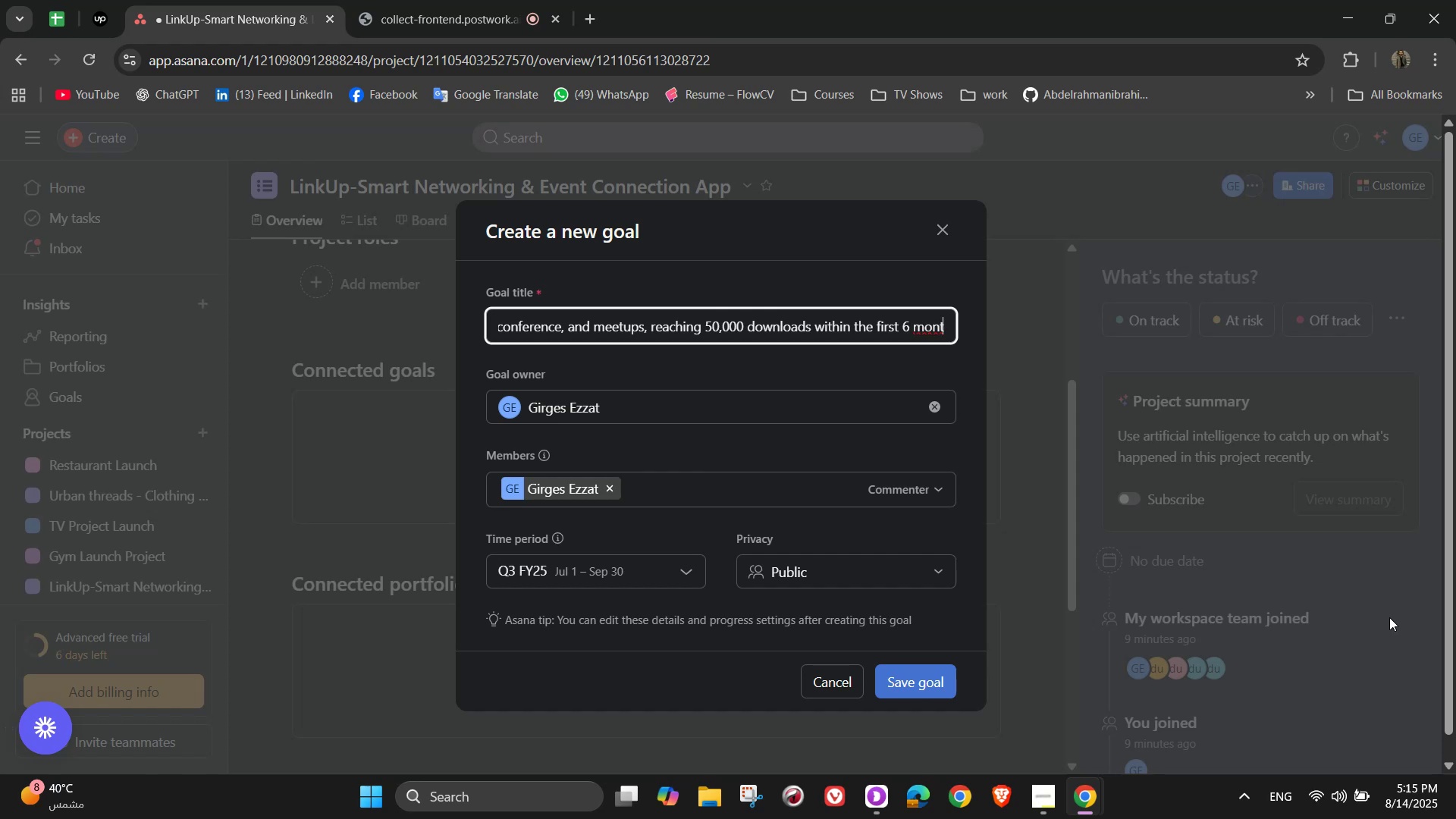 
type(hs)
 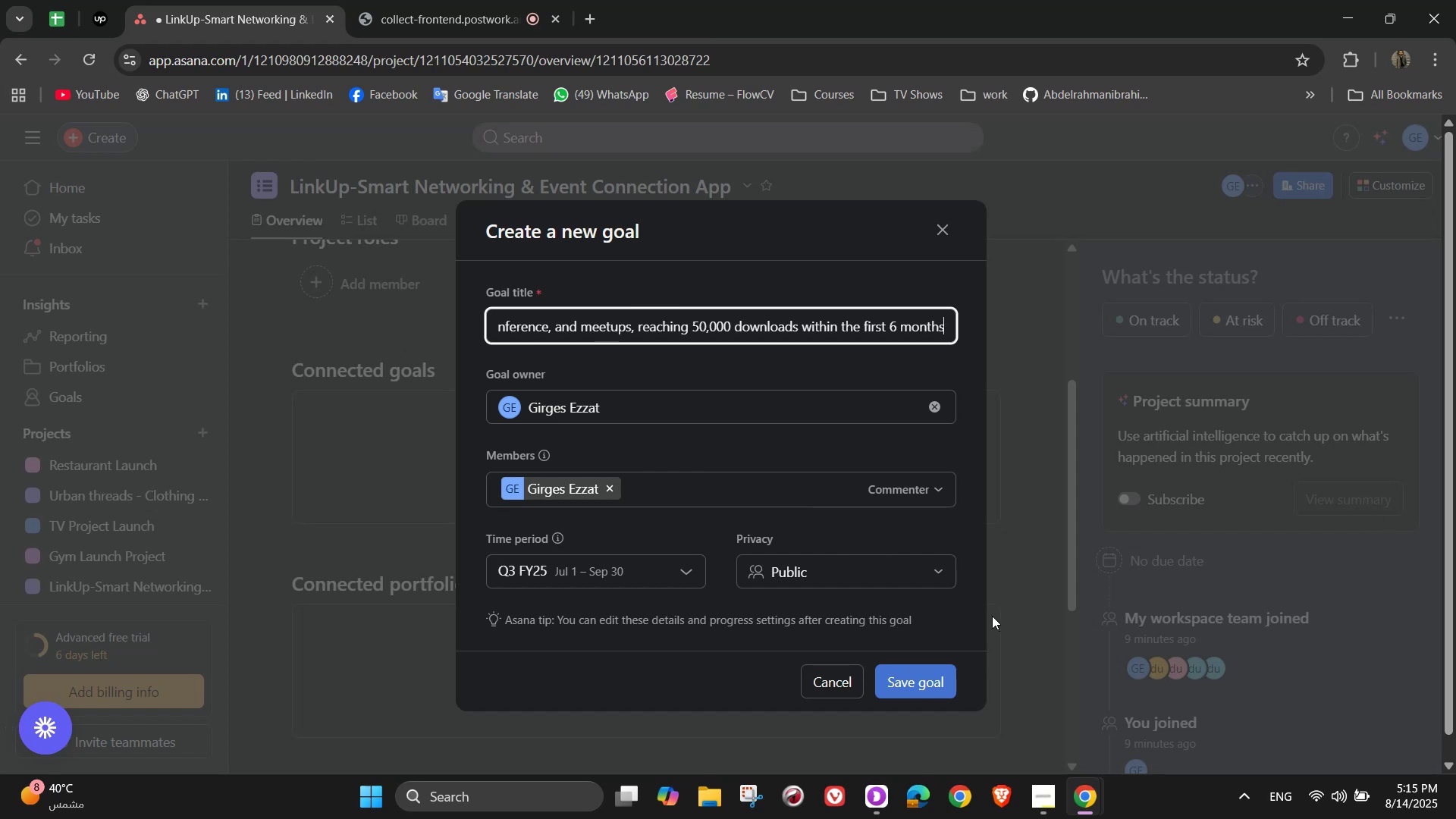 
wait(32.05)
 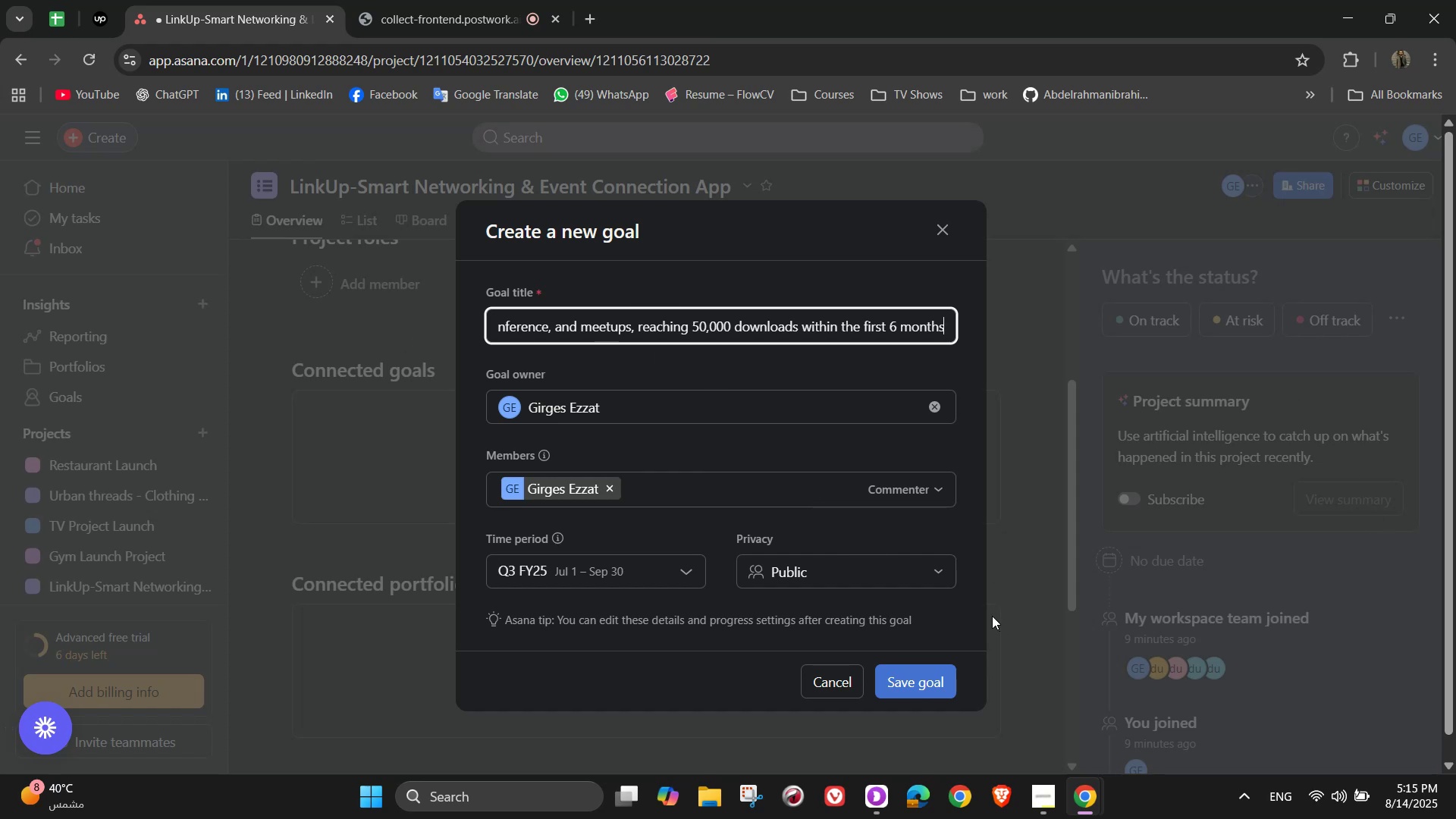 
left_click([946, 673])
 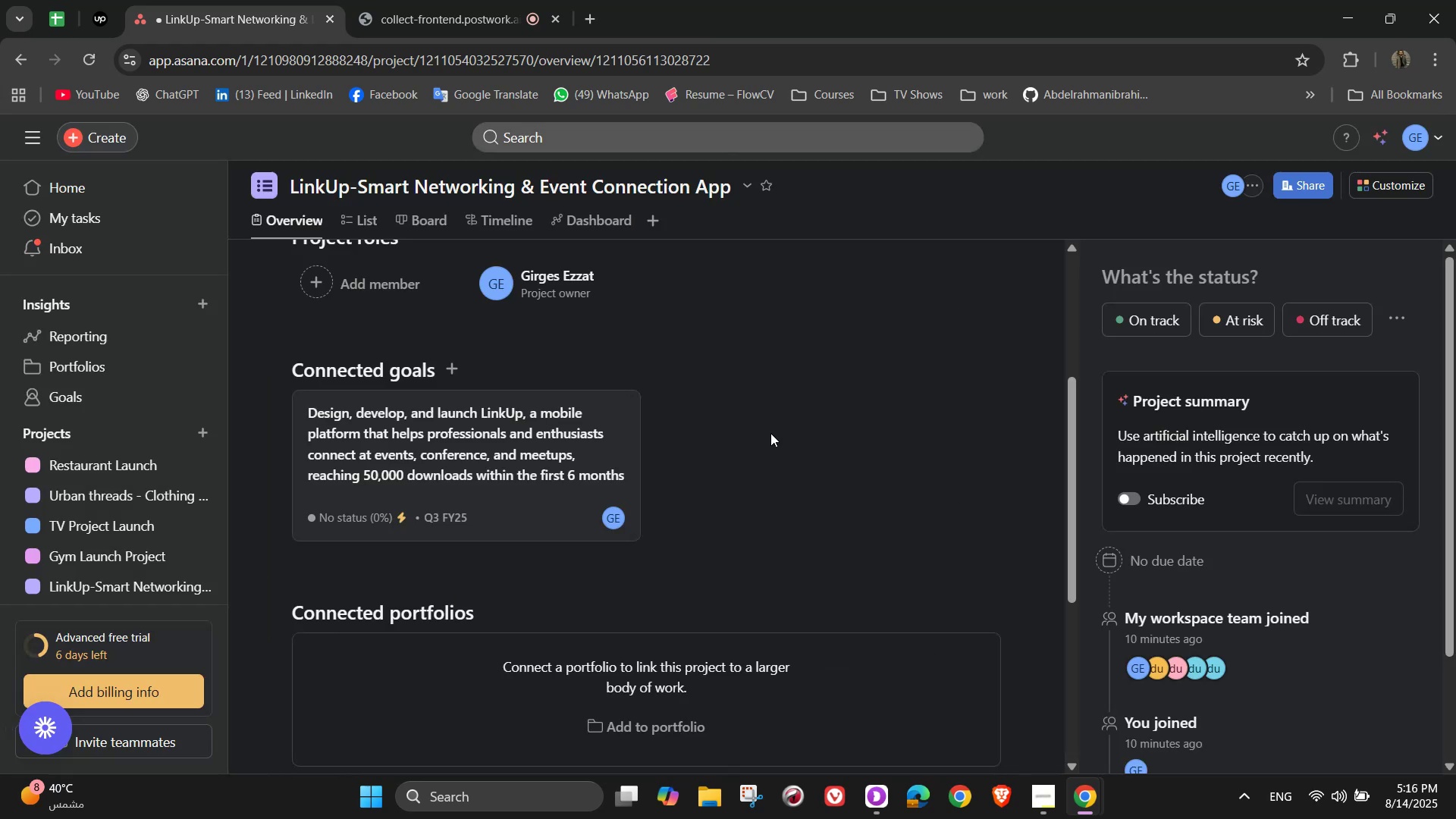 
scroll: coordinate [757, 422], scroll_direction: down, amount: 5.0
 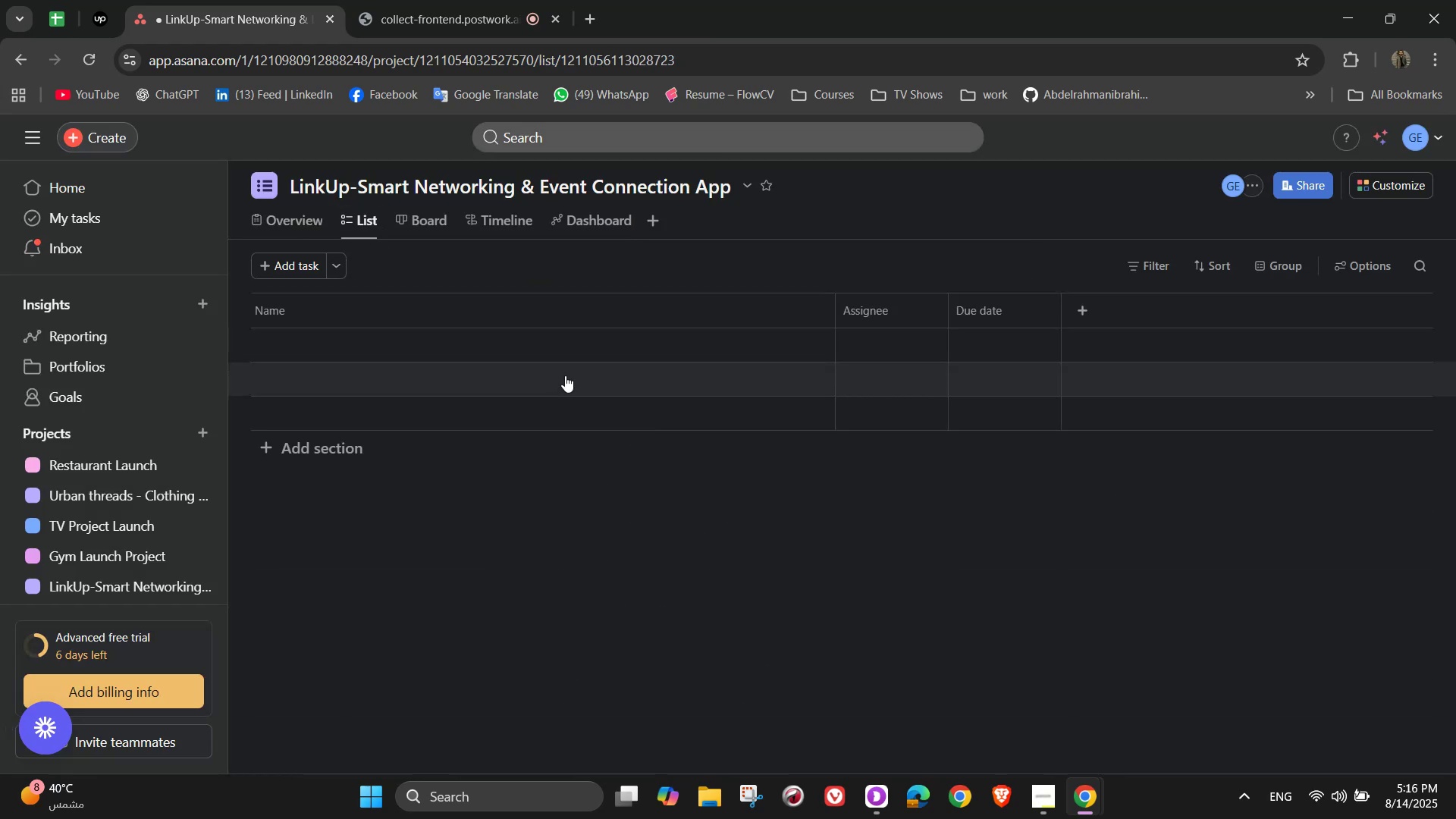 
left_click([350, 453])
 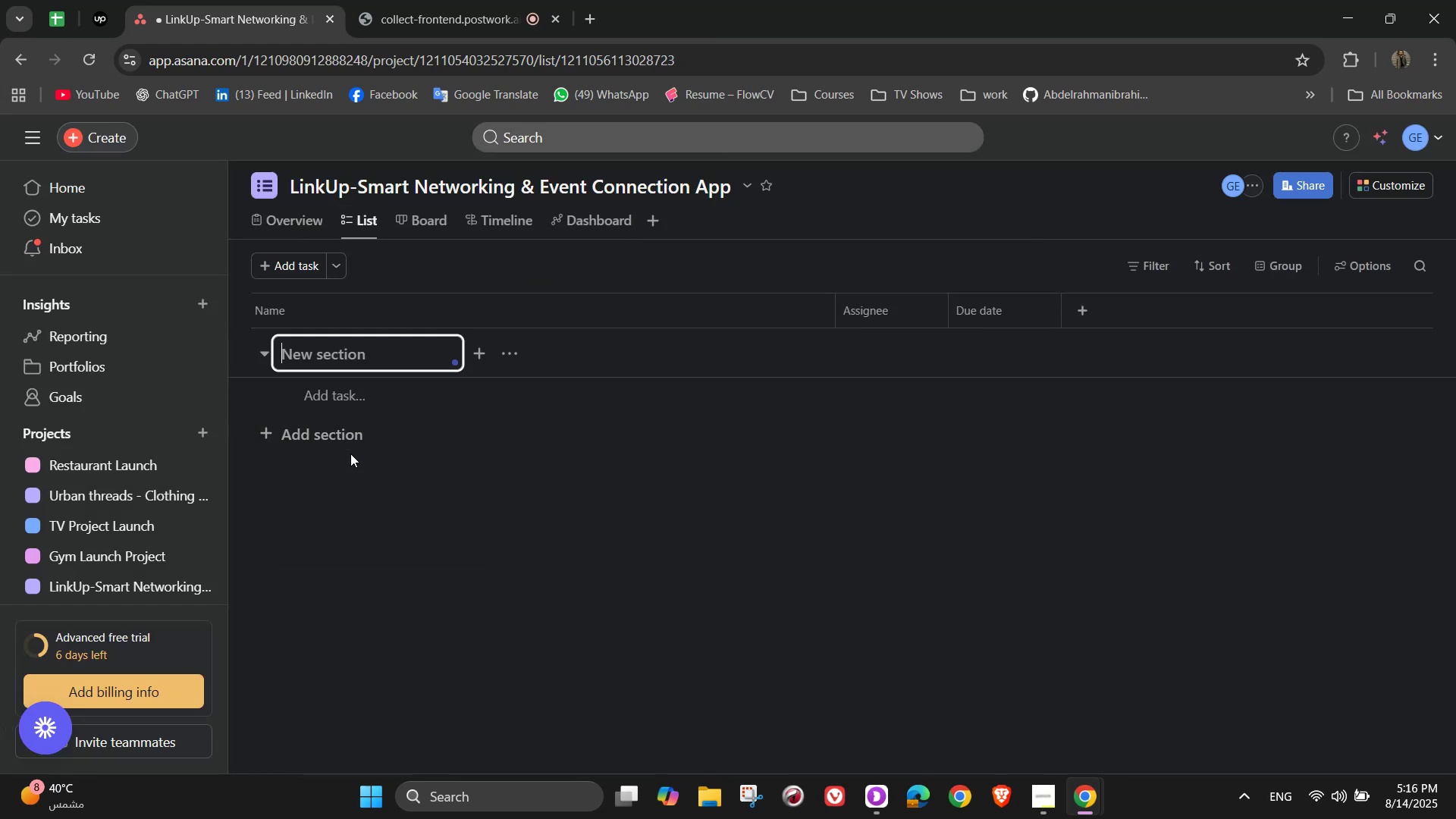 
mouse_move([368, 425])
 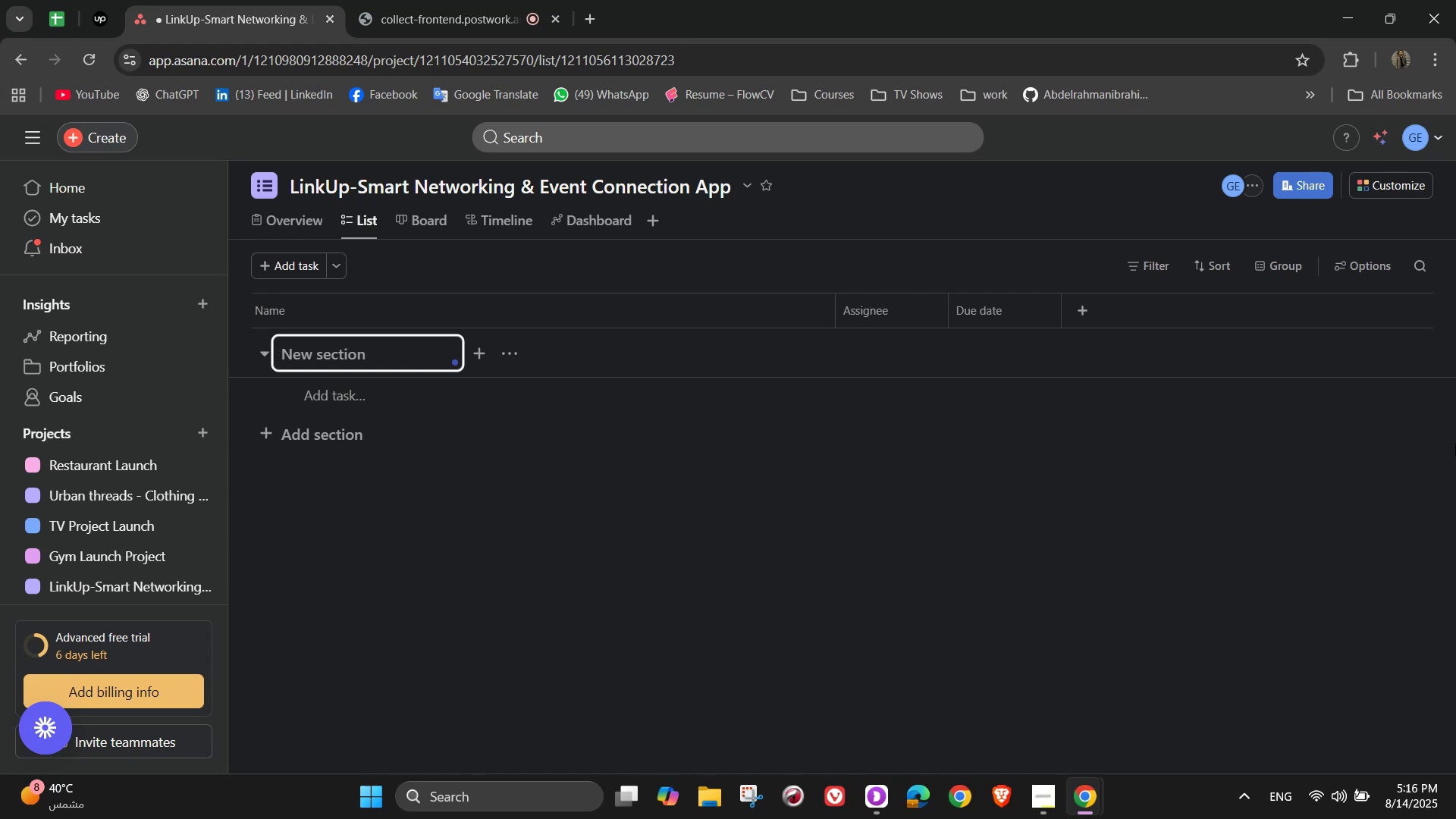 
type(Research & Planning )
key(Backspace)
 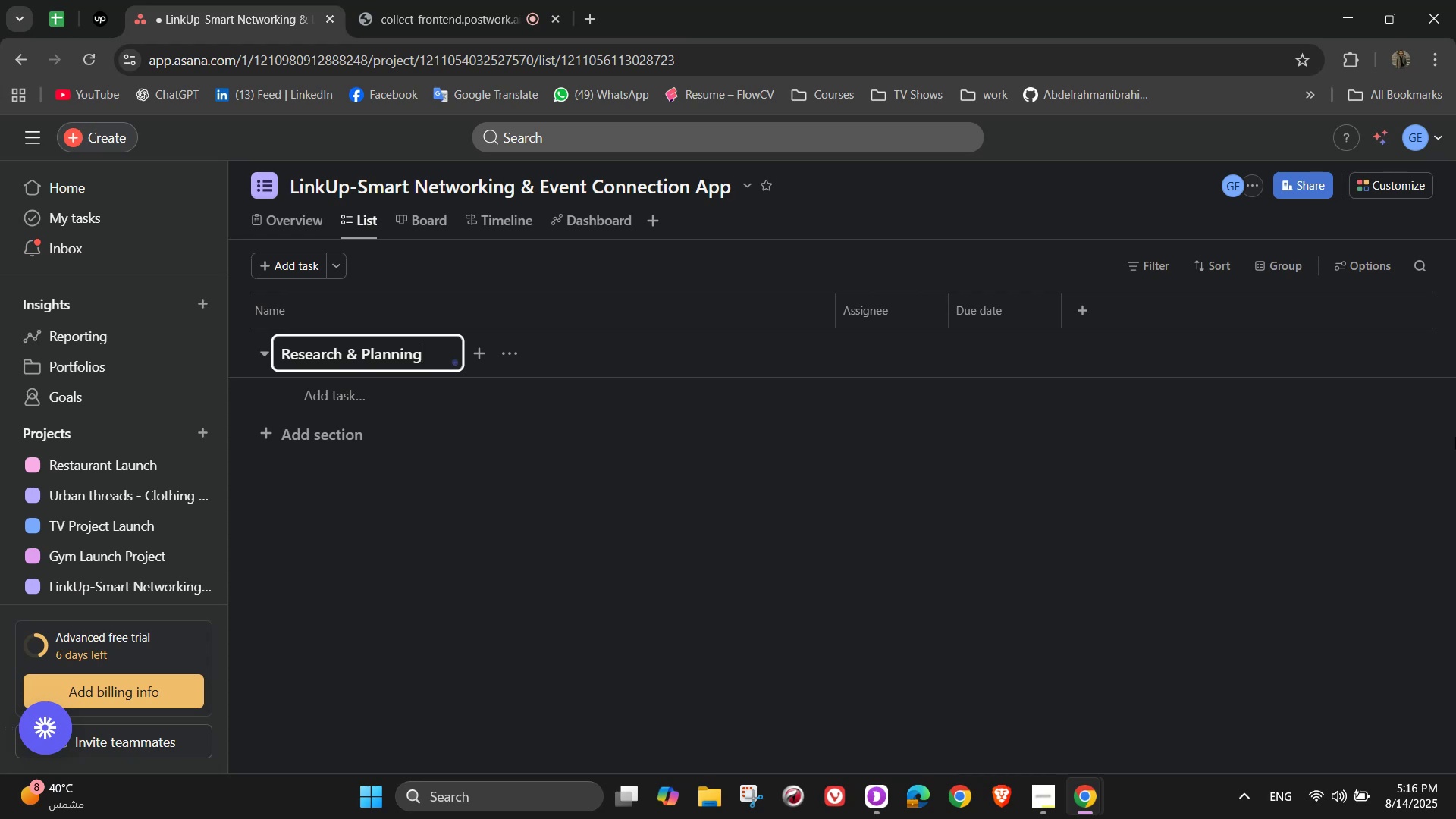 
left_click([363, 394])
 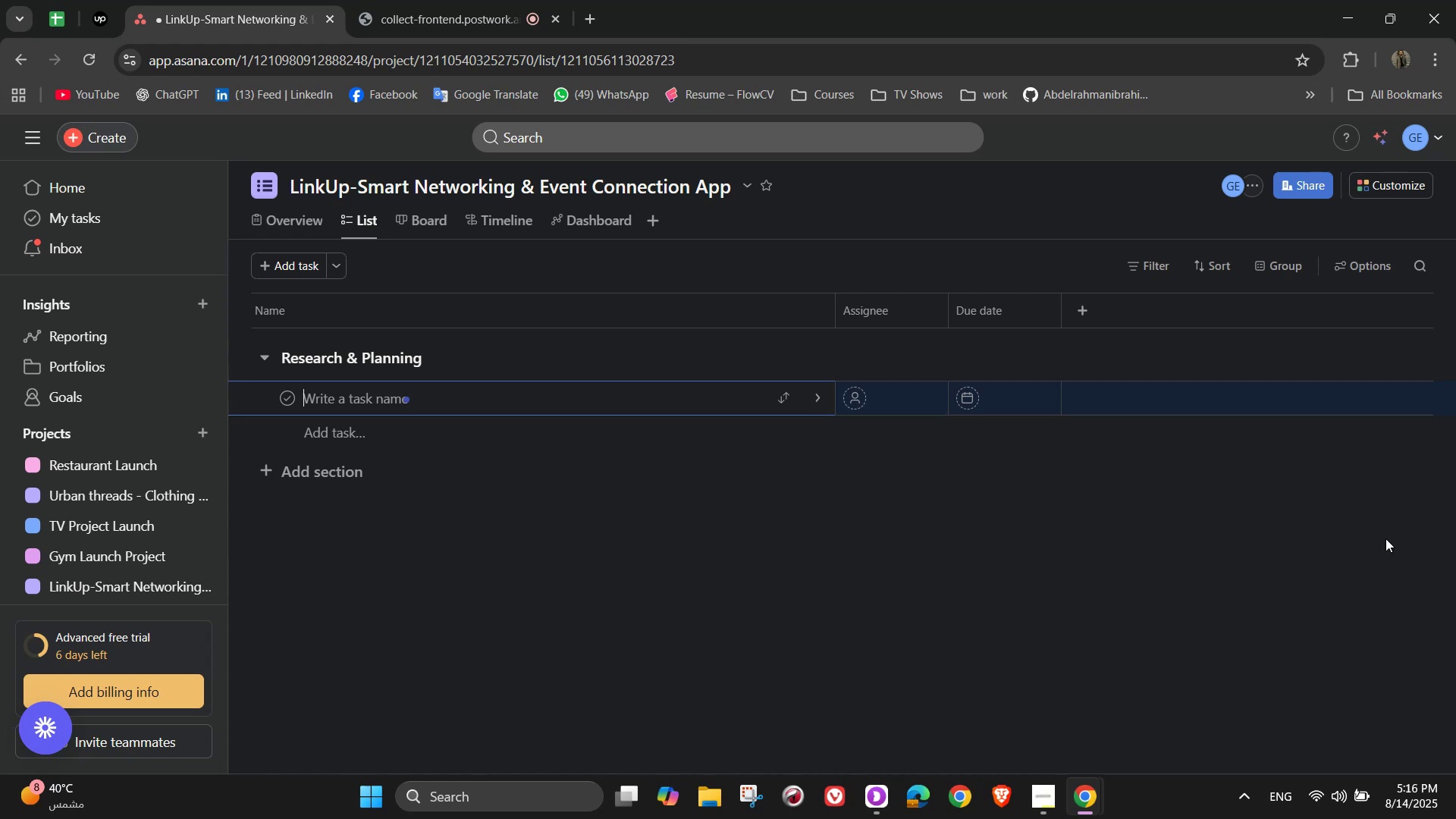 
wait(20.37)
 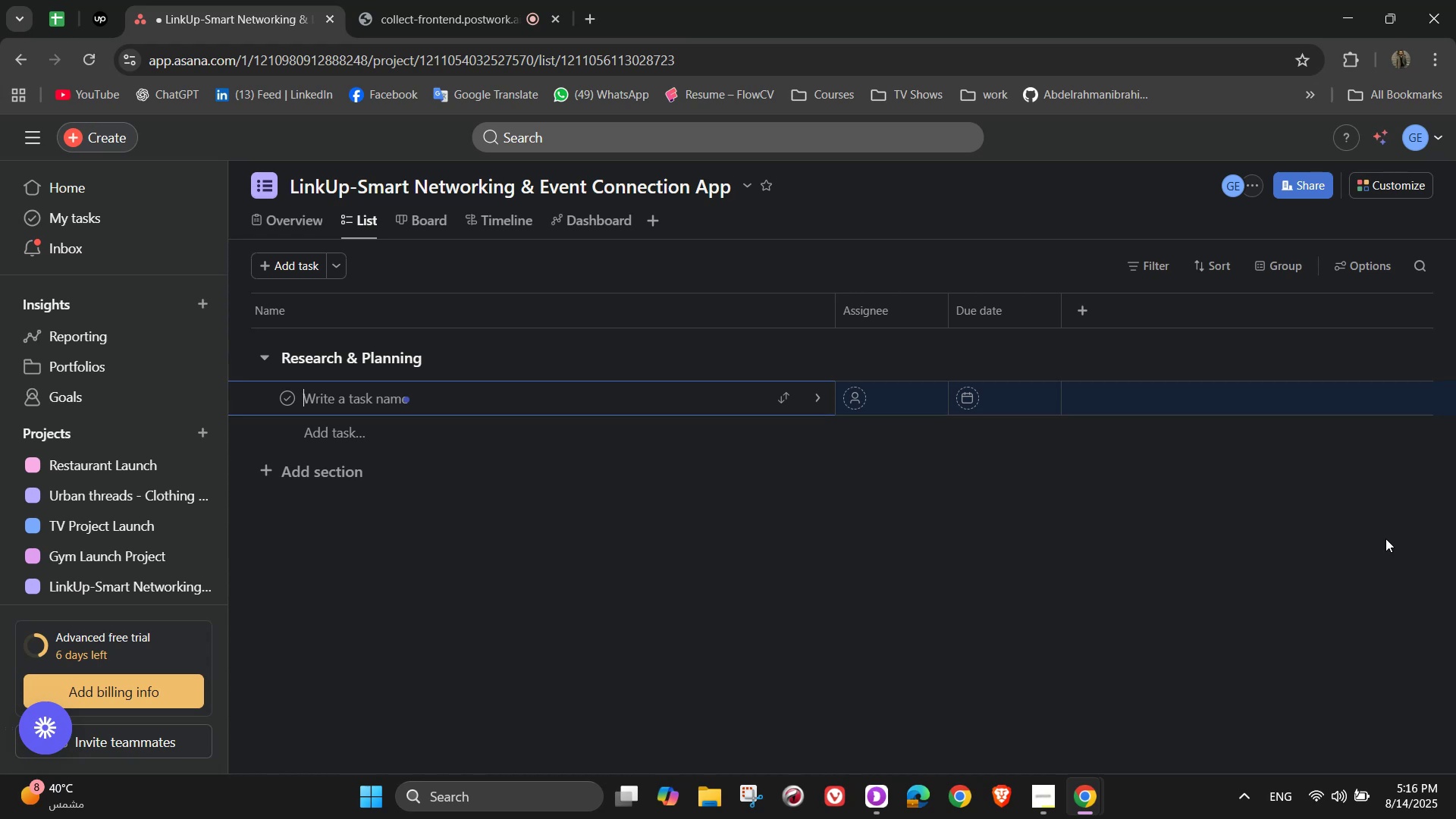 
type(Industry & Competitor Analysis)
 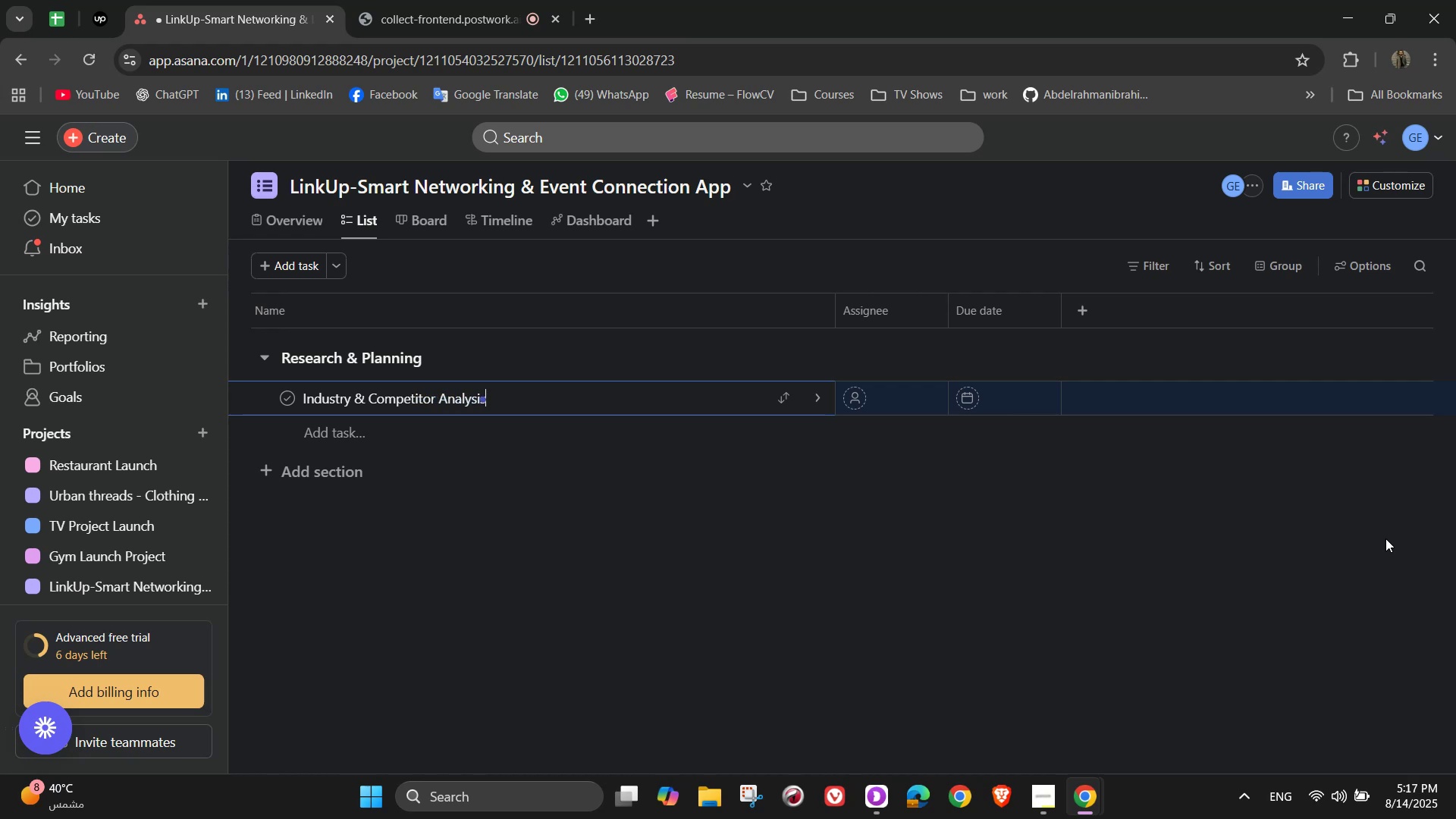 
left_click([820, 406])
 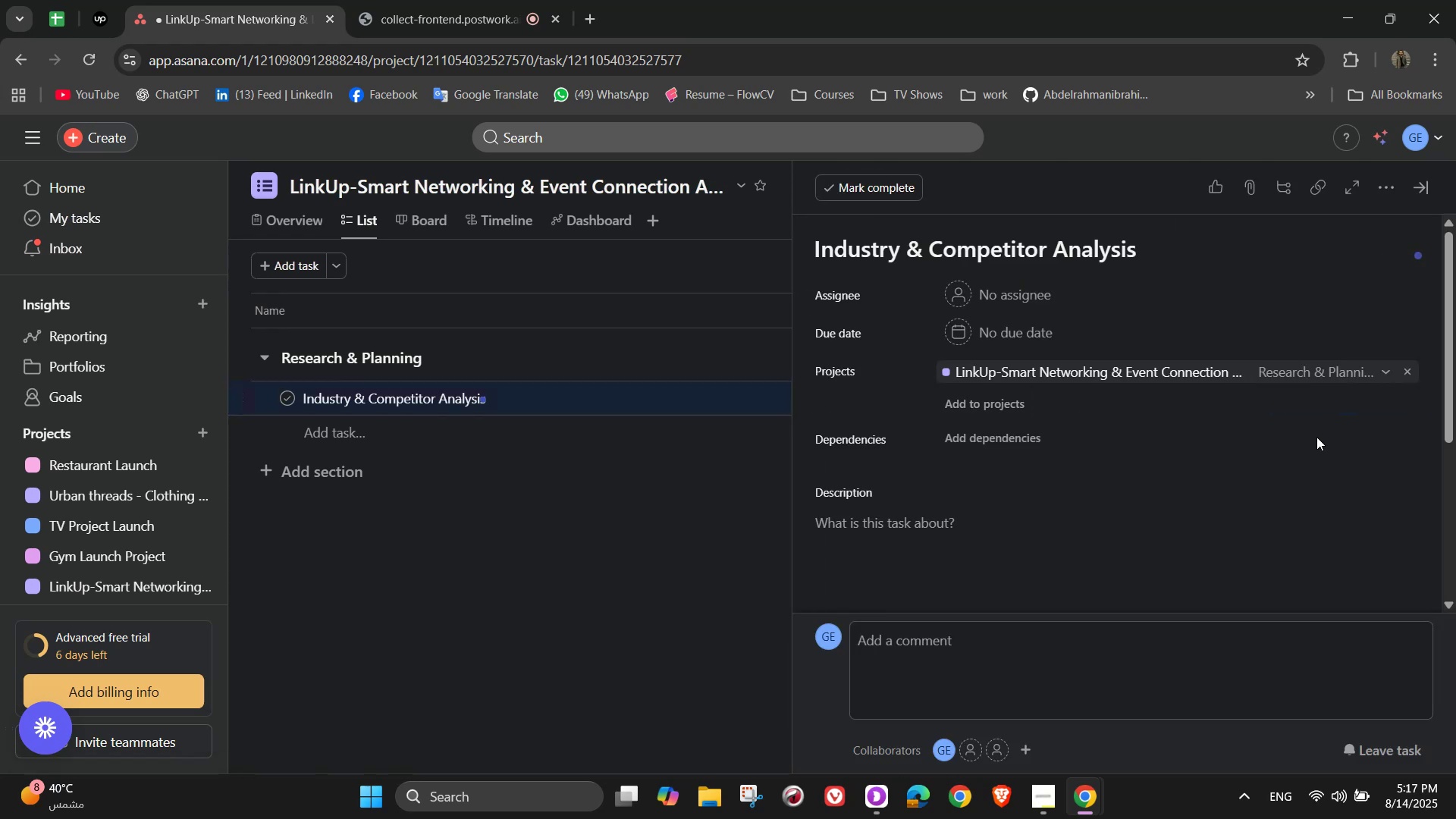 
left_click([1025, 287])
 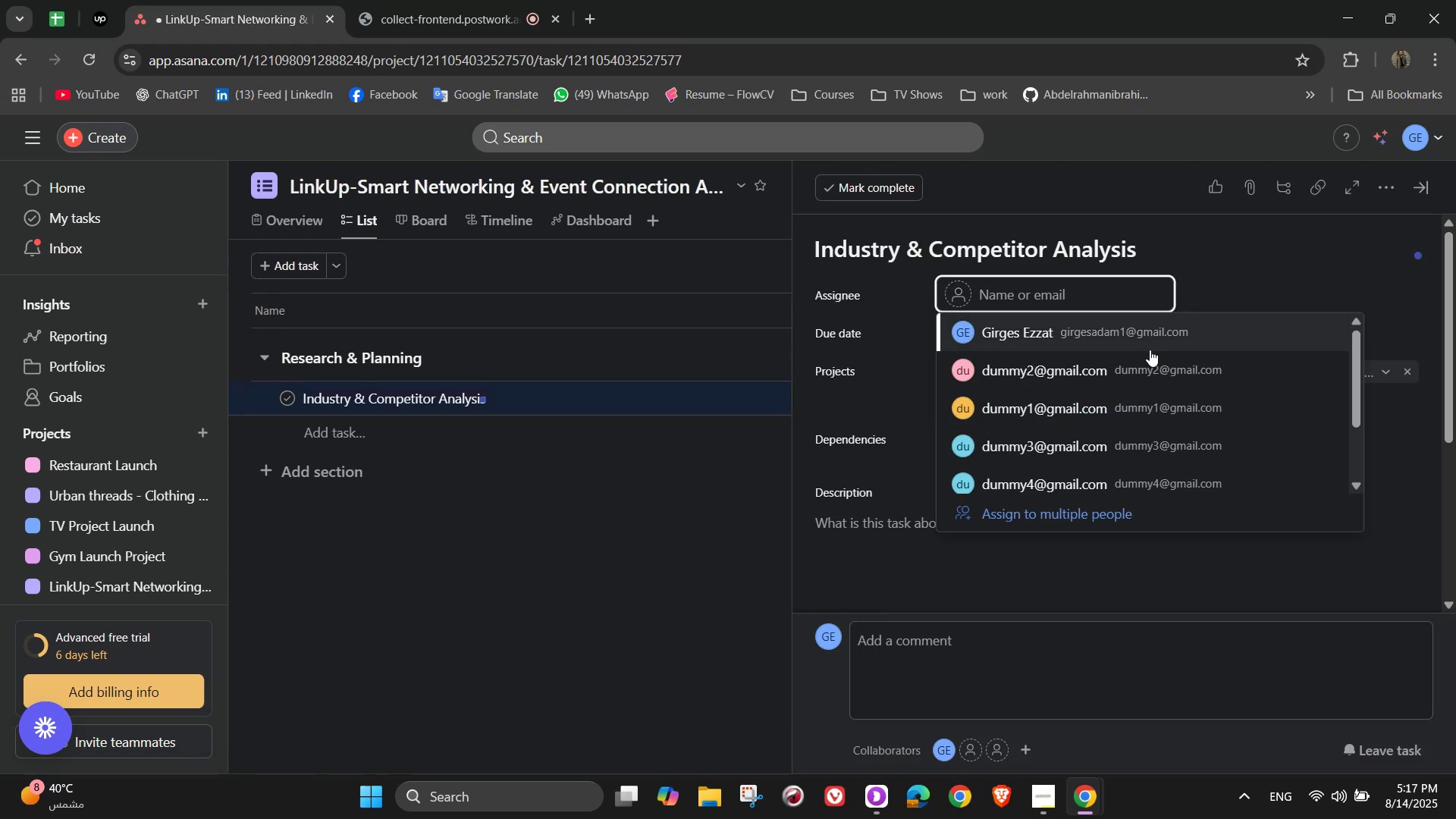 
left_click([1141, 341])
 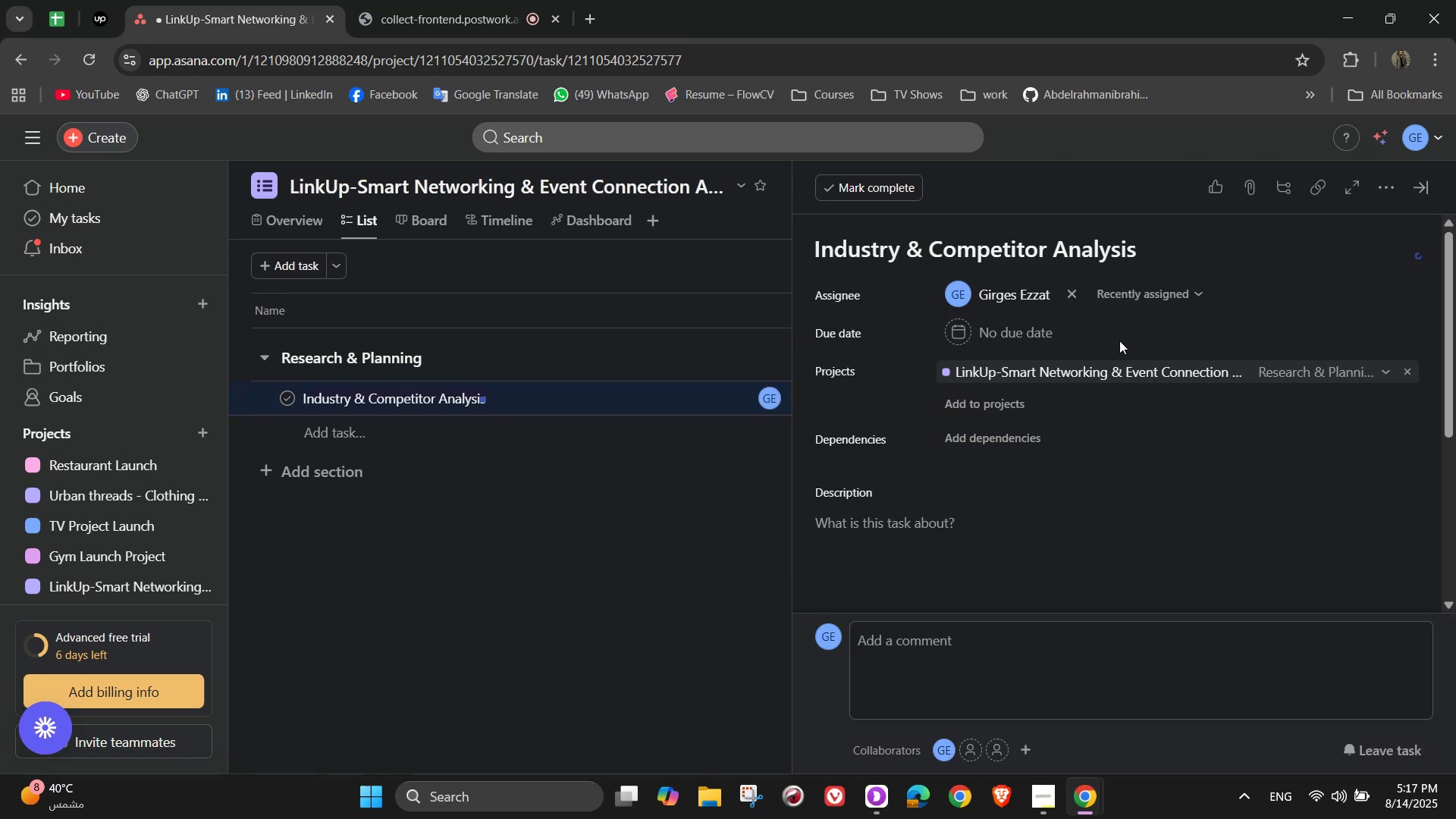 
left_click([1030, 337])
 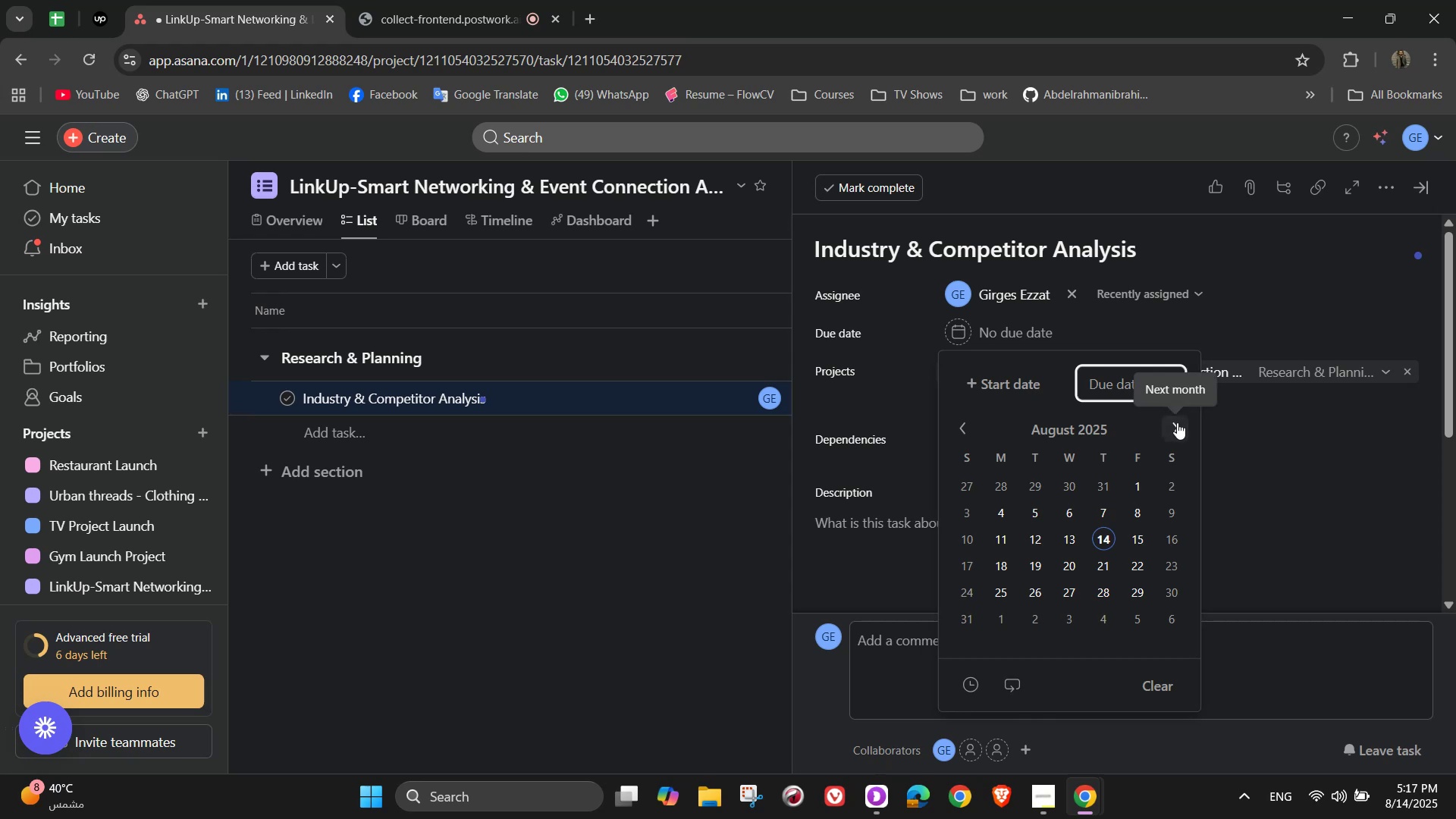 
left_click([1177, 422])
 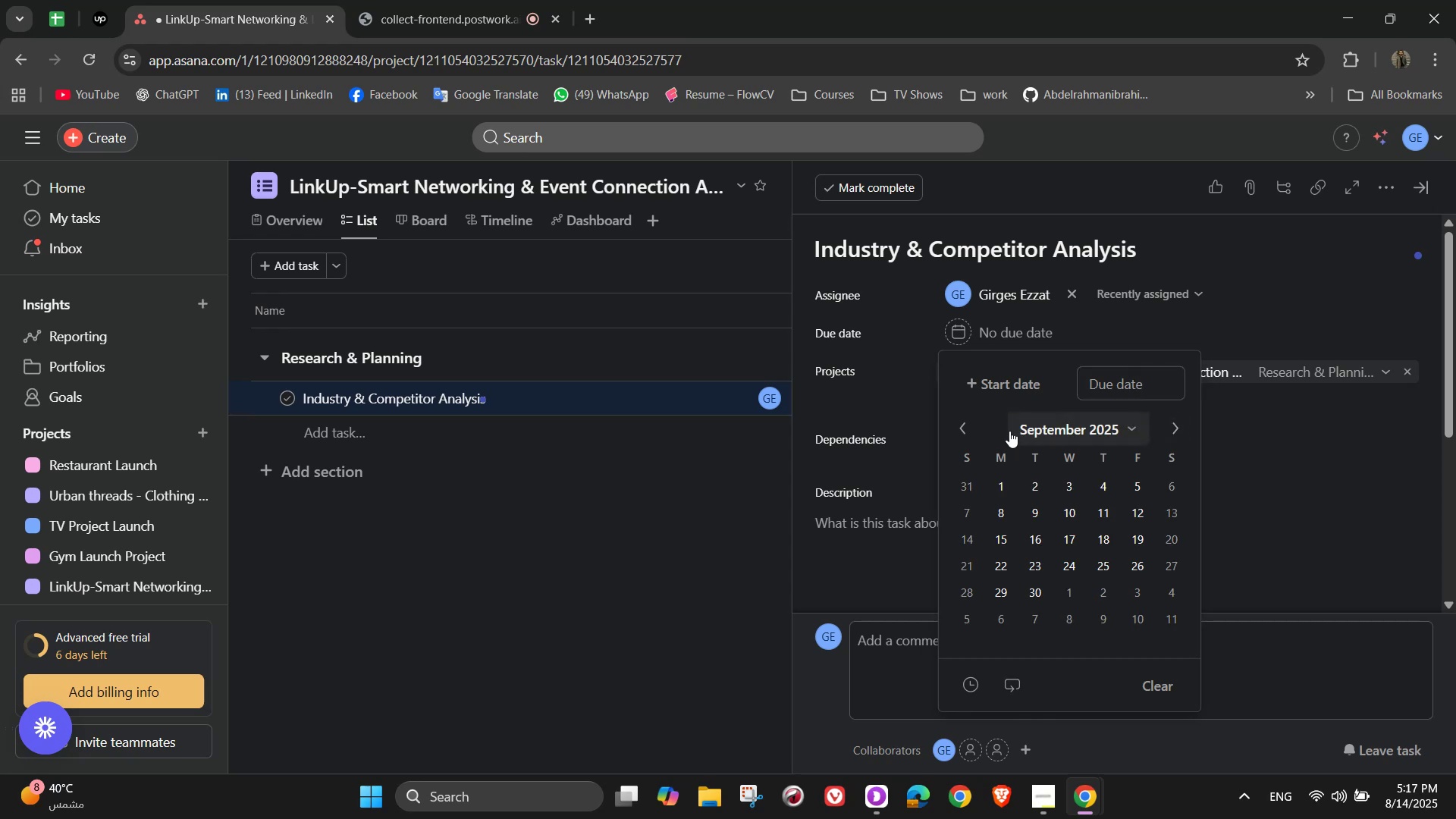 
left_click([963, 415])
 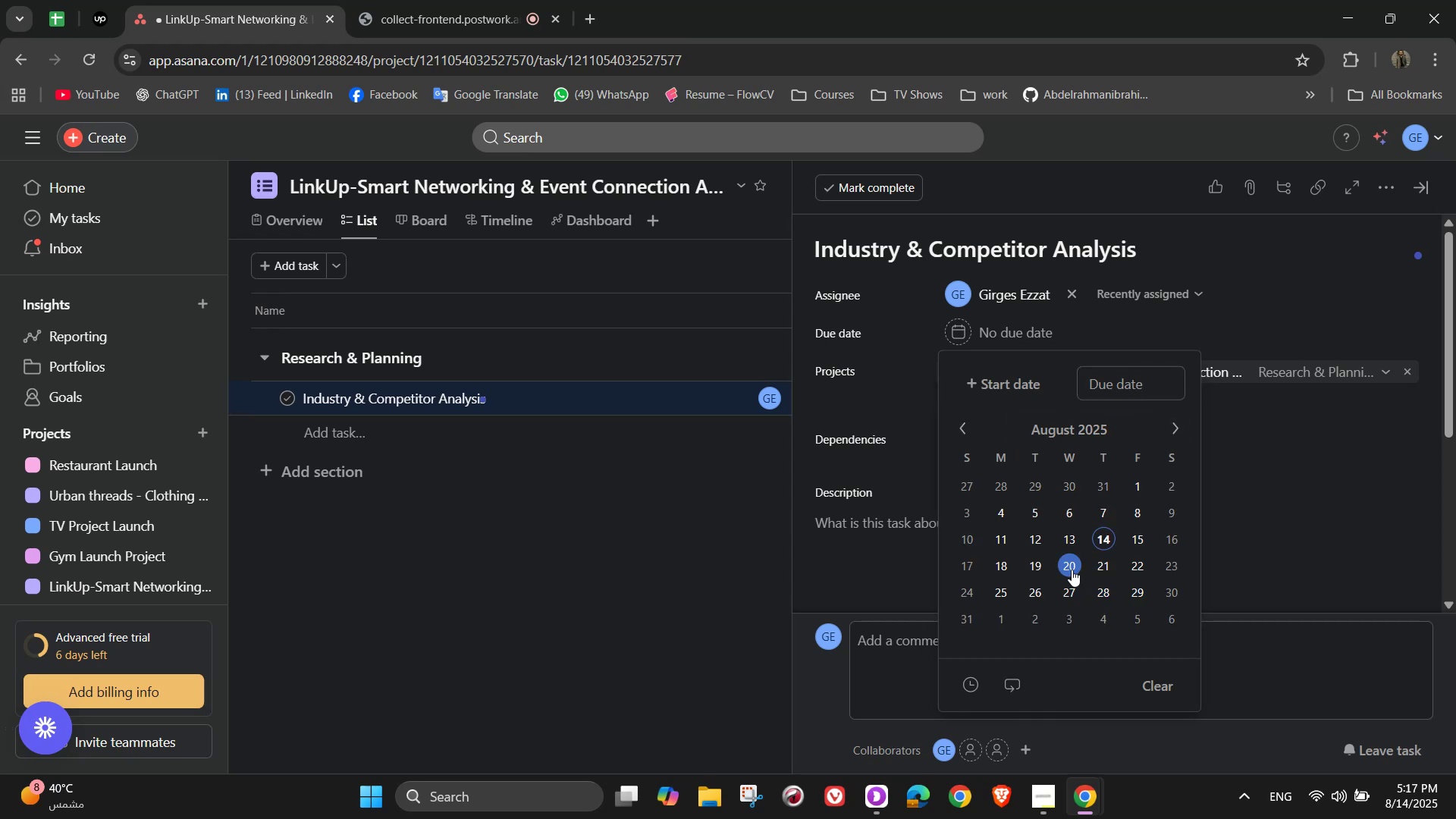 
double_click([1371, 468])
 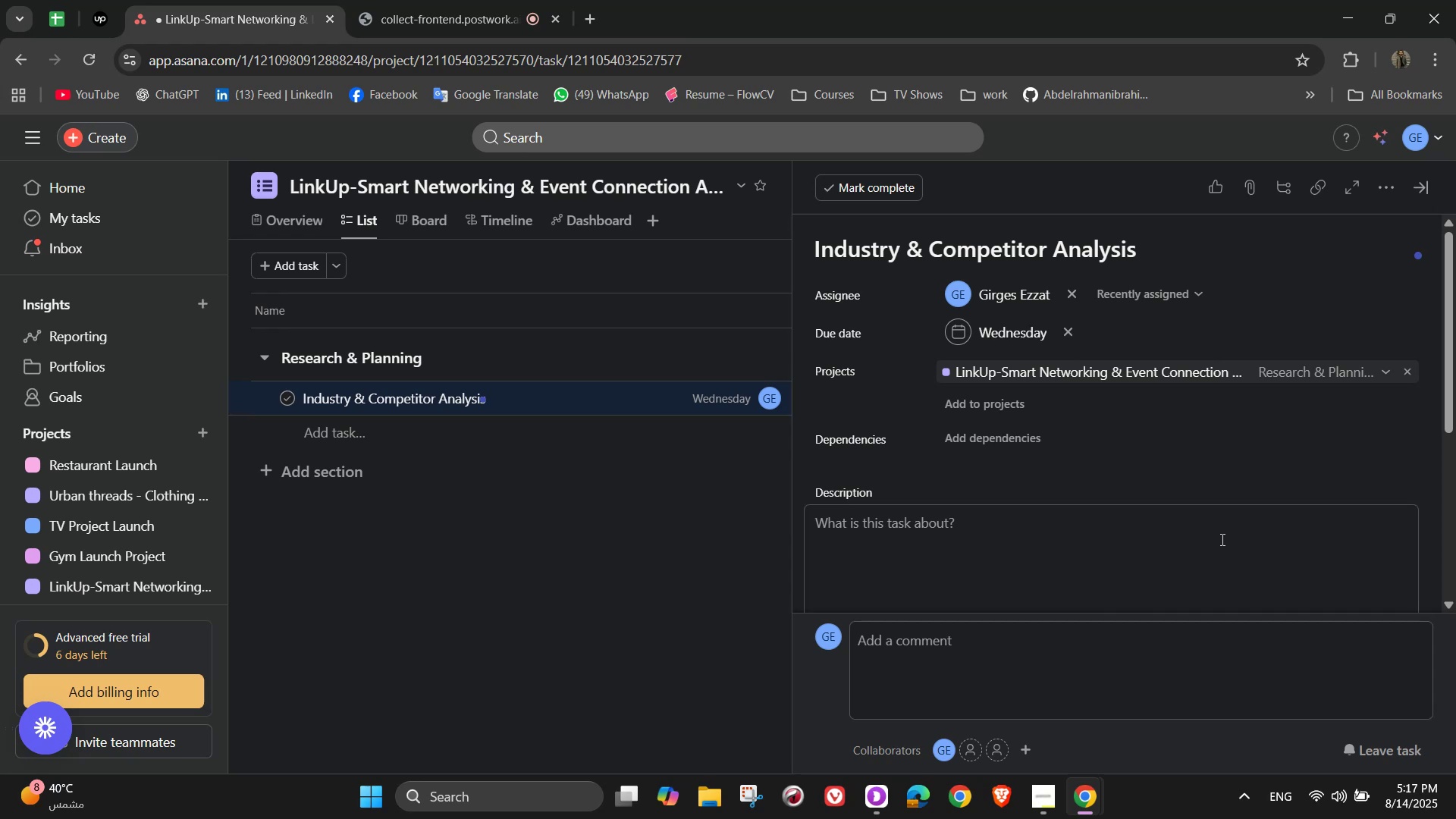 
wait(15.22)
 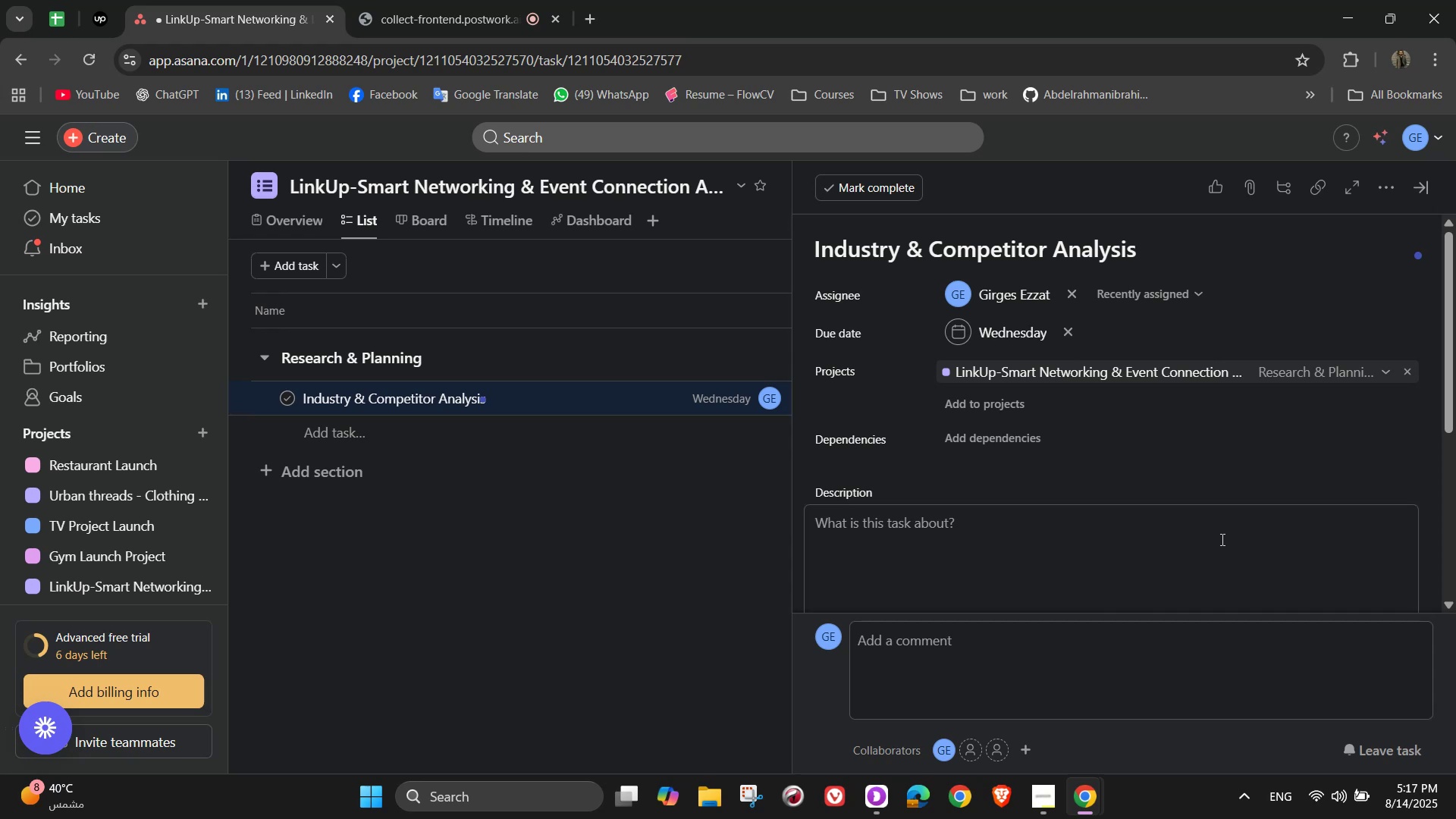 
left_click([1378, 191])
 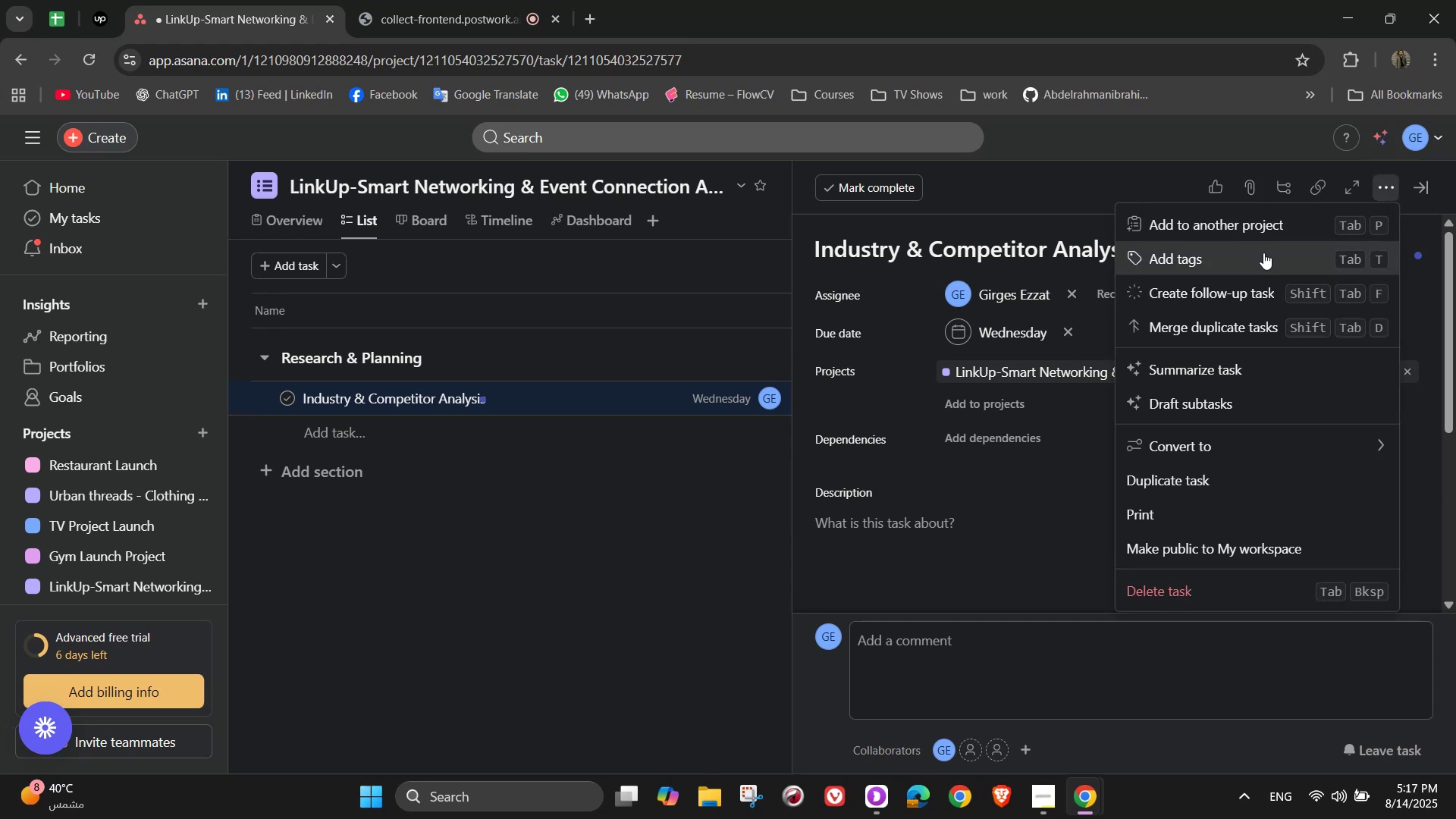 
left_click_drag(start_coordinate=[1195, 275], to_coordinate=[1192, 265])
 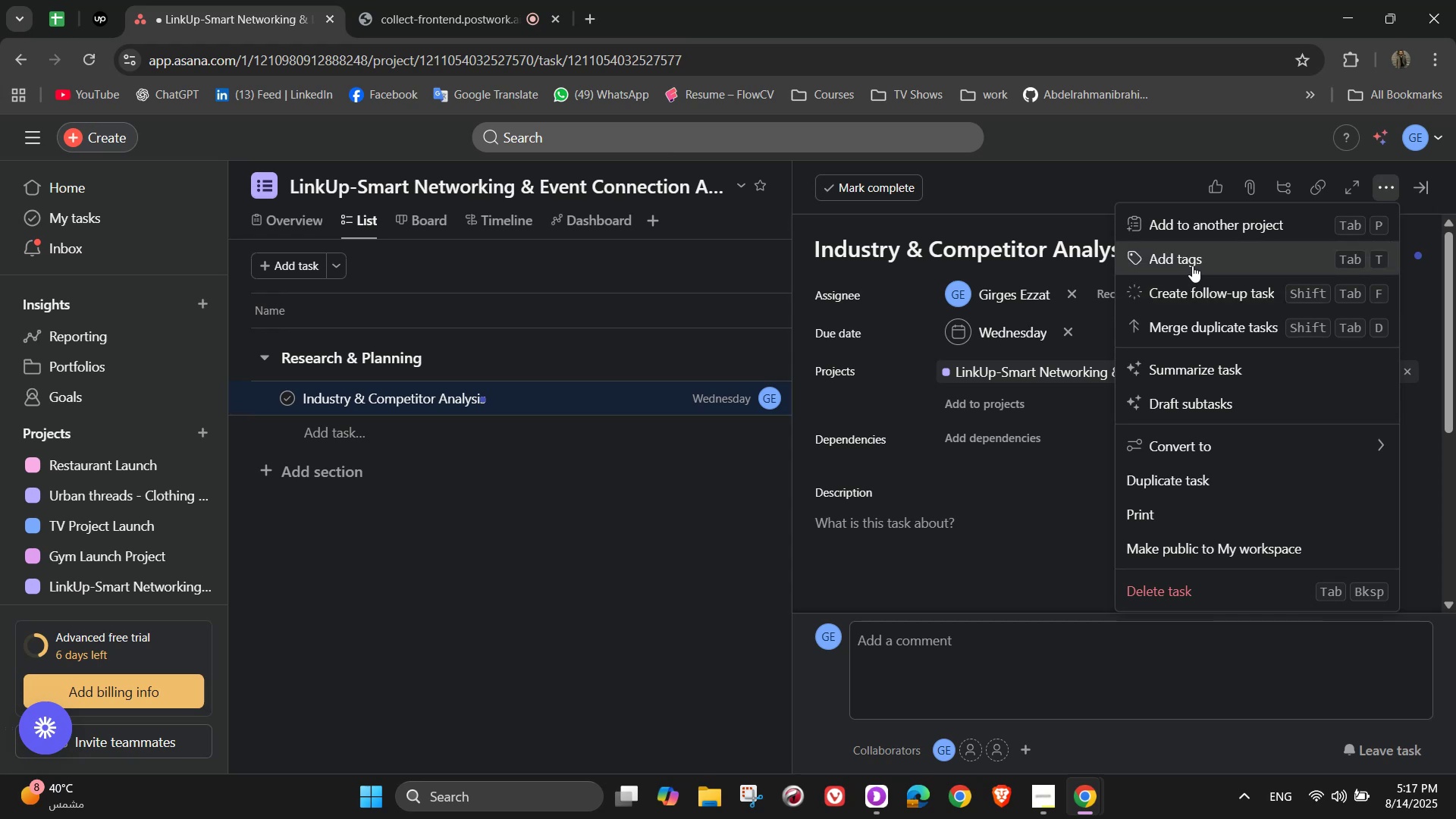 
left_click([1192, 265])
 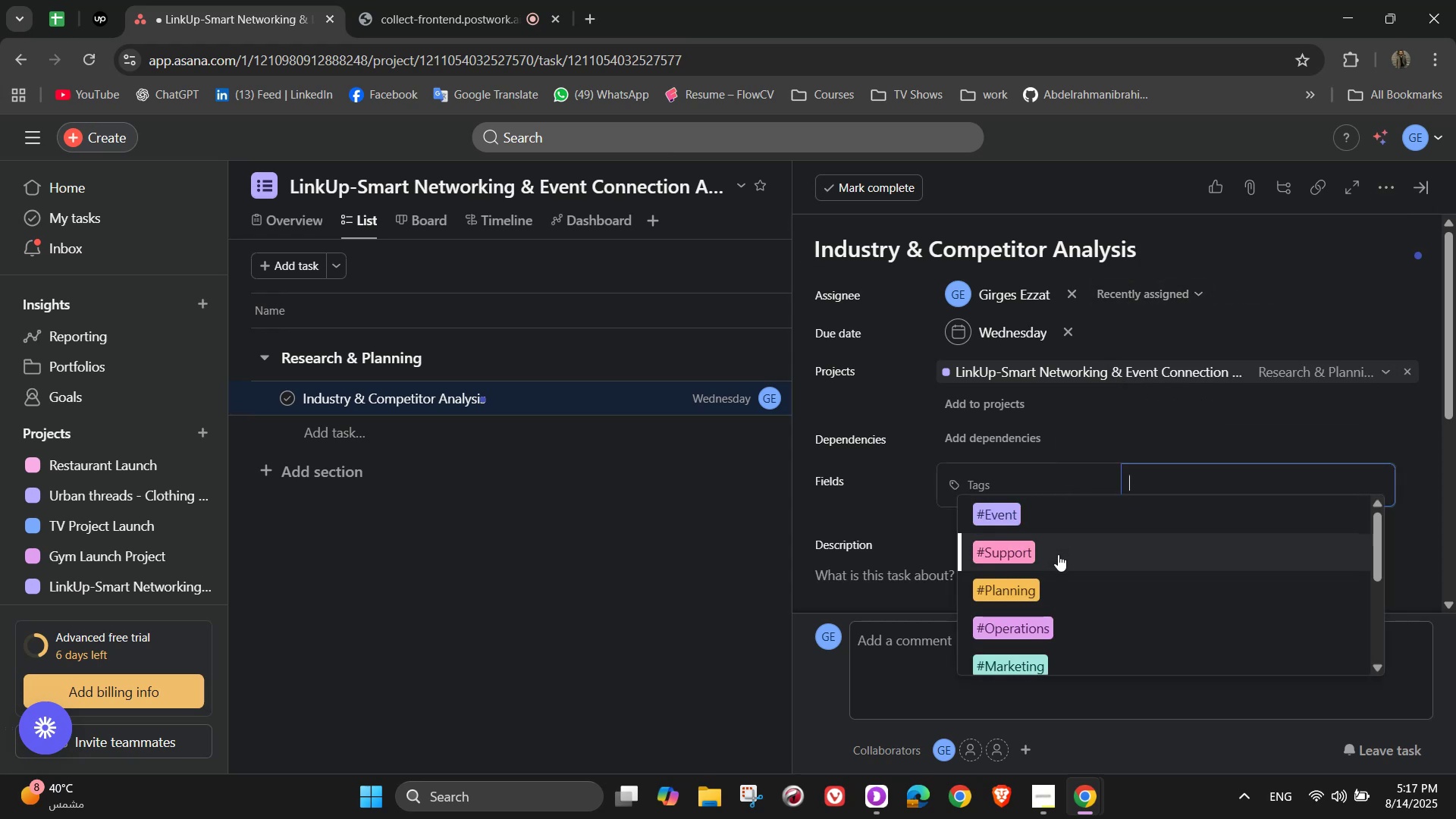 
left_click([1057, 595])
 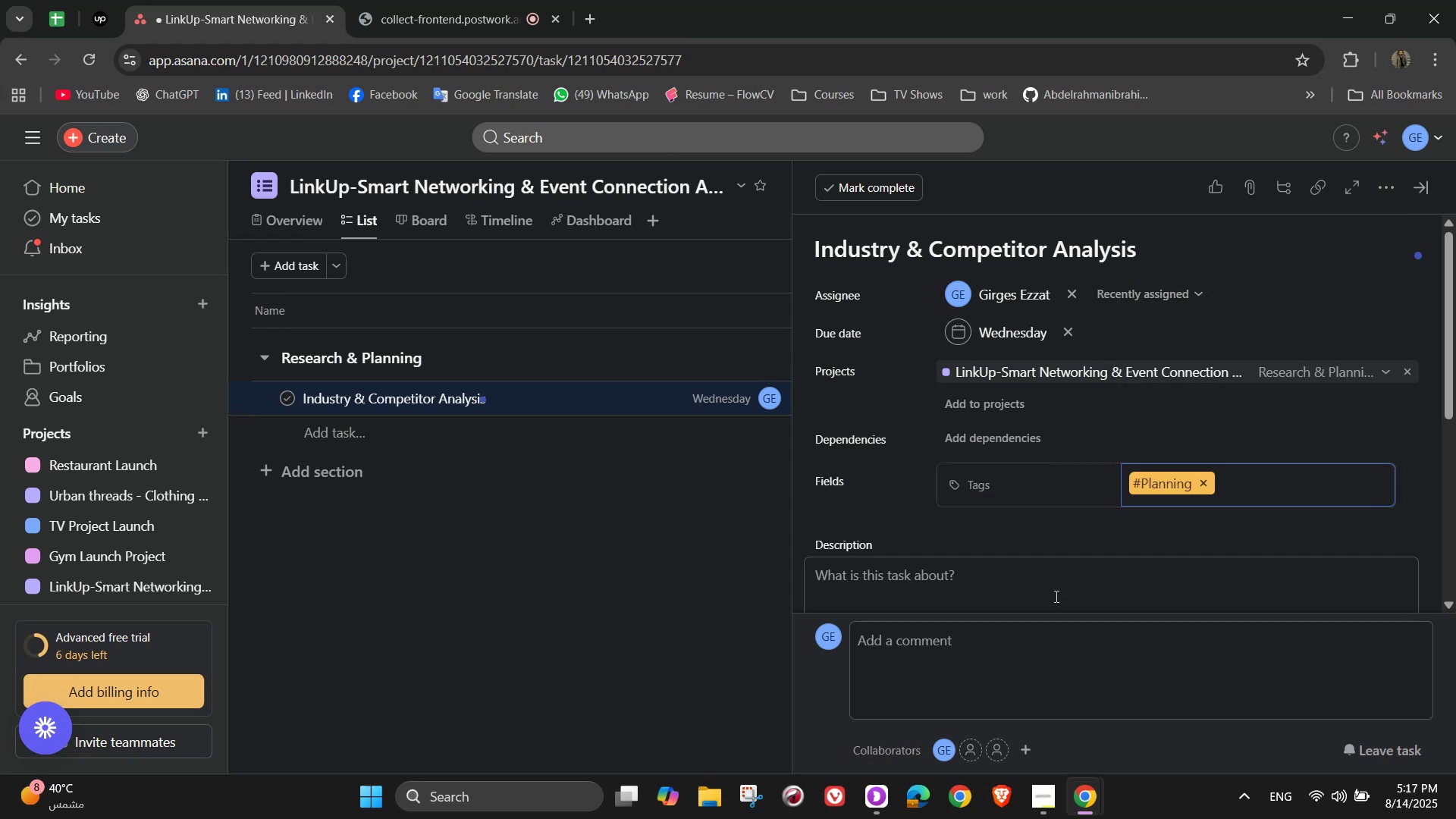 
type(re)
 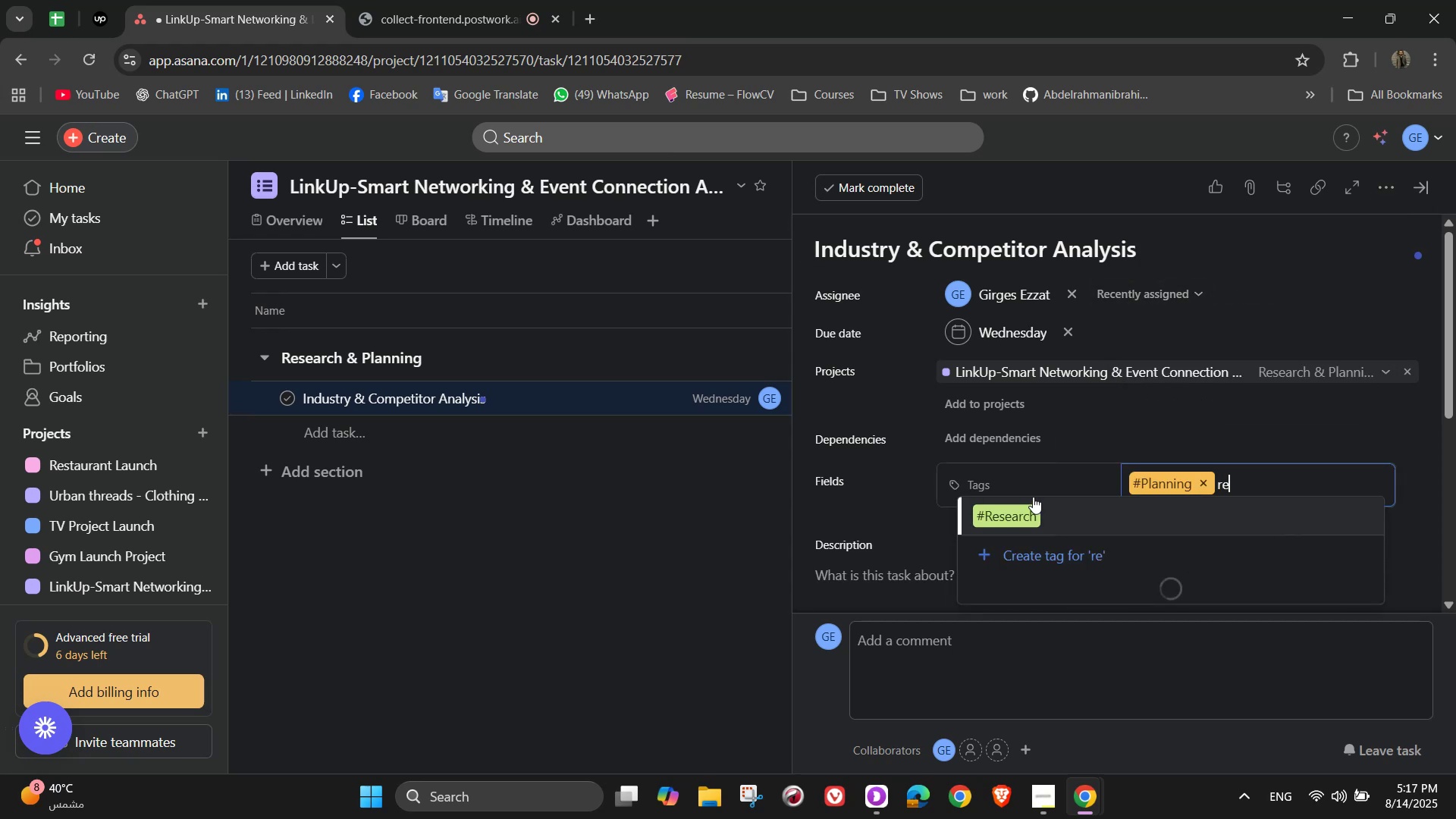 
left_click([1033, 497])
 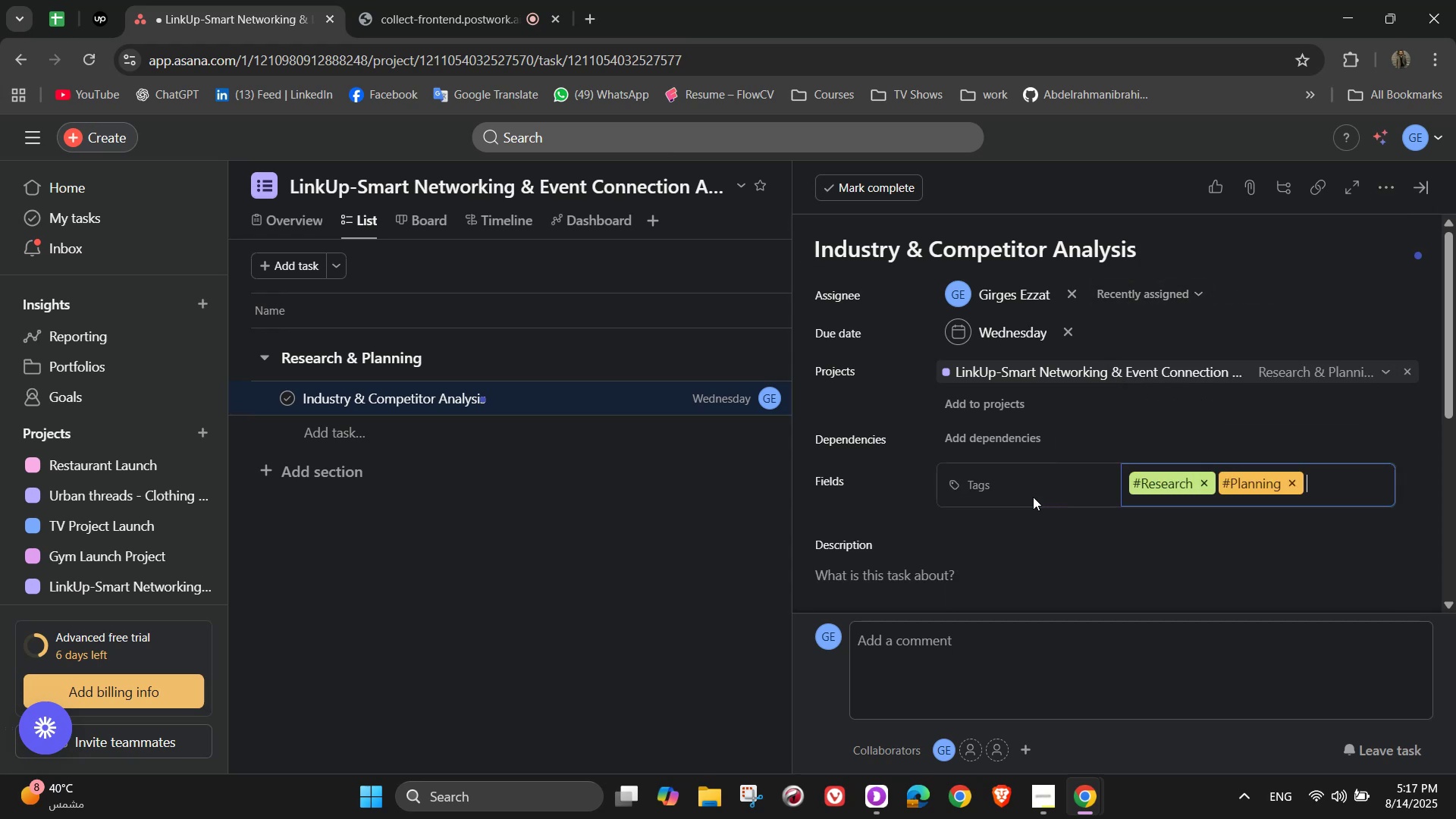 
scroll: coordinate [1032, 496], scroll_direction: down, amount: 3.0
 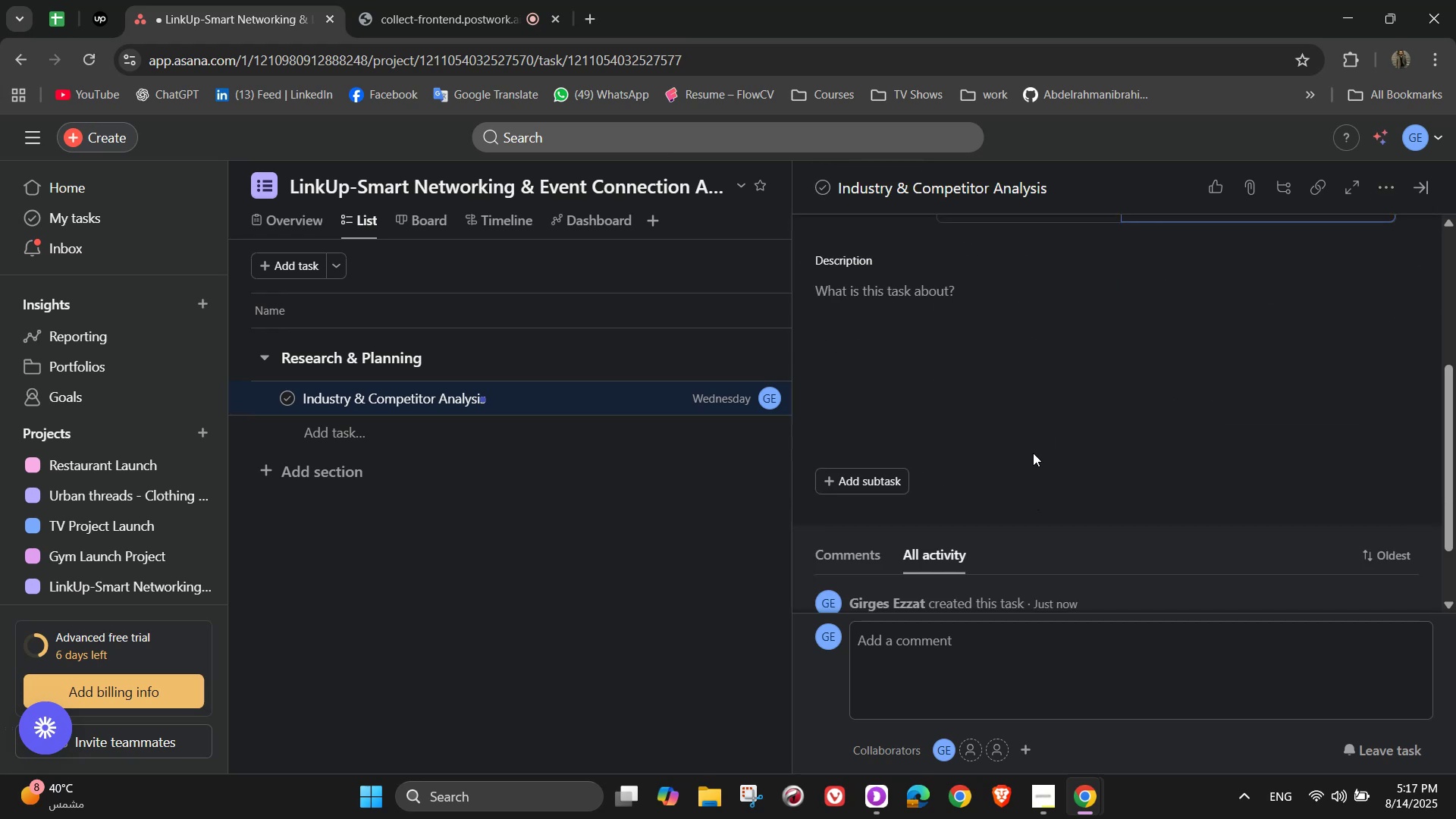 
left_click([1049, 366])
 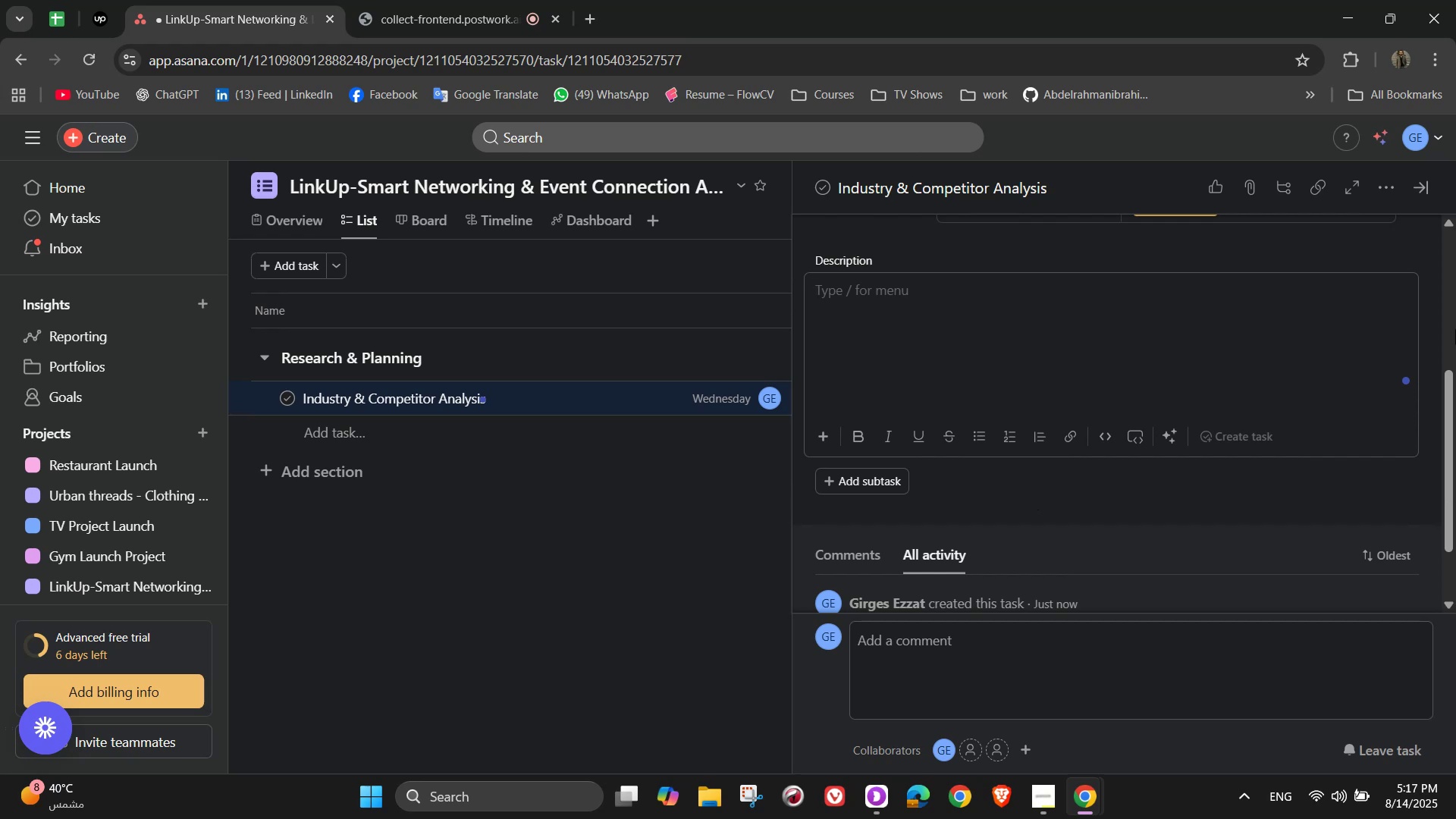 
type(Study ci)
key(Backspace)
type(urrec)
key(Backspace)
type(nt)
 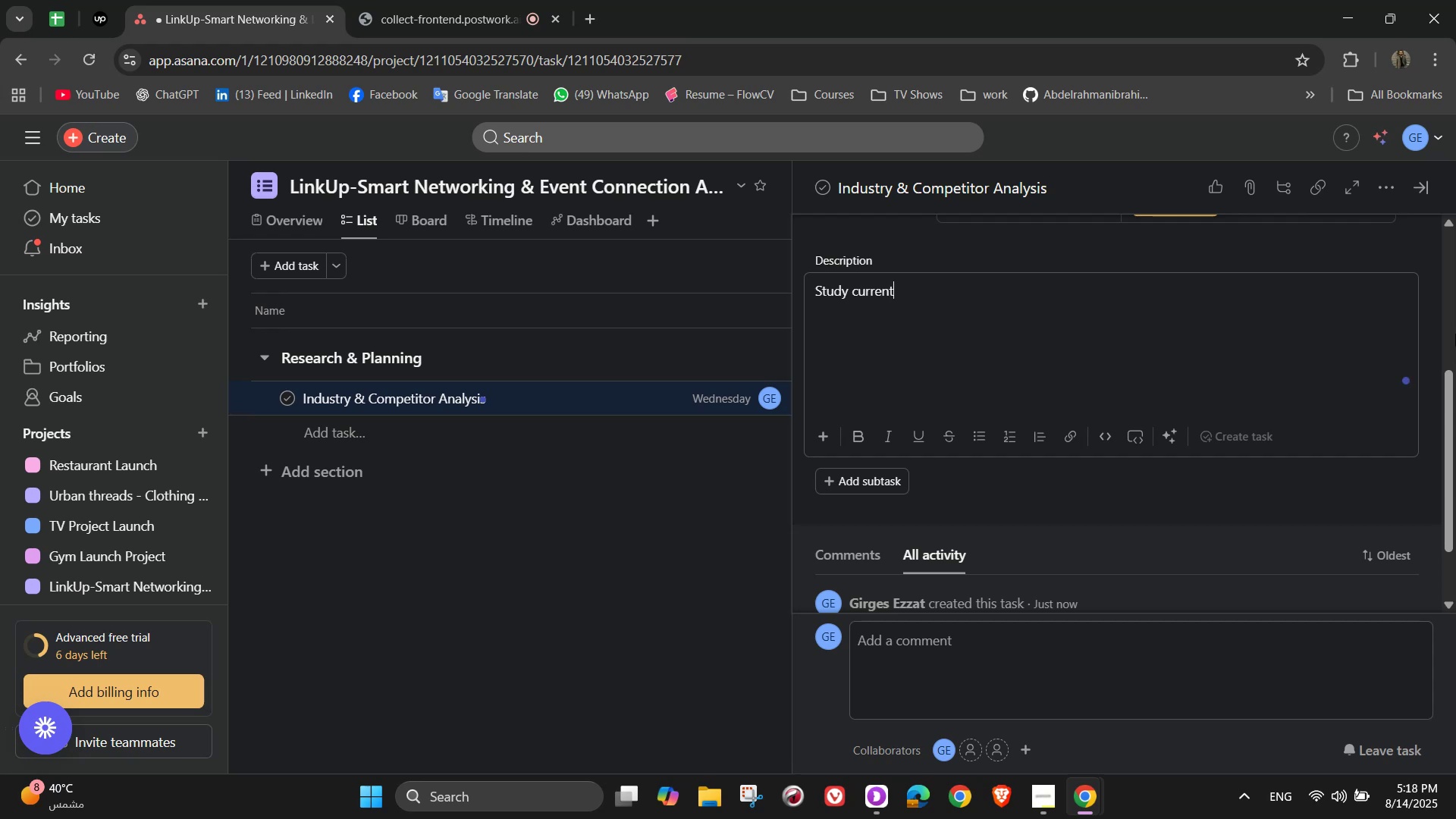 
wait(7.21)
 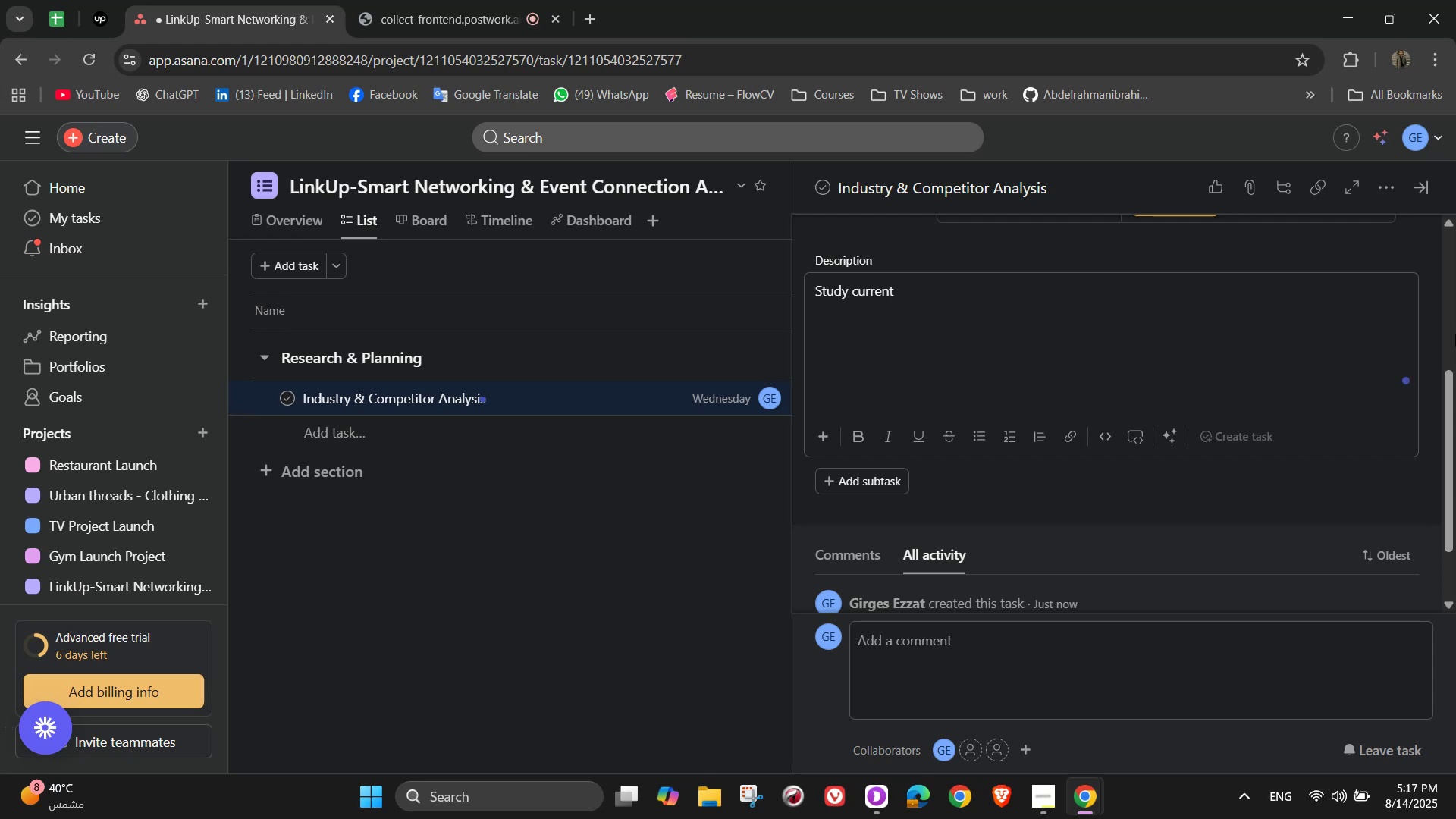 
type( networke)
key(Backspace)
type(ing and event apps to identify gaps and innovation)
 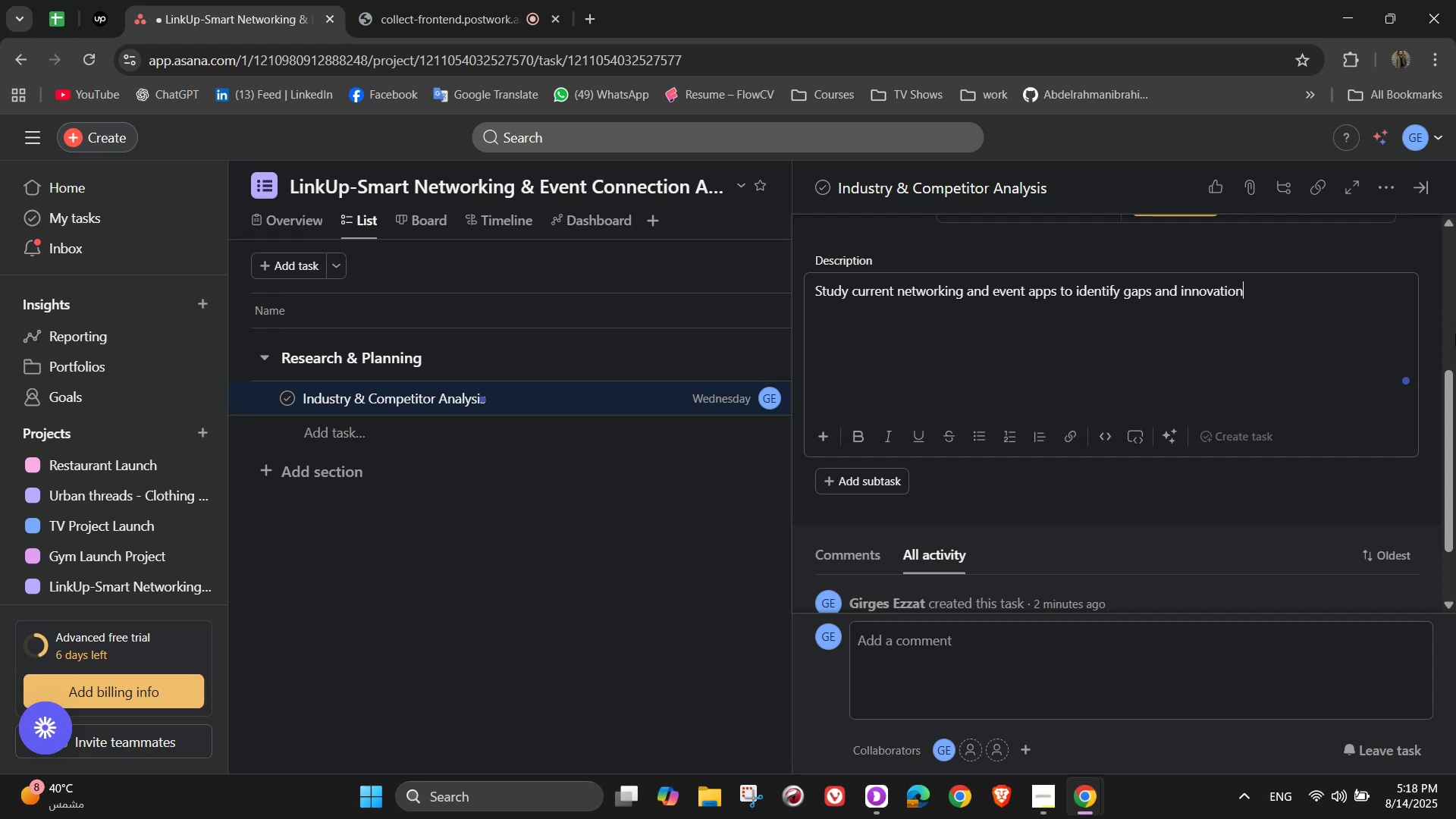 
wait(9.59)
 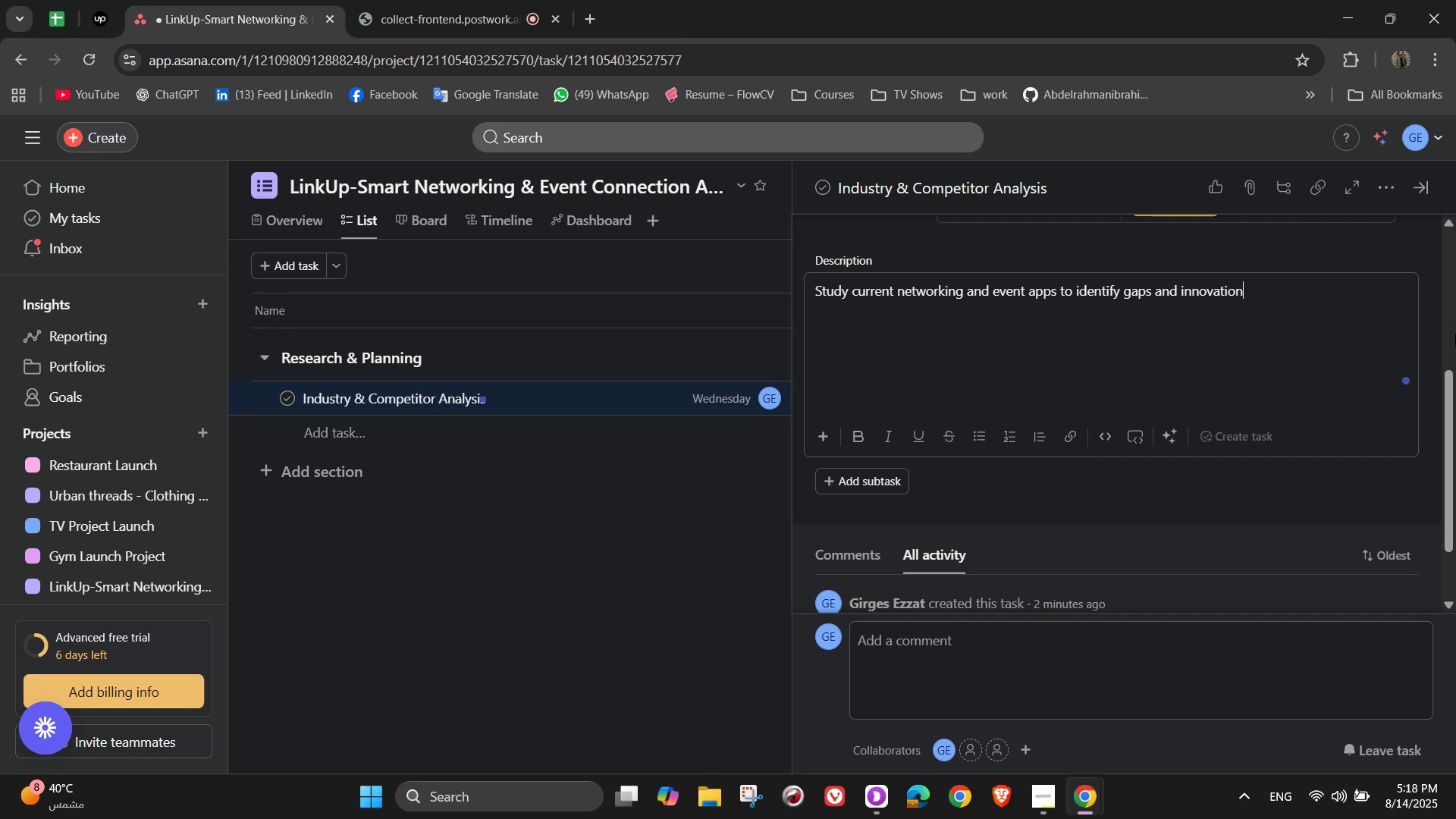 
type( opportunities)
 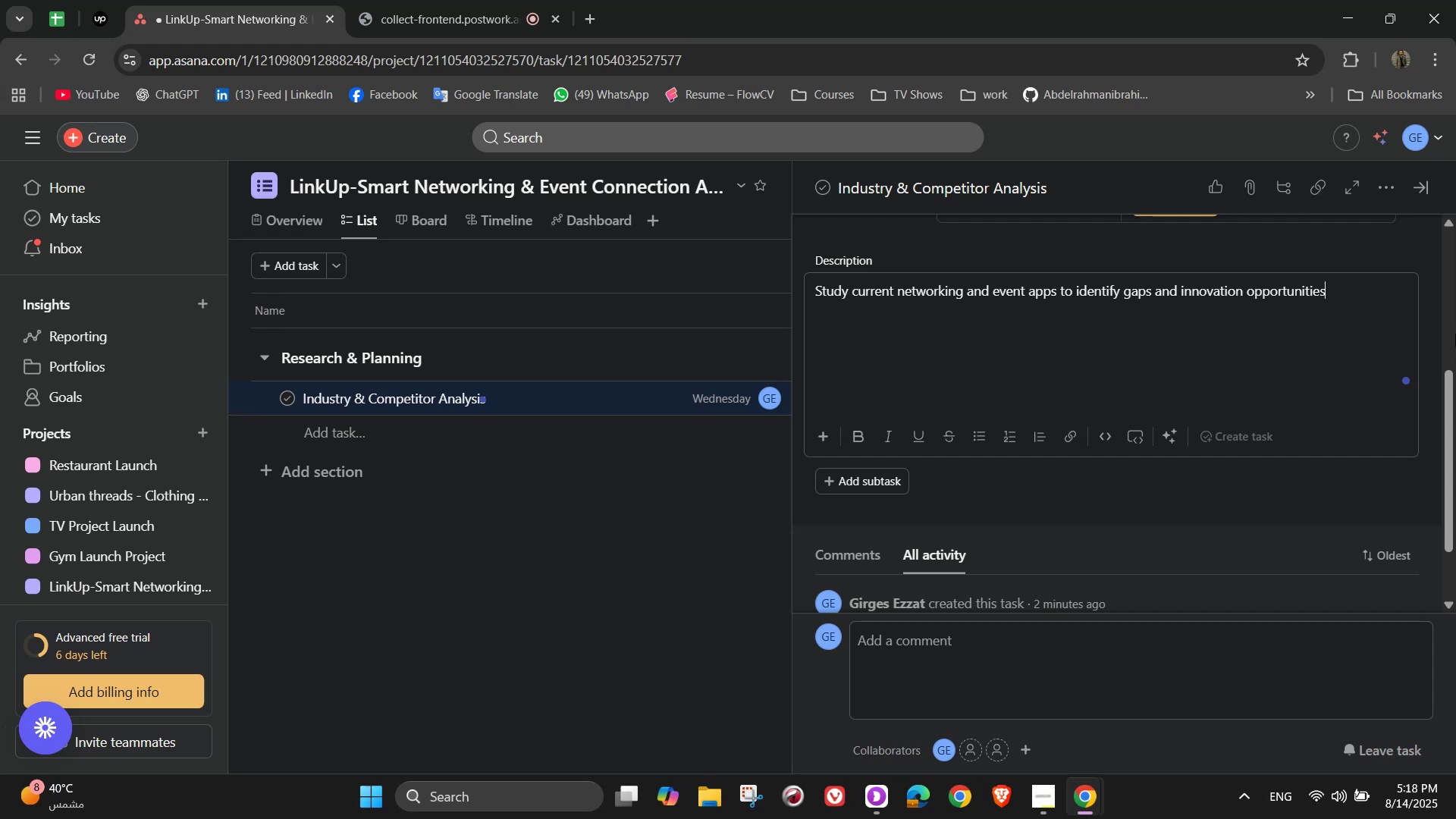 
wait(14.76)
 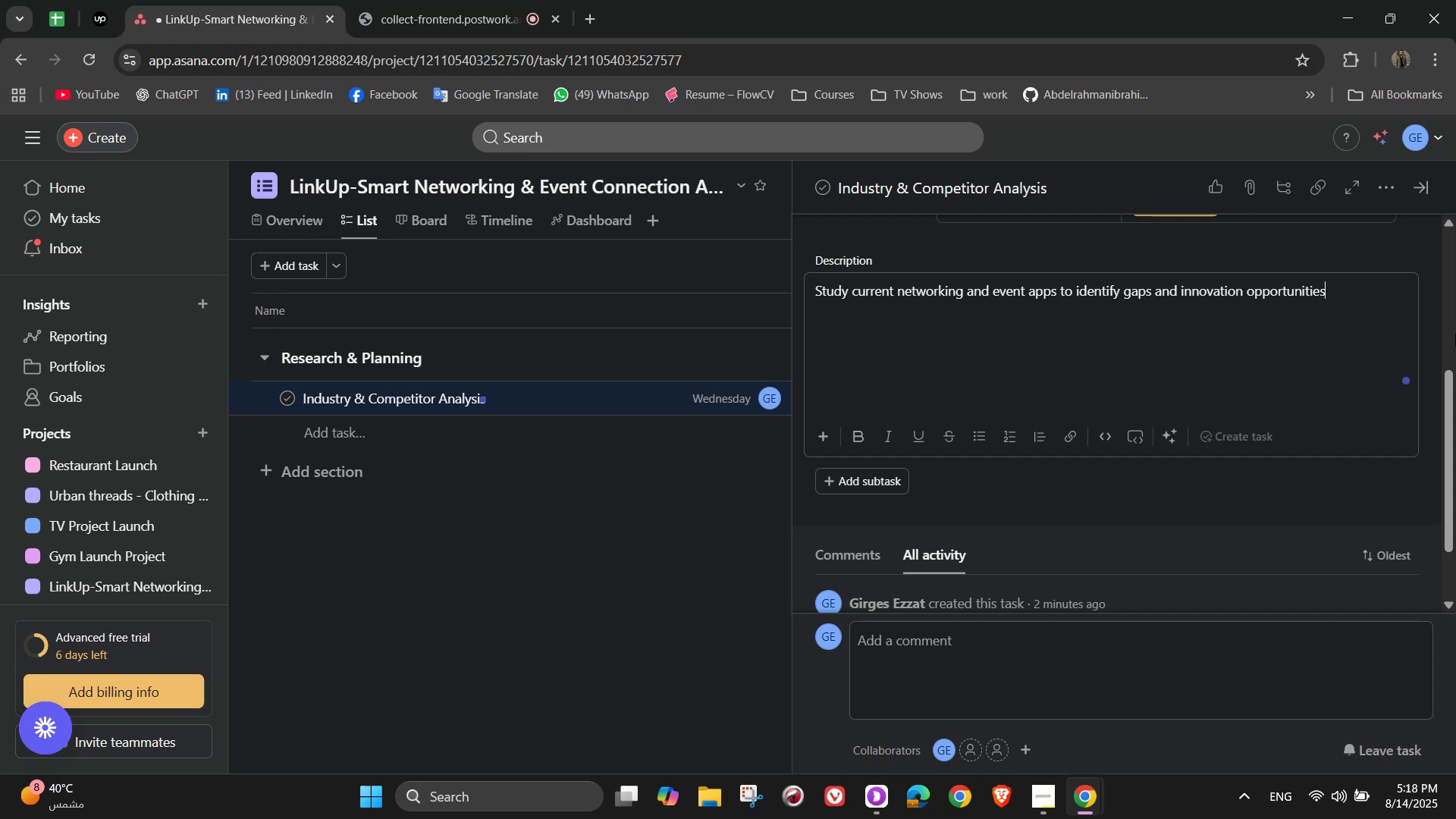 
left_click([1026, 485])
 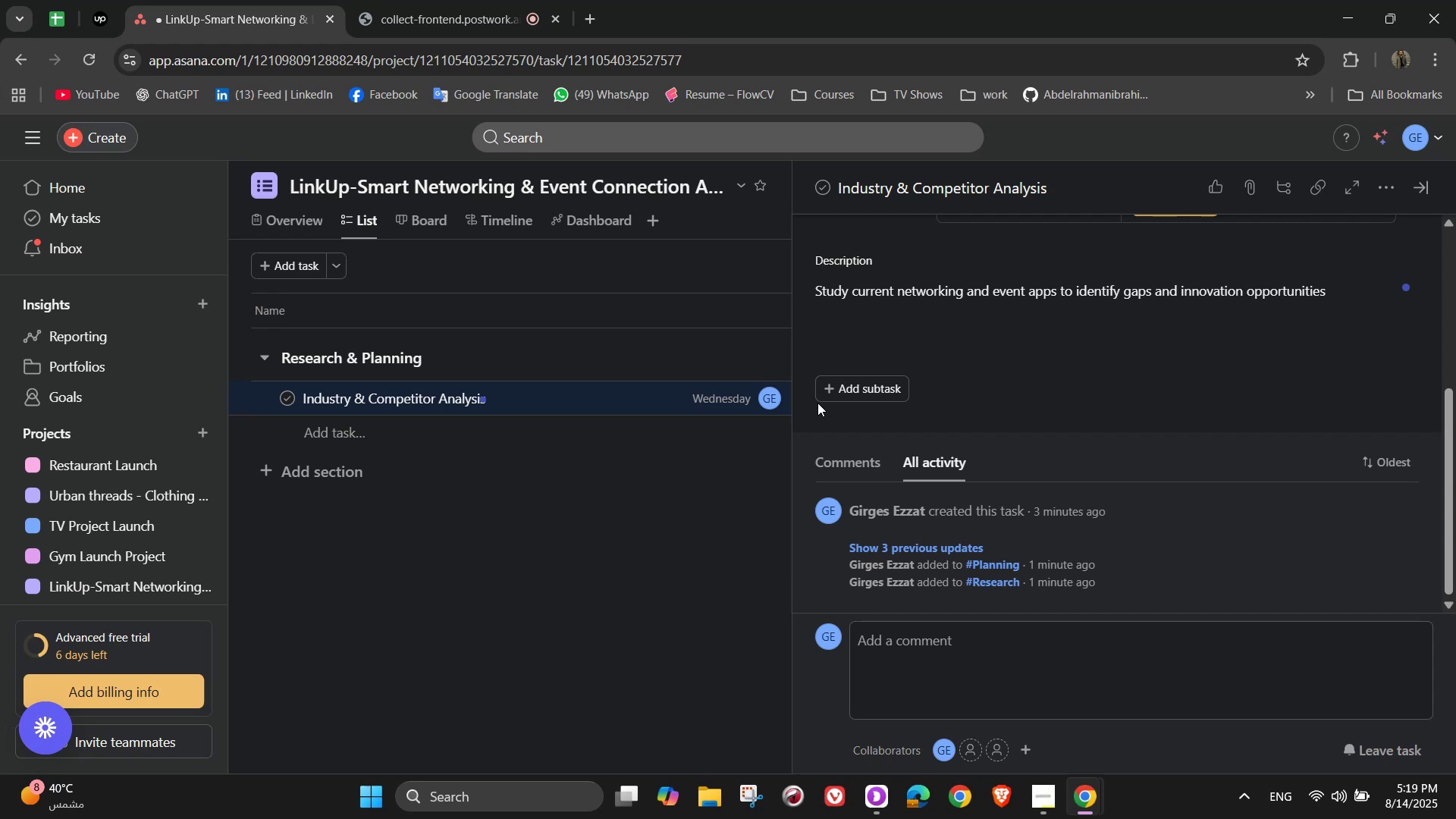 
left_click([846, 389])
 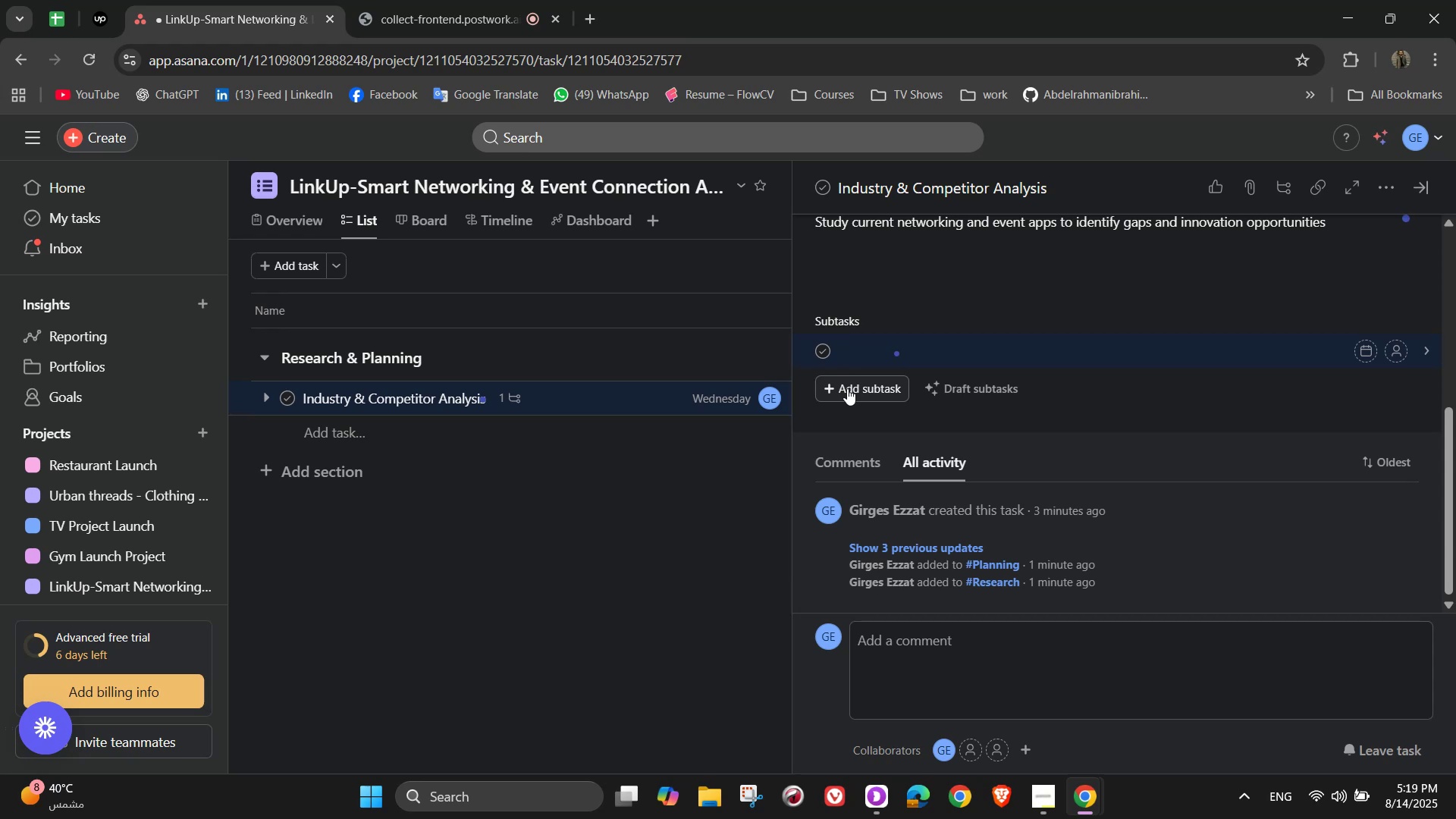 
wait(18.35)
 